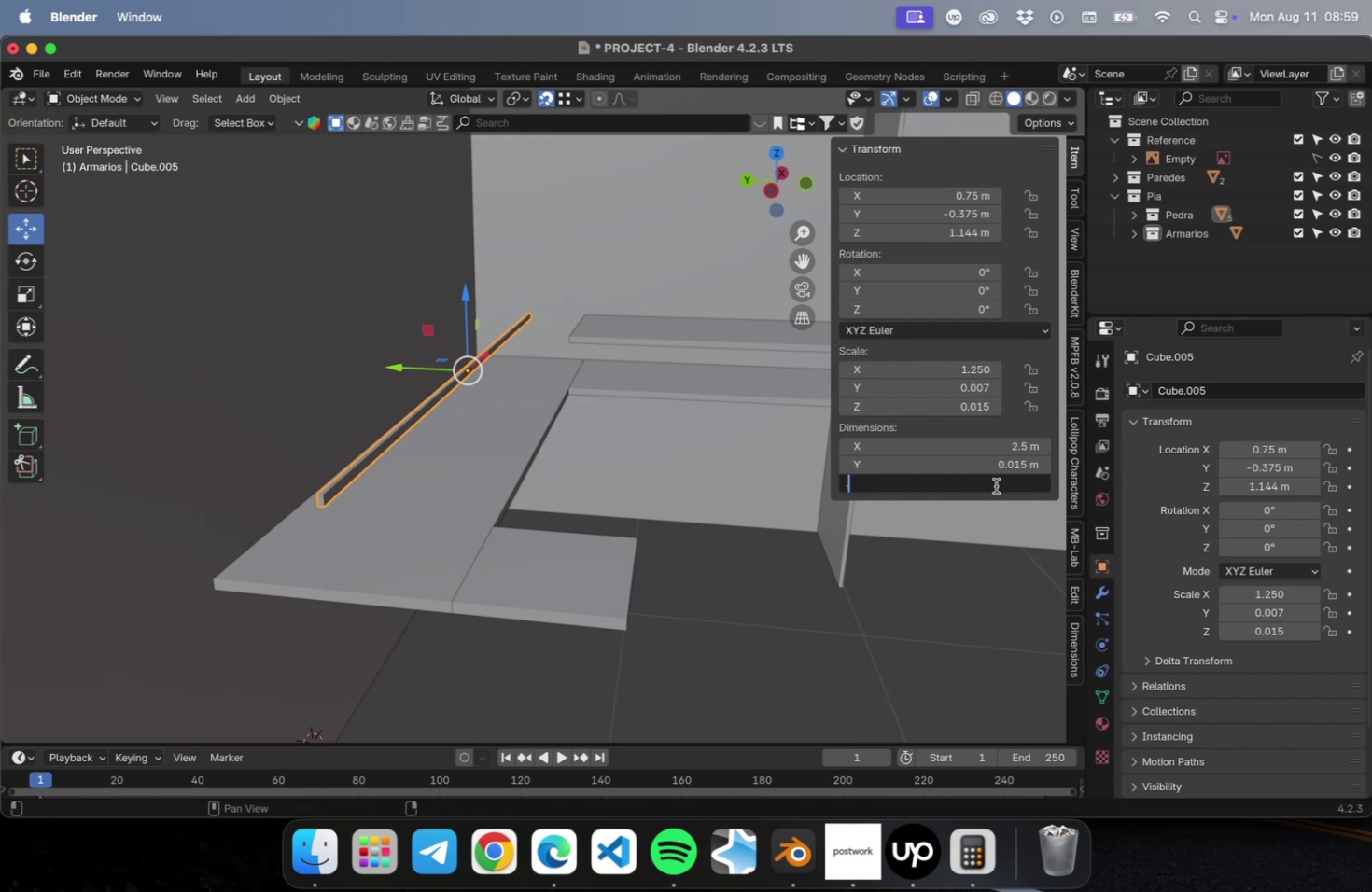 
key(2)
 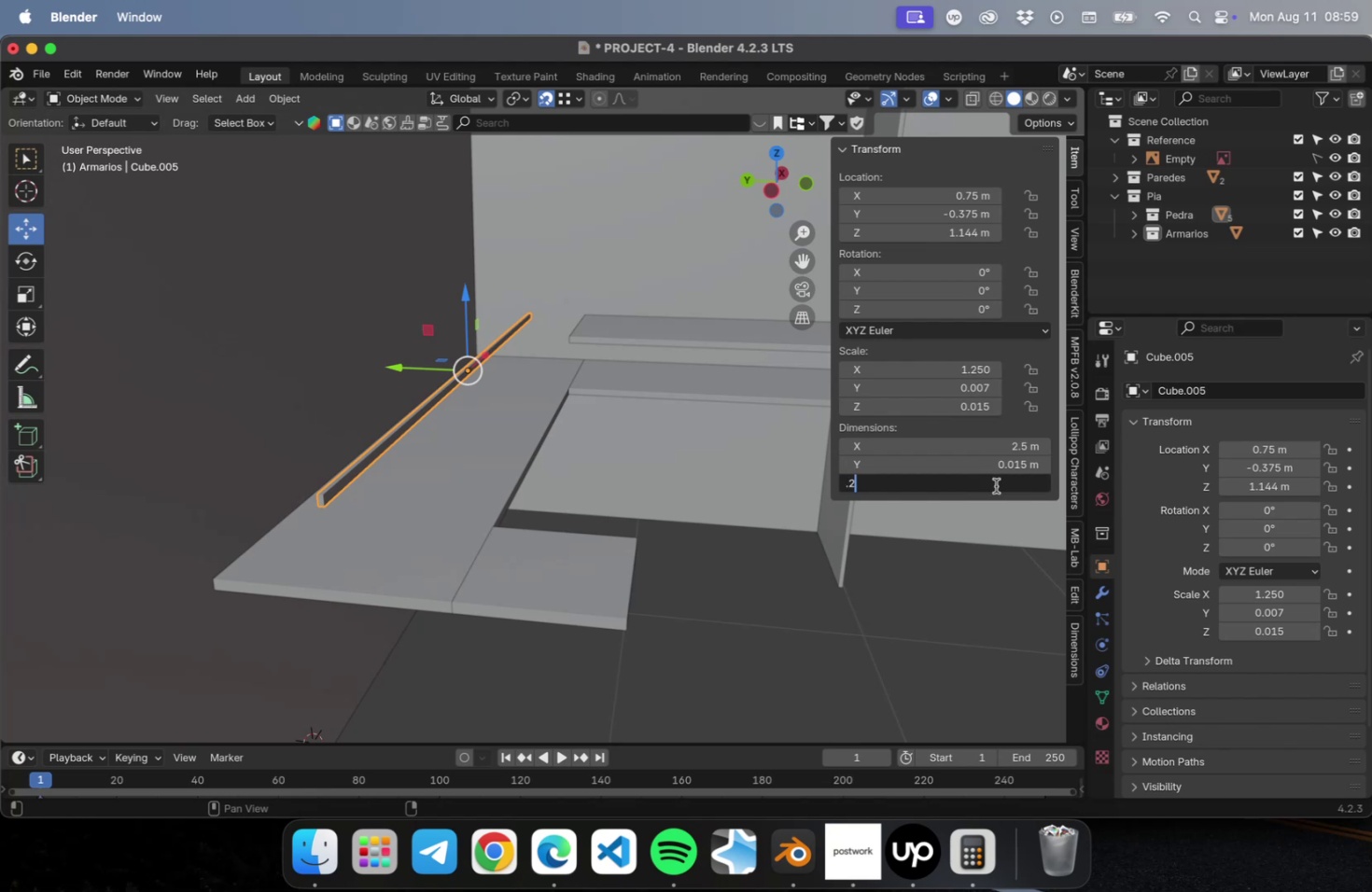 
key(Enter)
 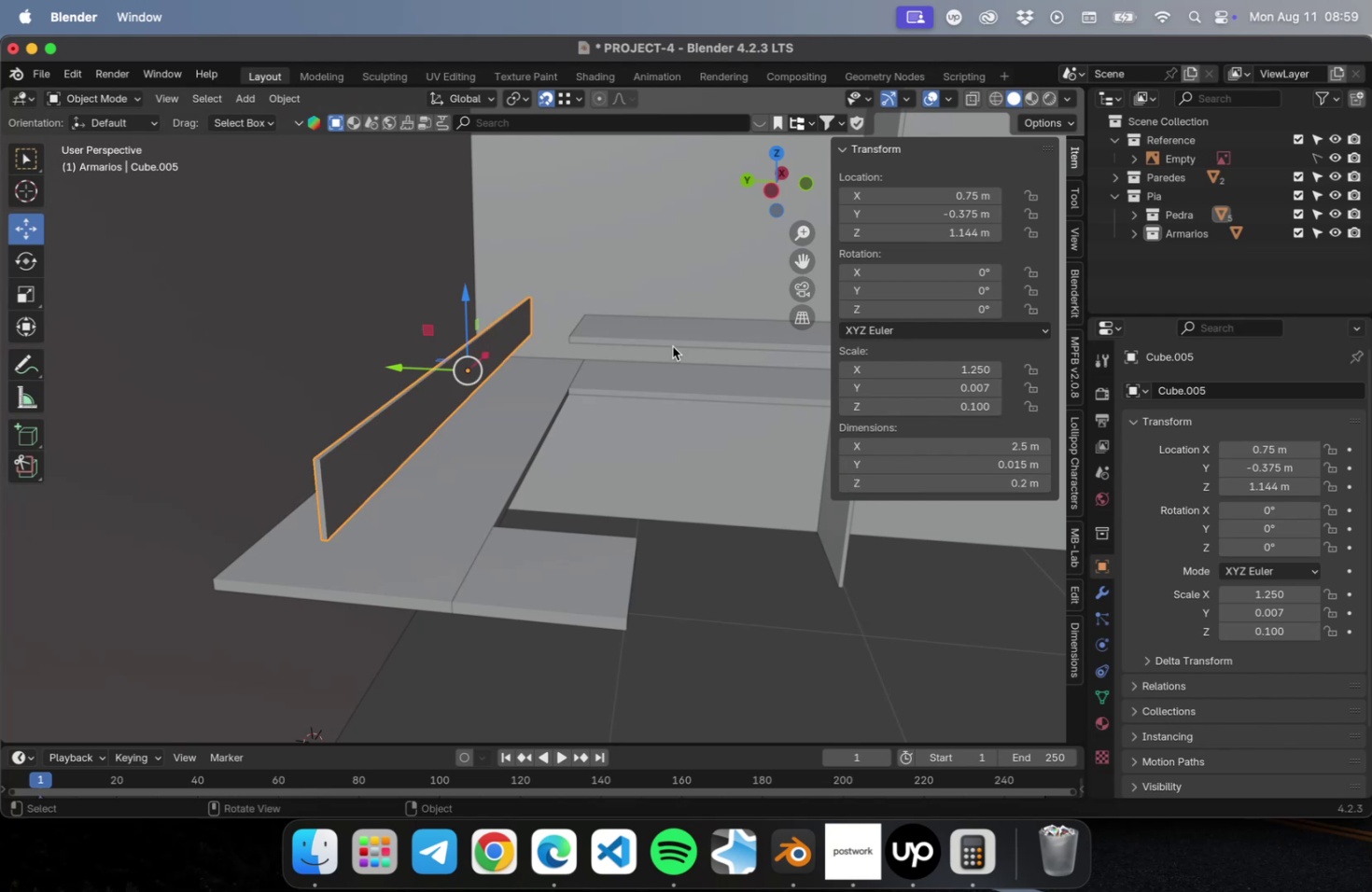 
left_click([654, 324])
 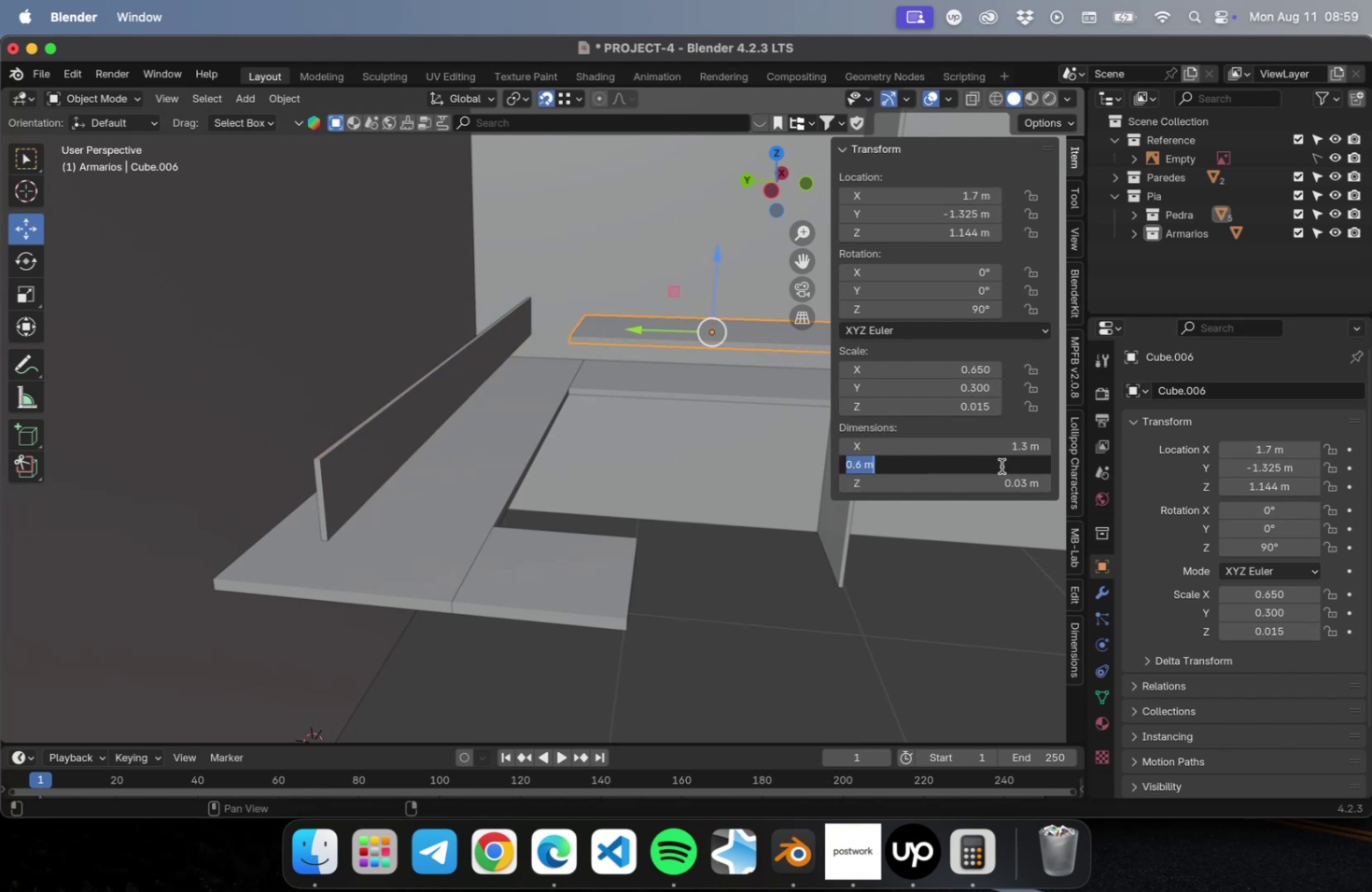 
type(.015)
 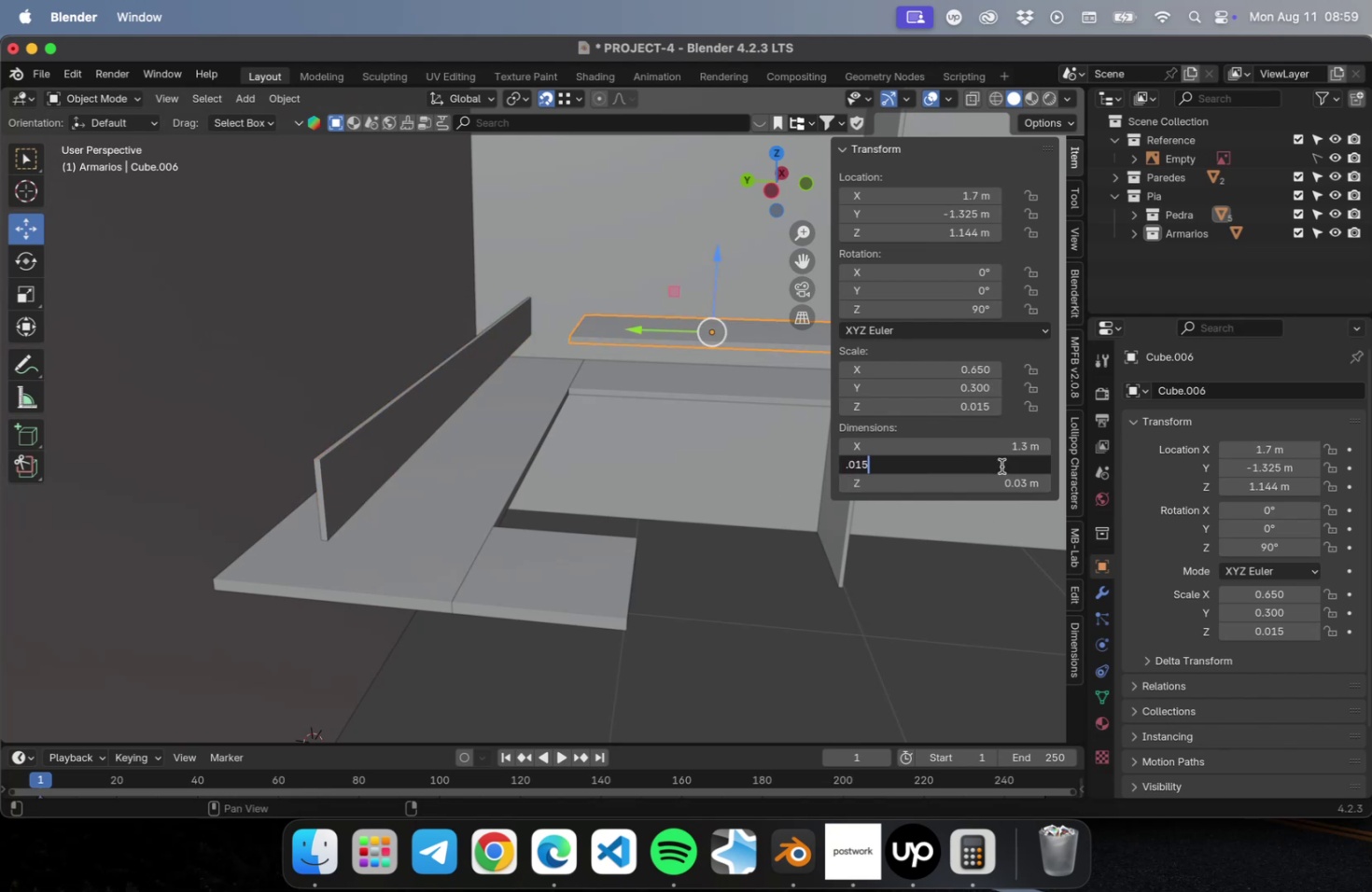 
key(Enter)
 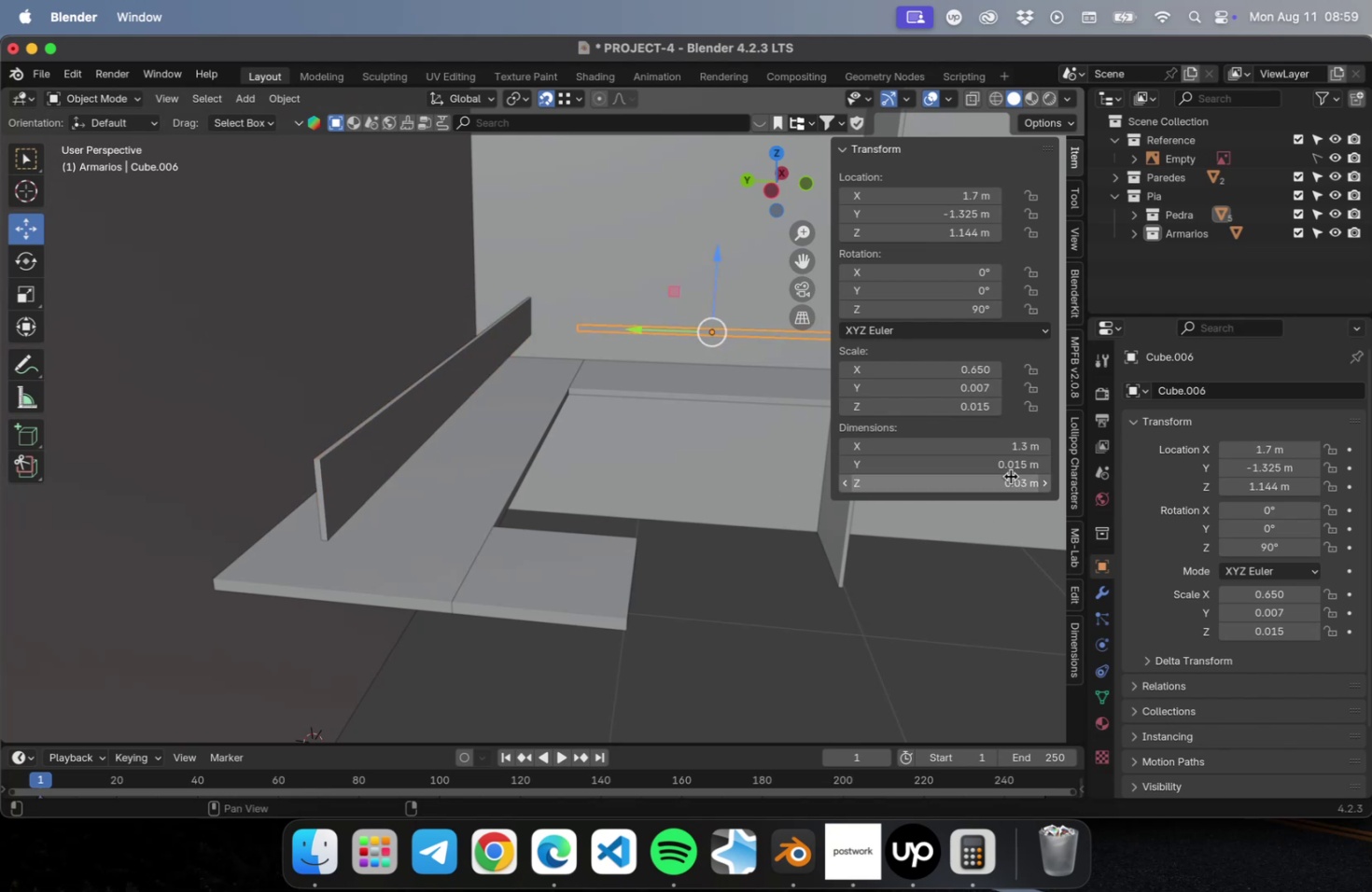 
left_click([1010, 477])
 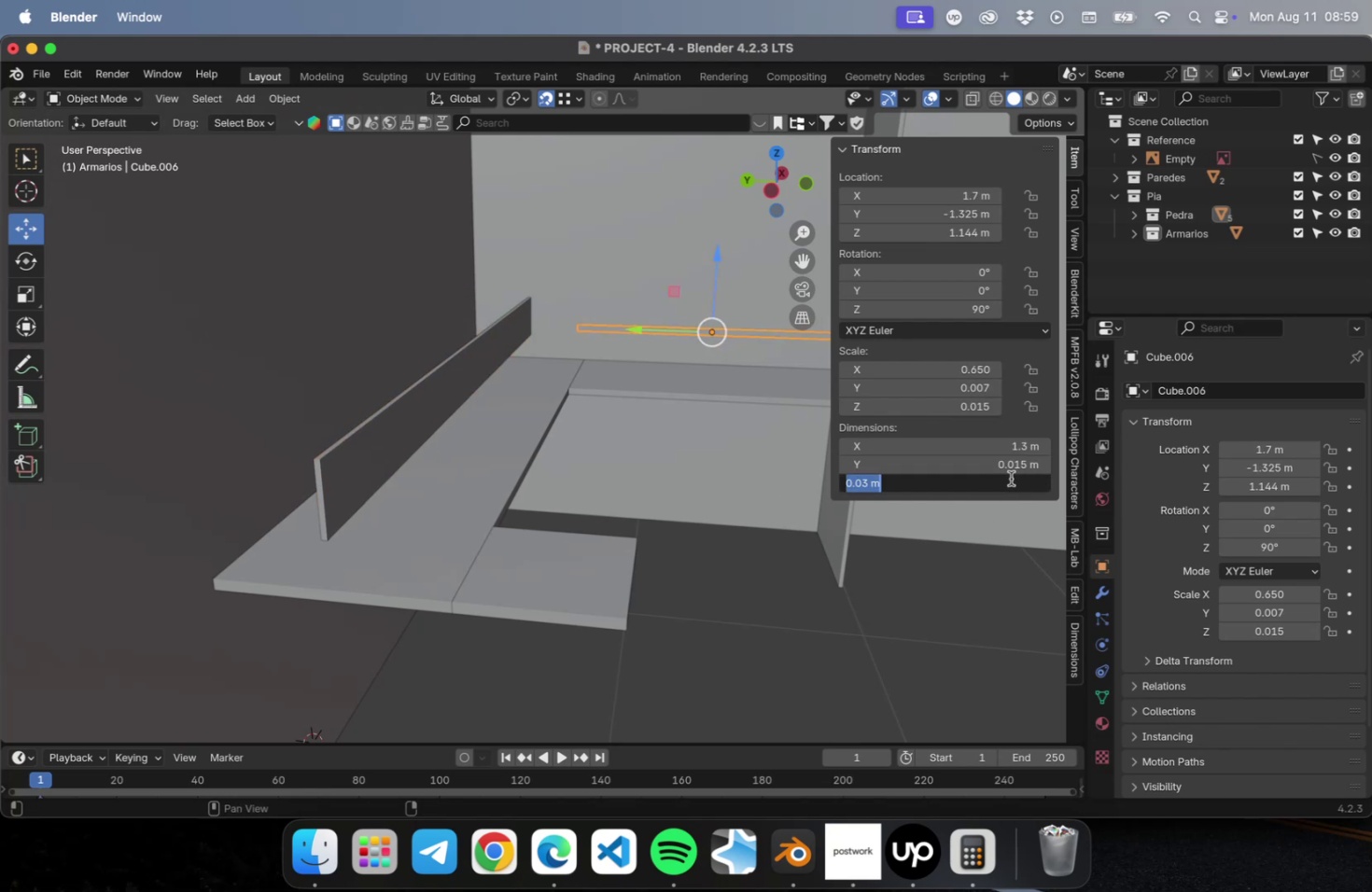 
key(Period)
 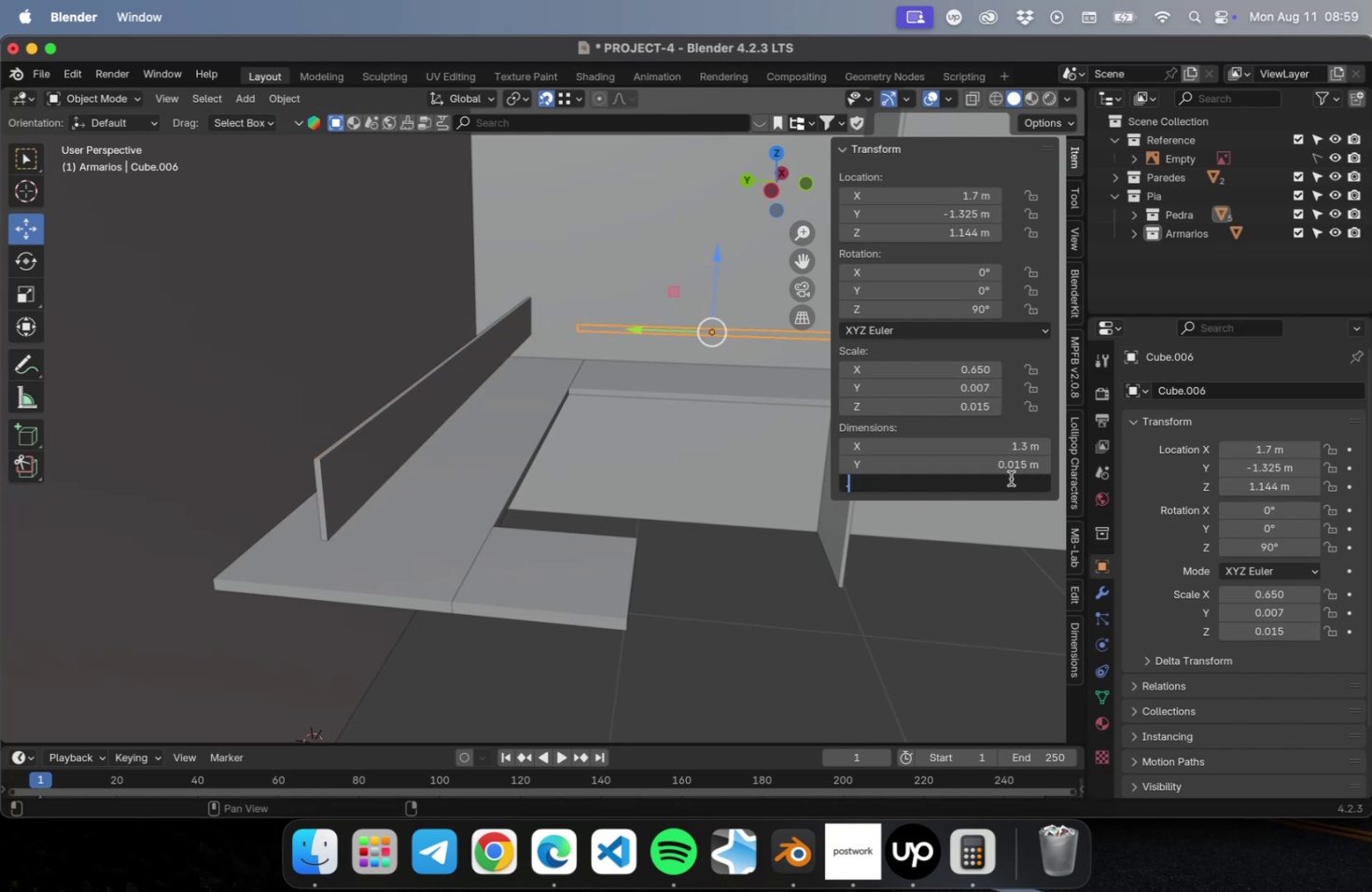 
key(2)
 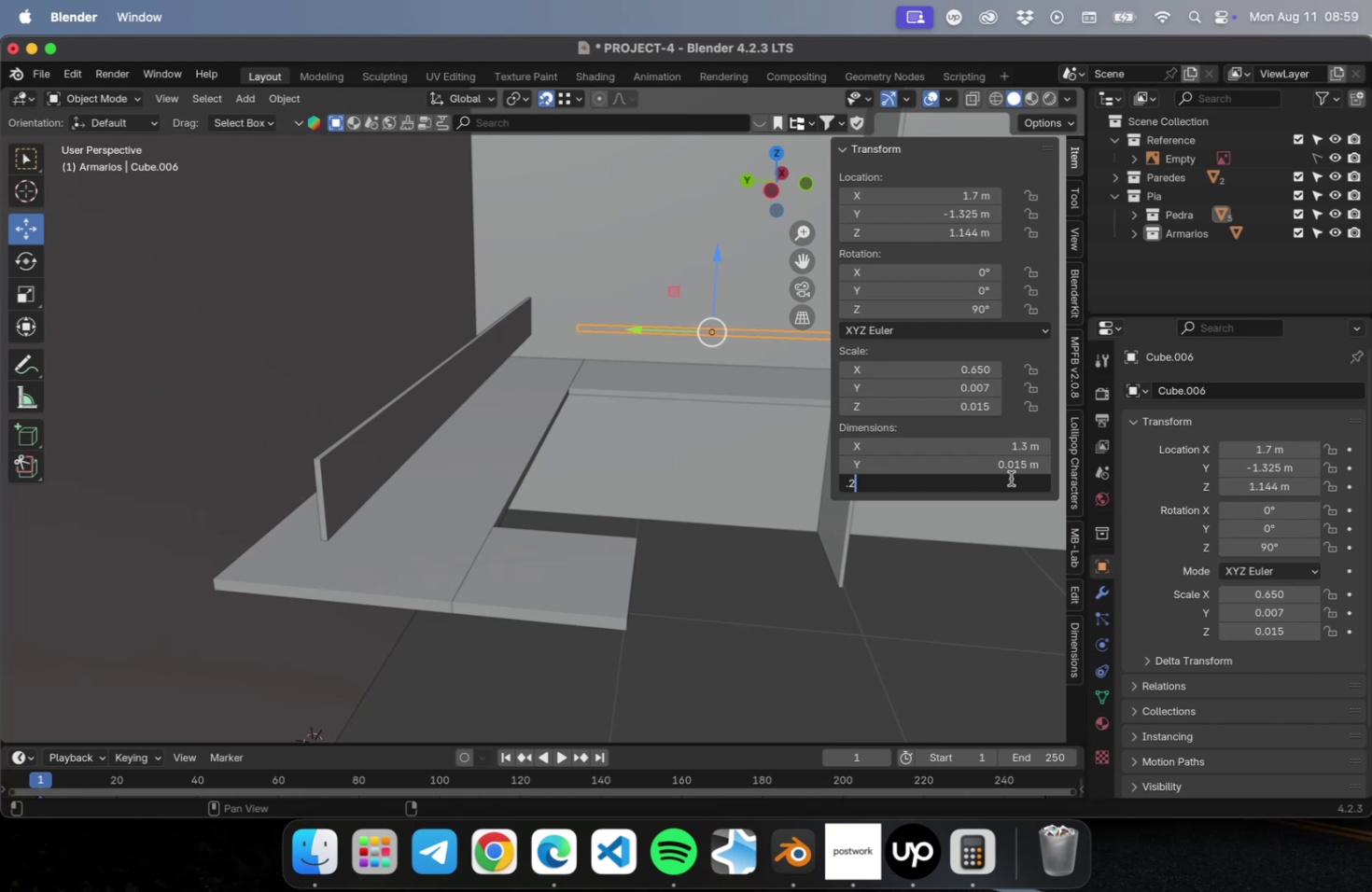 
key(Enter)
 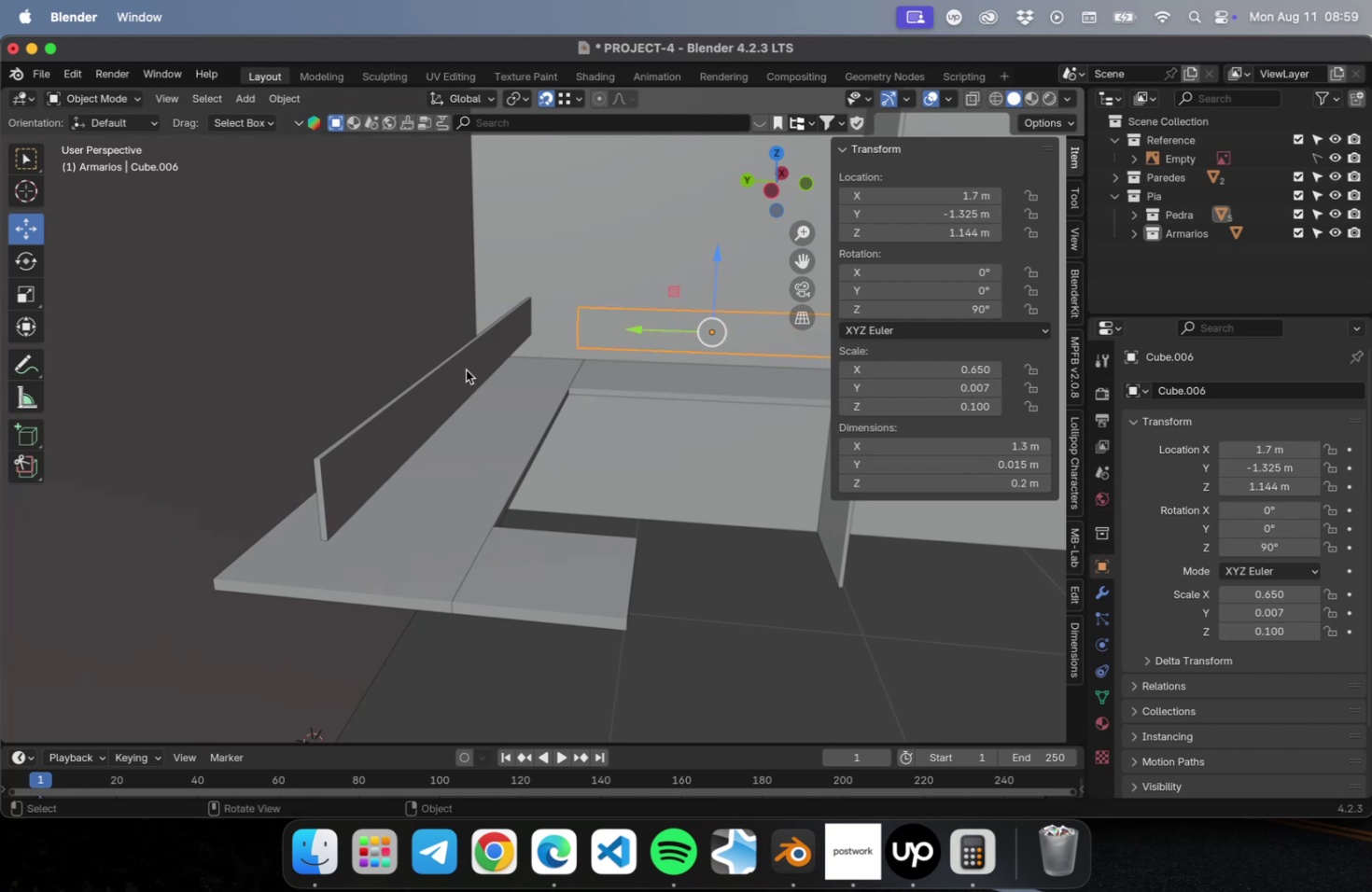 
key(NumLock)
 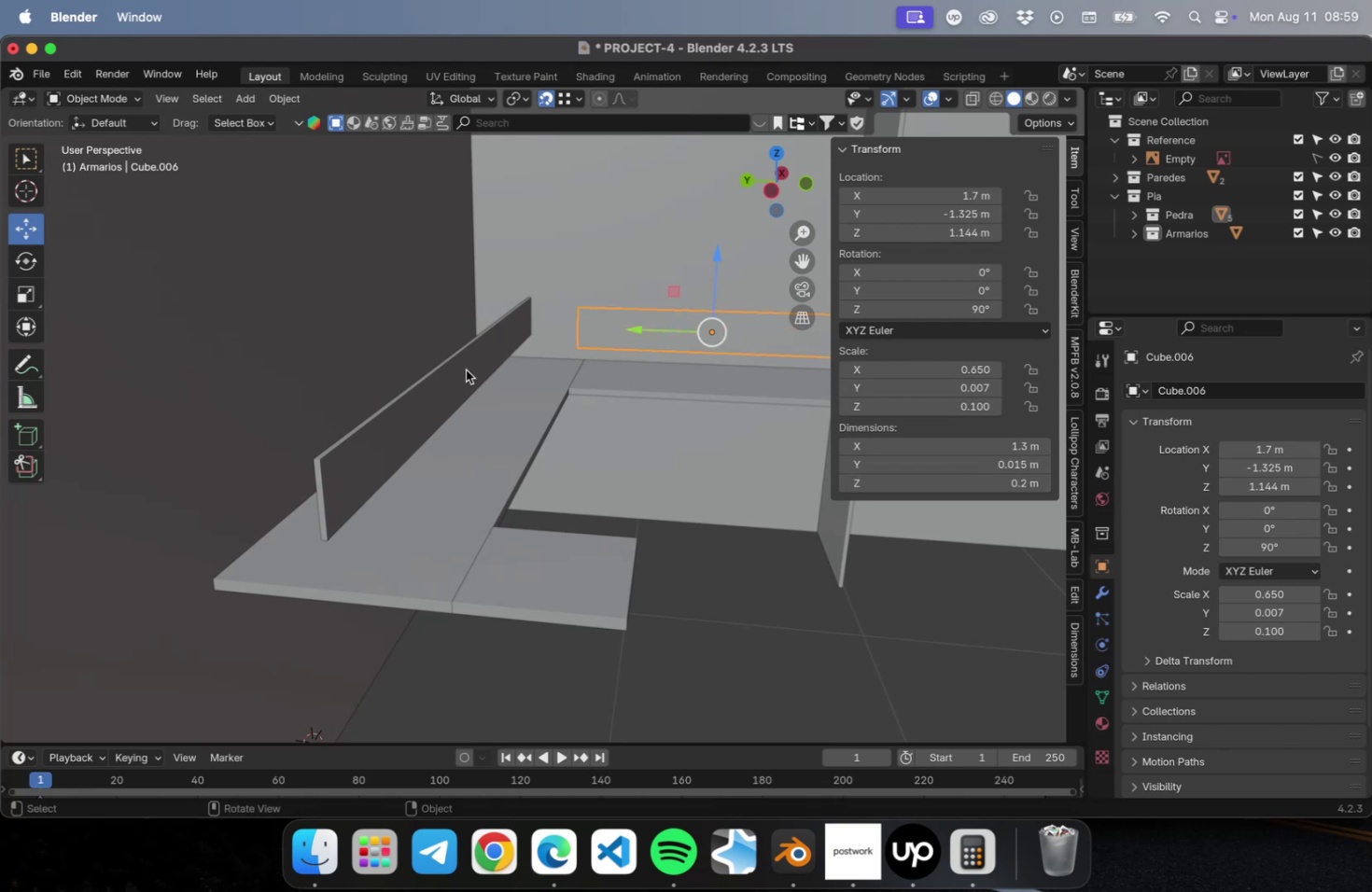 
key(Numpad7)
 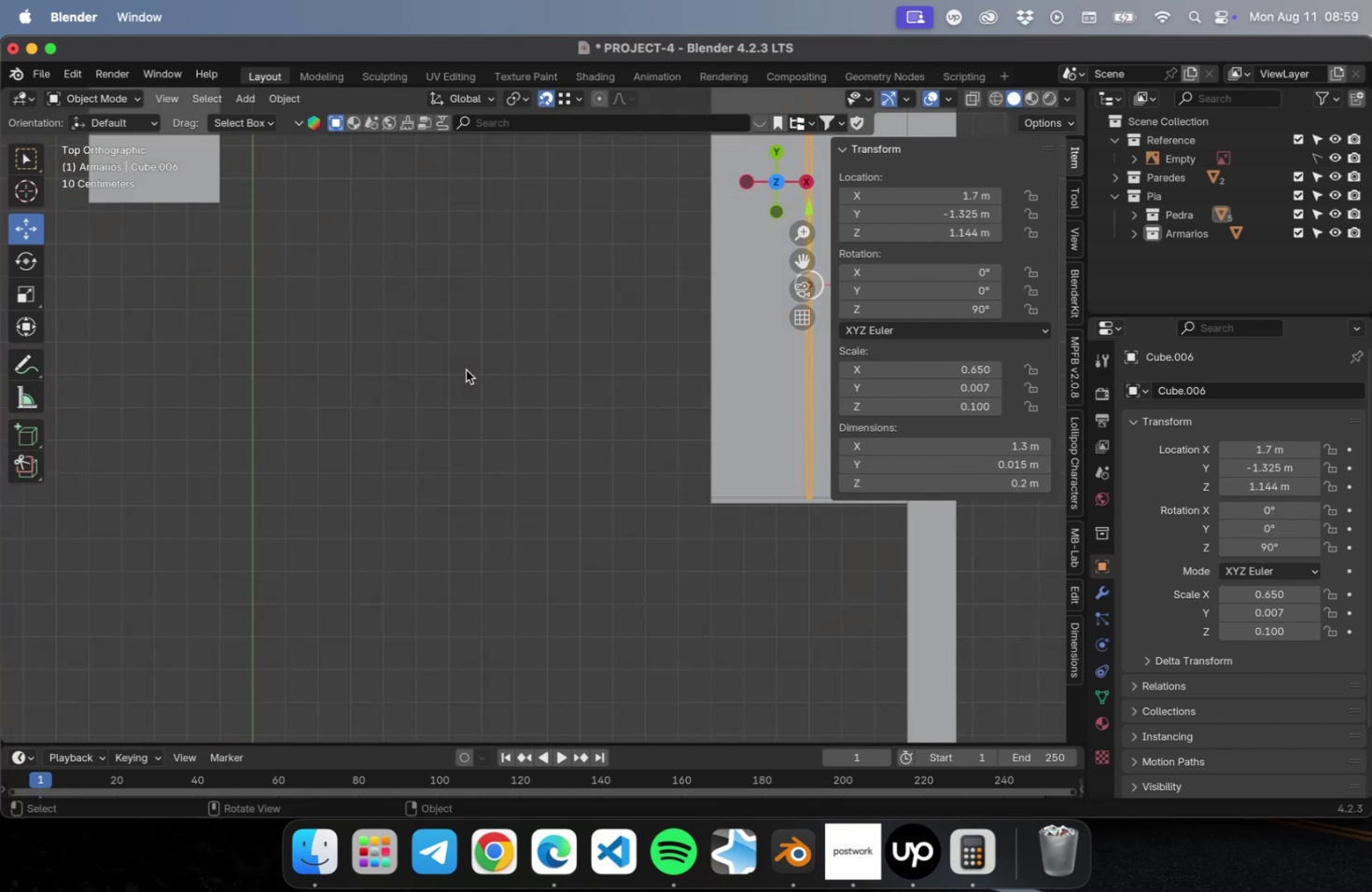 
hold_key(key=ShiftLeft, duration=0.55)
 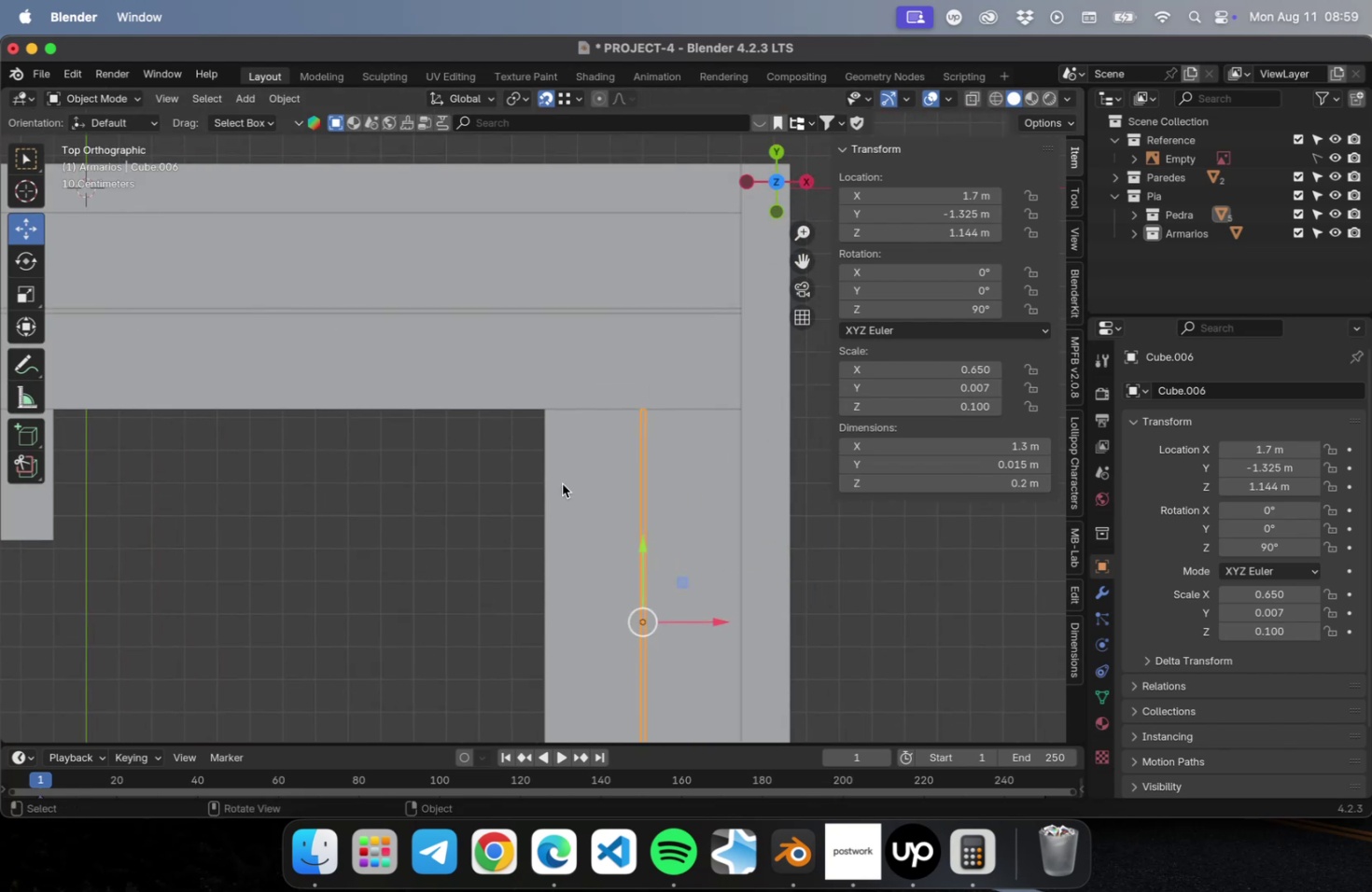 
hold_key(key=ShiftLeft, duration=0.45)
 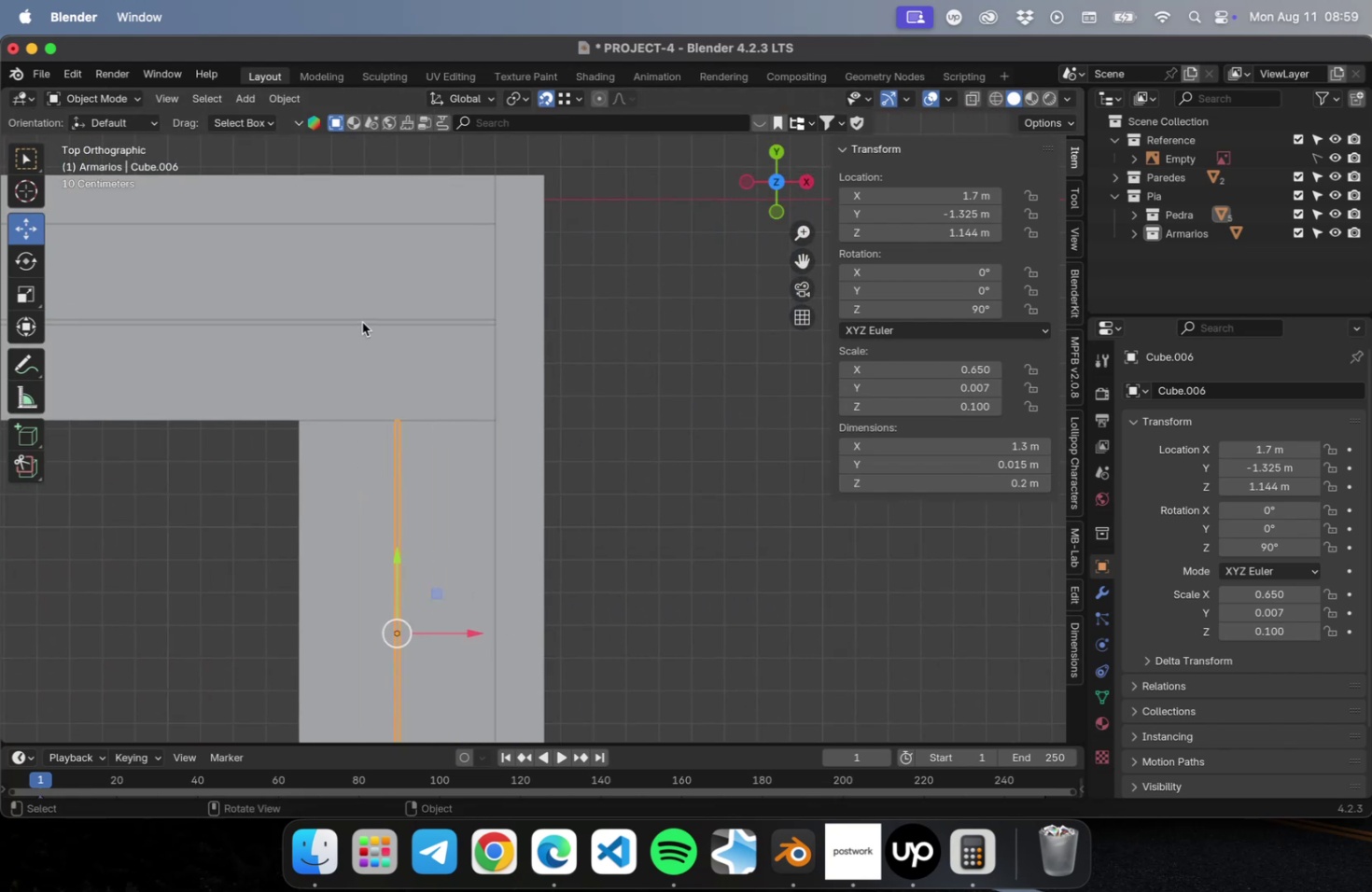 
left_click([362, 322])
 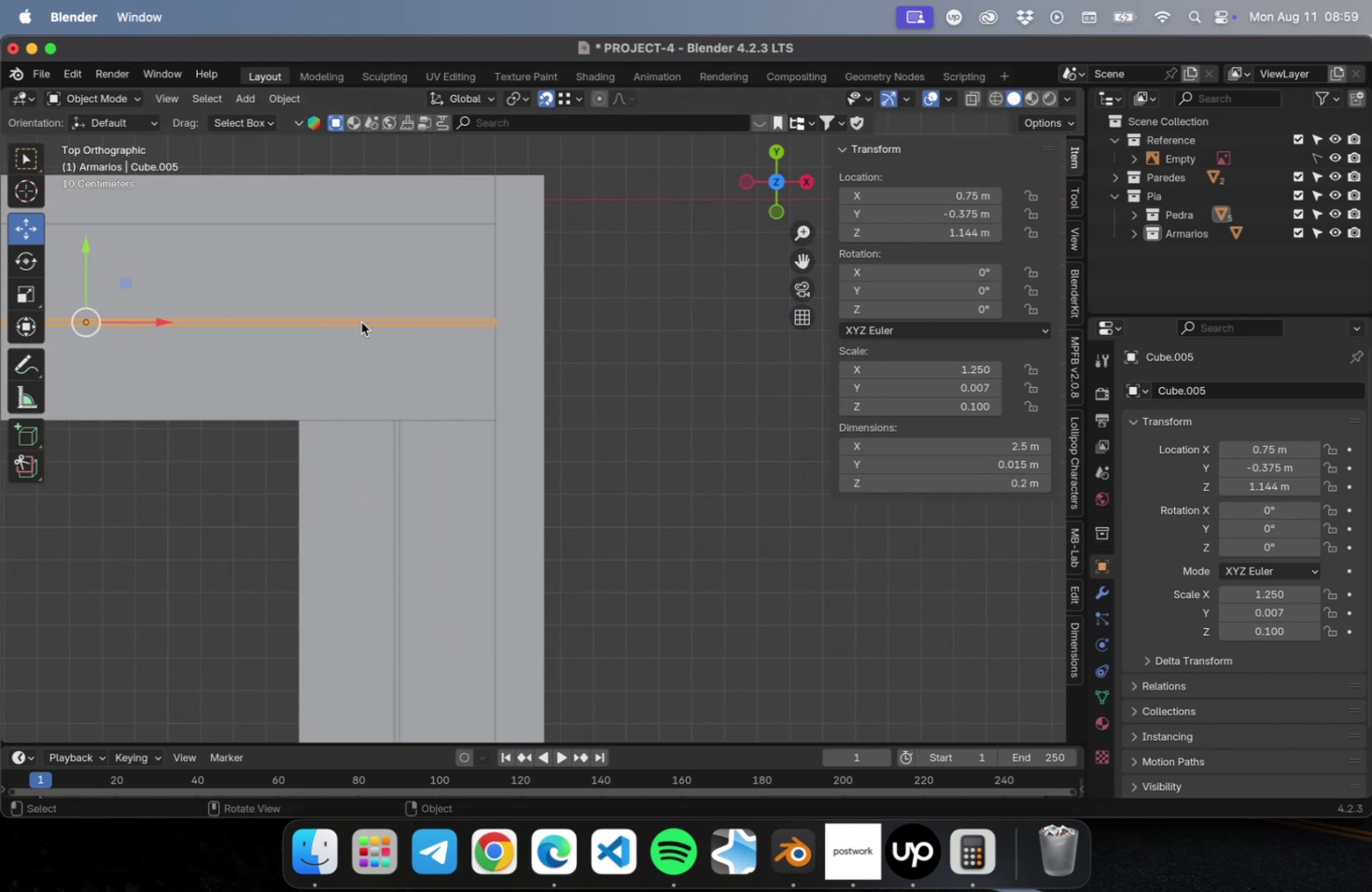 
hold_key(key=ShiftLeft, duration=0.55)
 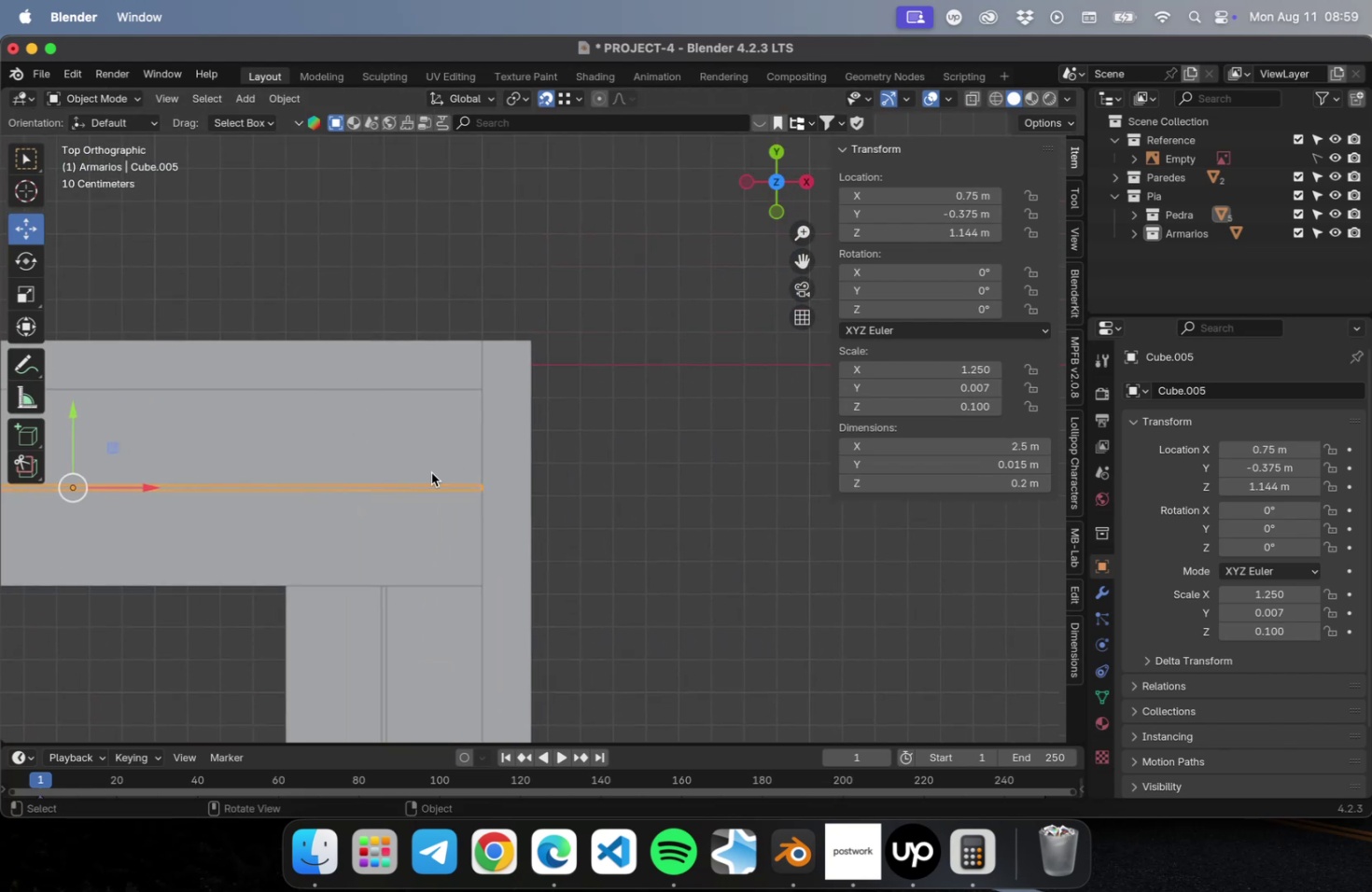 
scroll: coordinate [482, 435], scroll_direction: up, amount: 13.0
 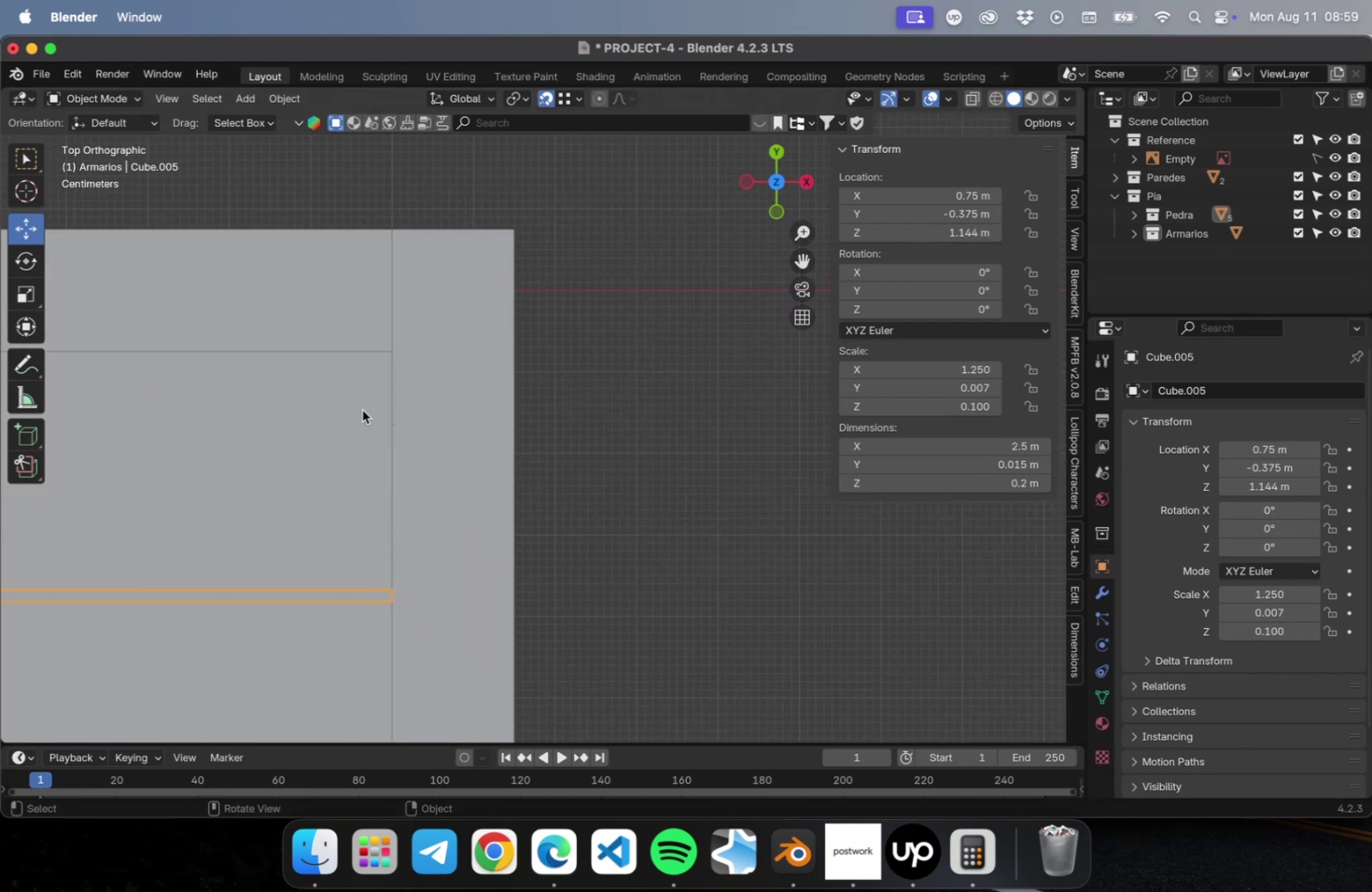 
hold_key(key=ShiftLeft, duration=0.32)
 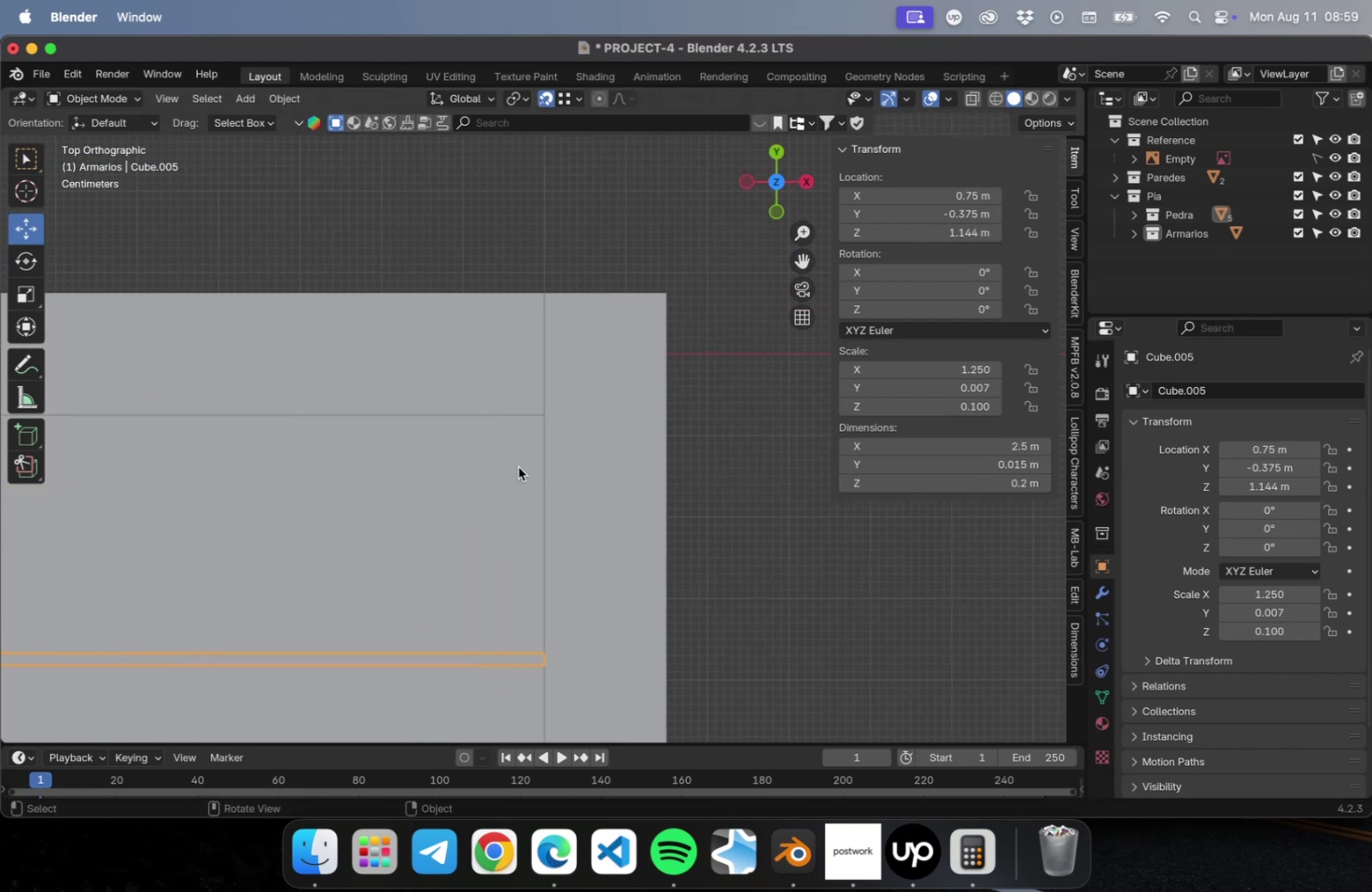 
scroll: coordinate [519, 466], scroll_direction: up, amount: 1.0
 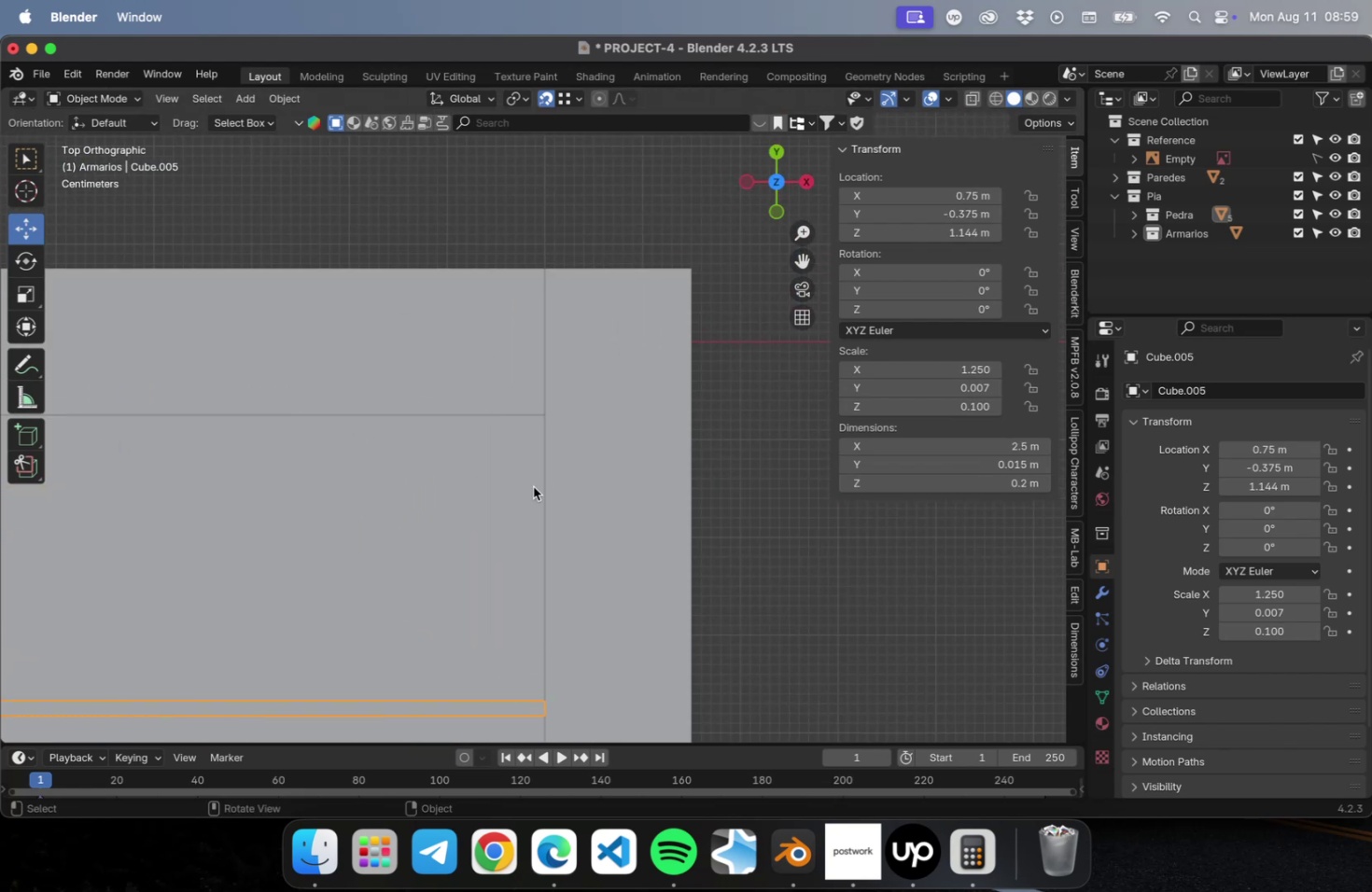 
key(G)
 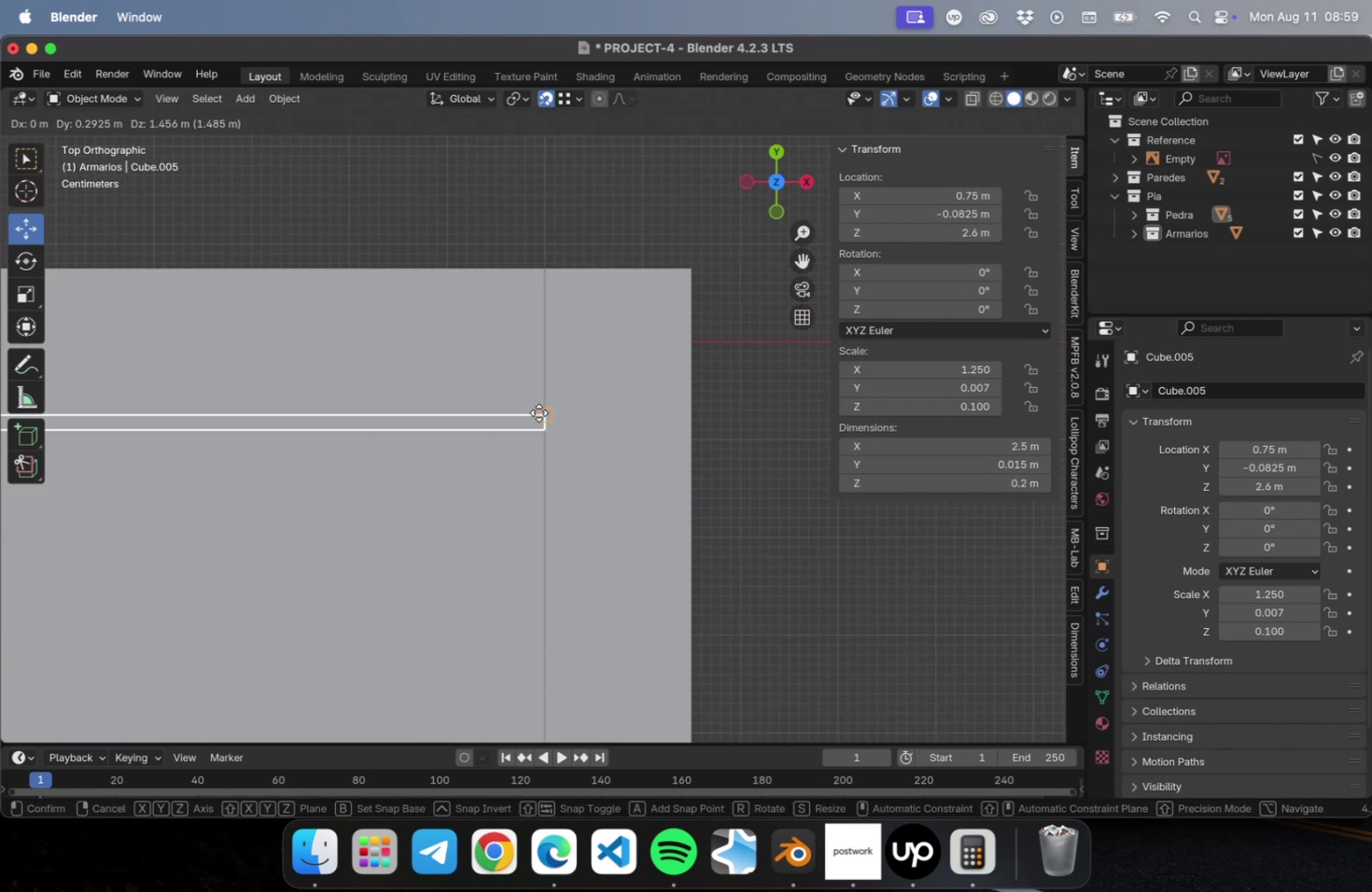 
left_click([539, 412])
 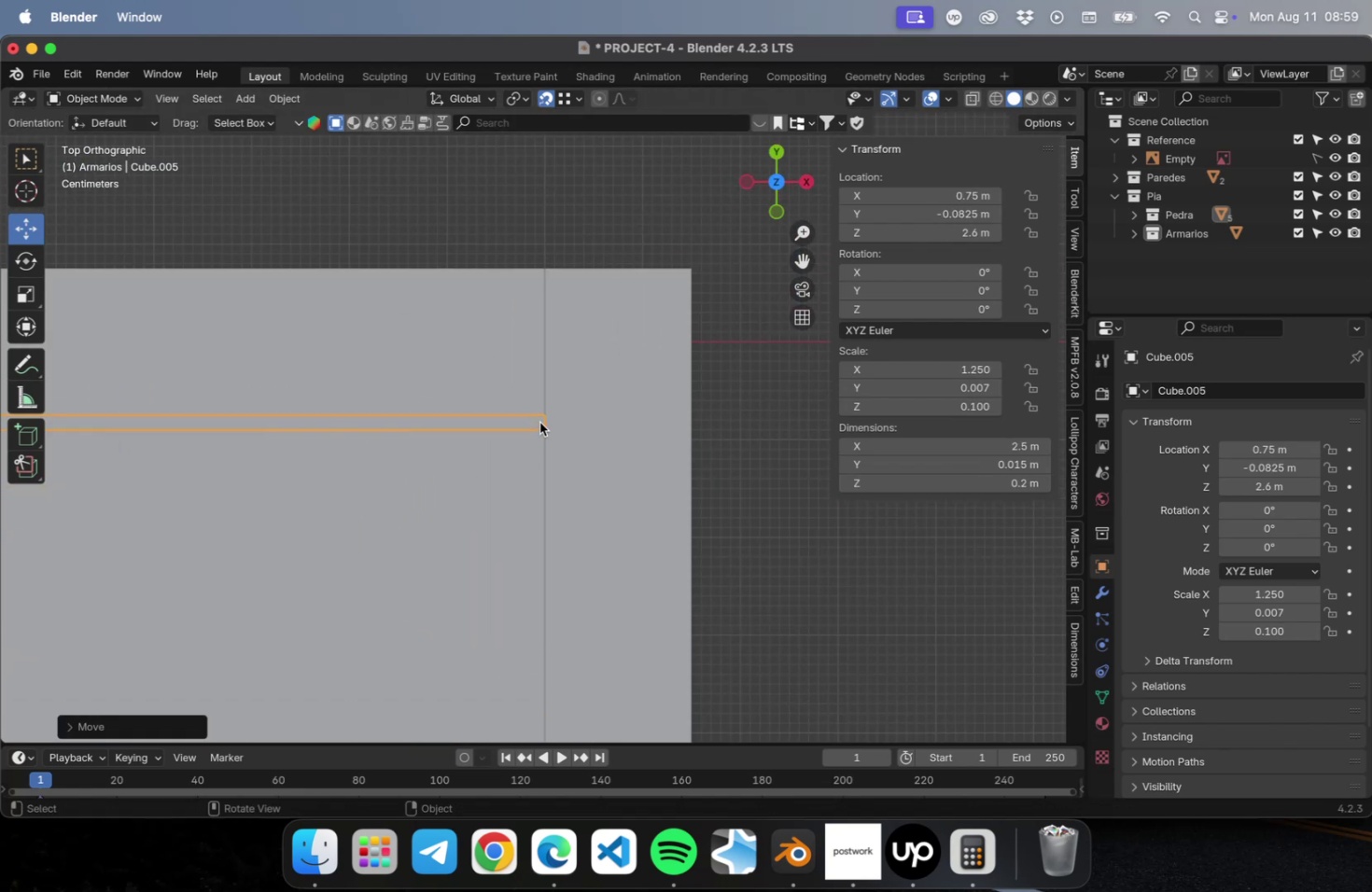 
scroll: coordinate [540, 467], scroll_direction: down, amount: 30.0
 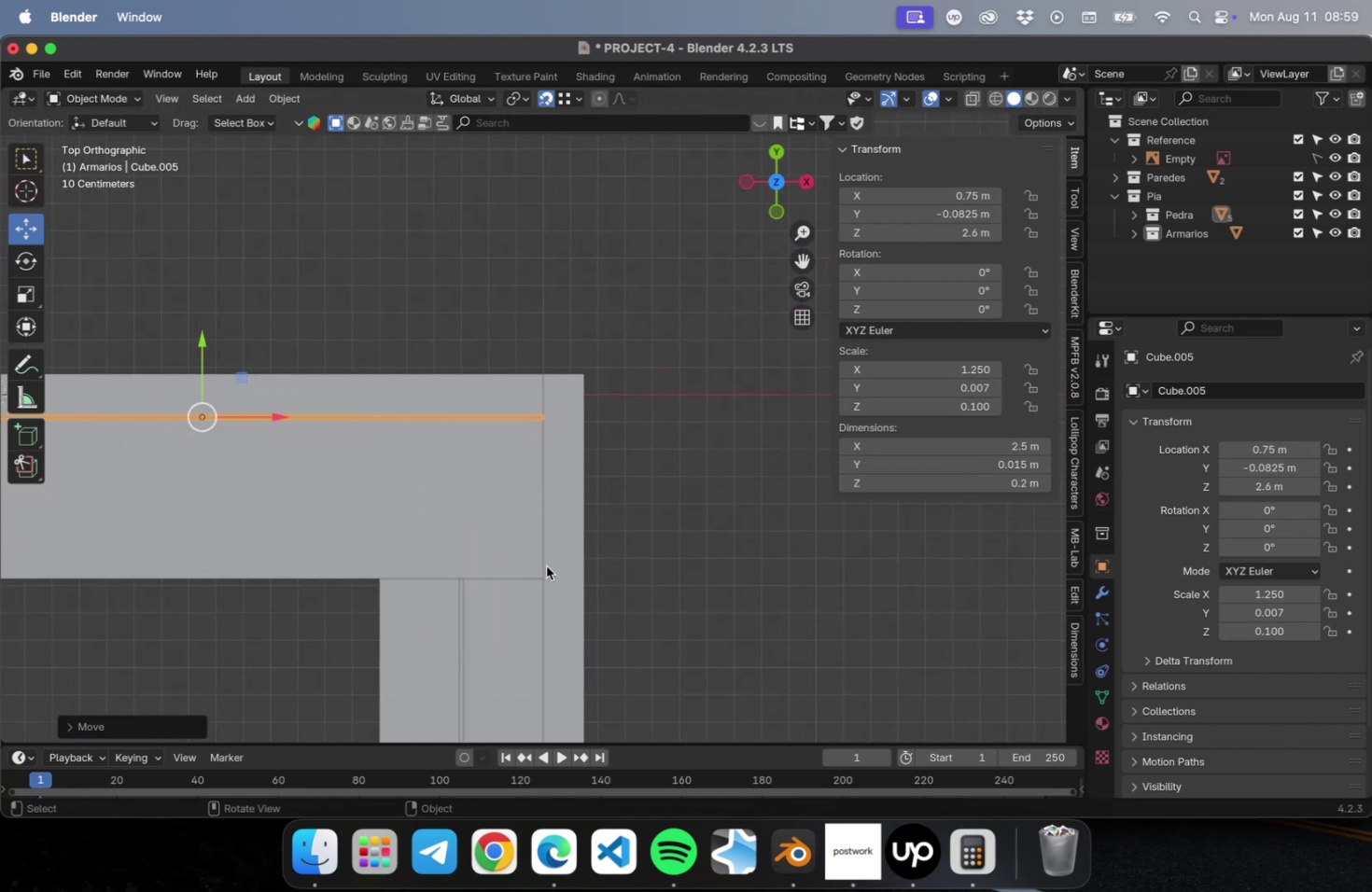 
hold_key(key=ShiftLeft, duration=0.47)
 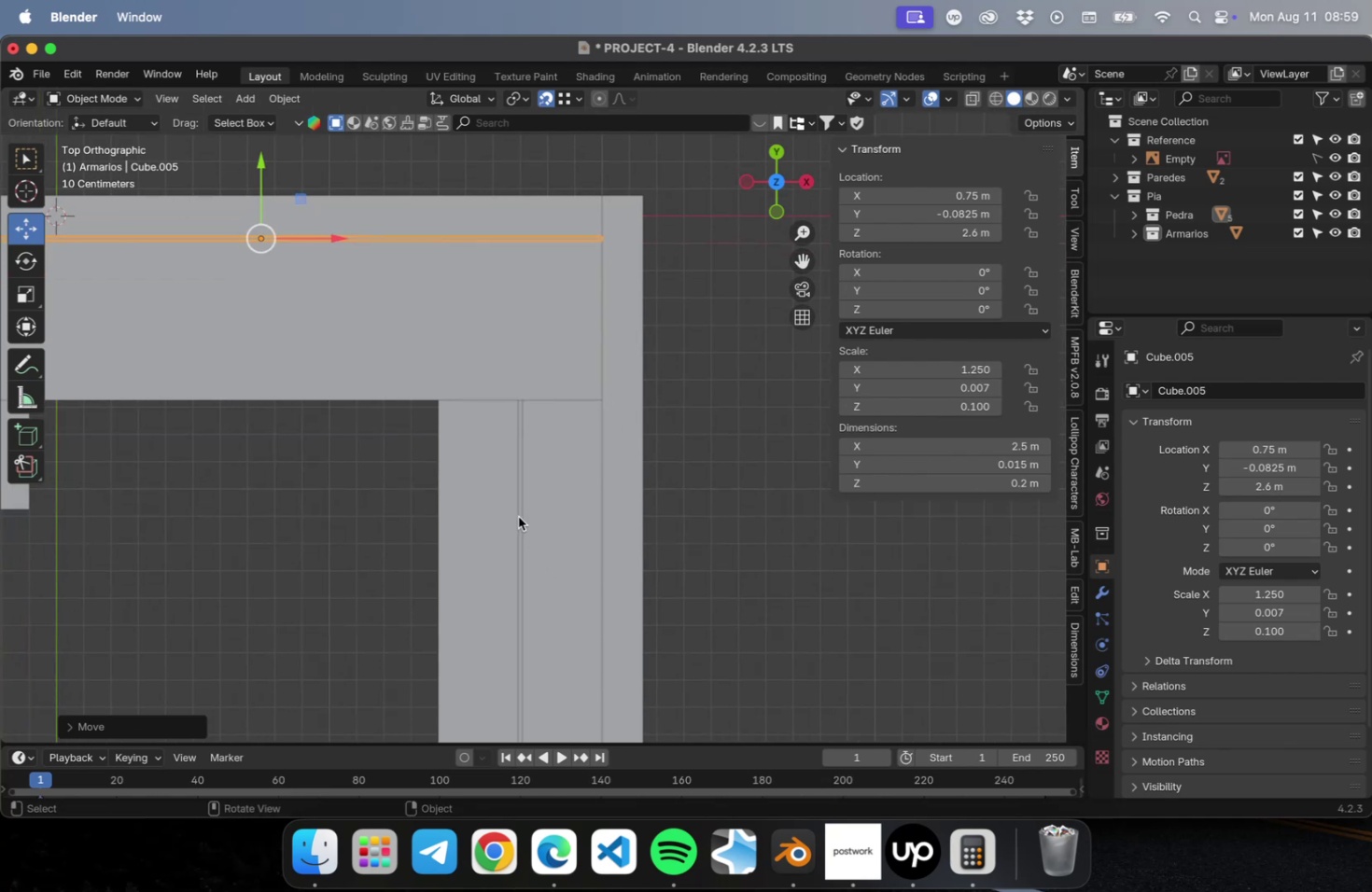 
left_click([518, 516])
 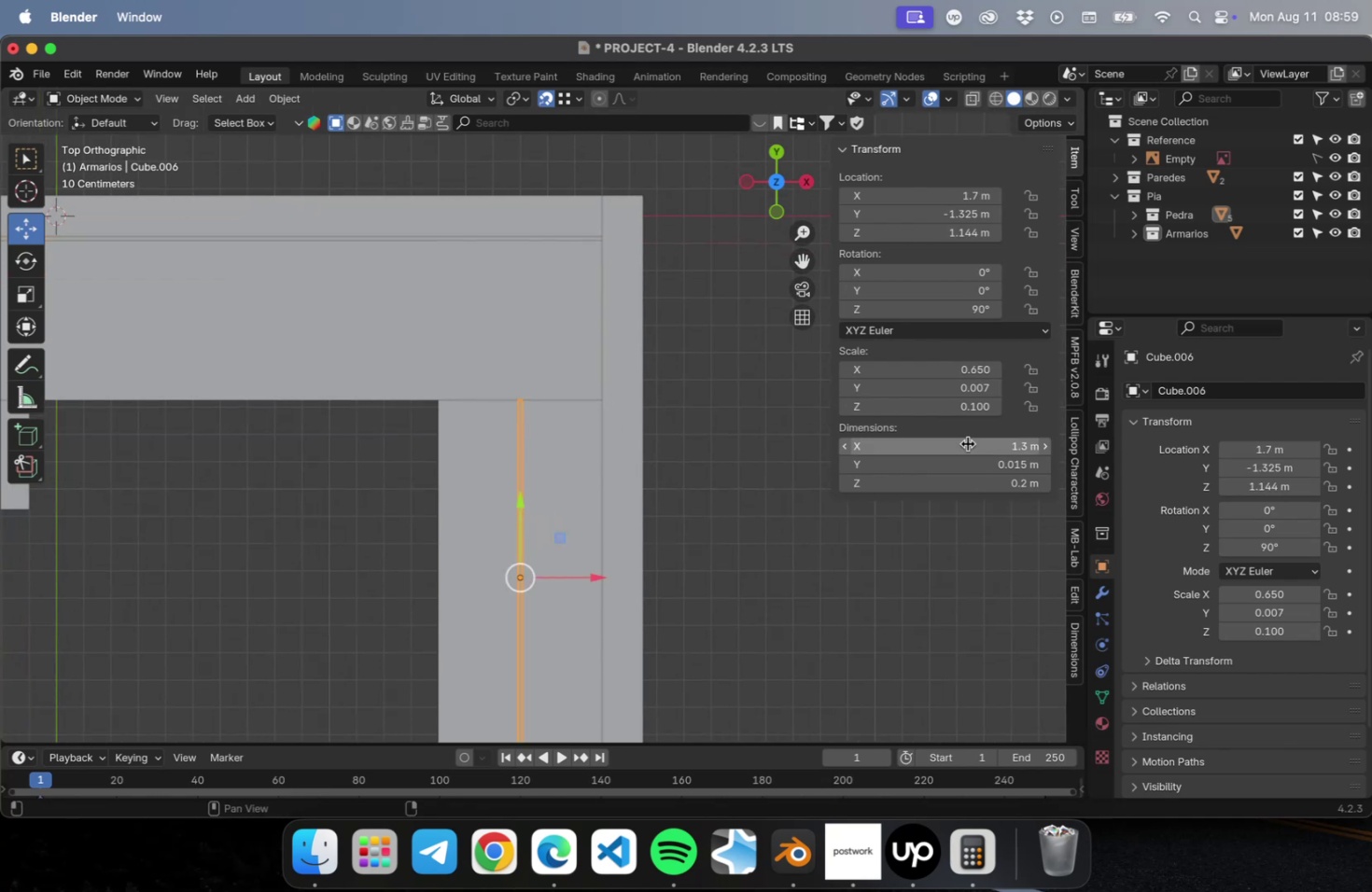 
left_click([969, 446])
 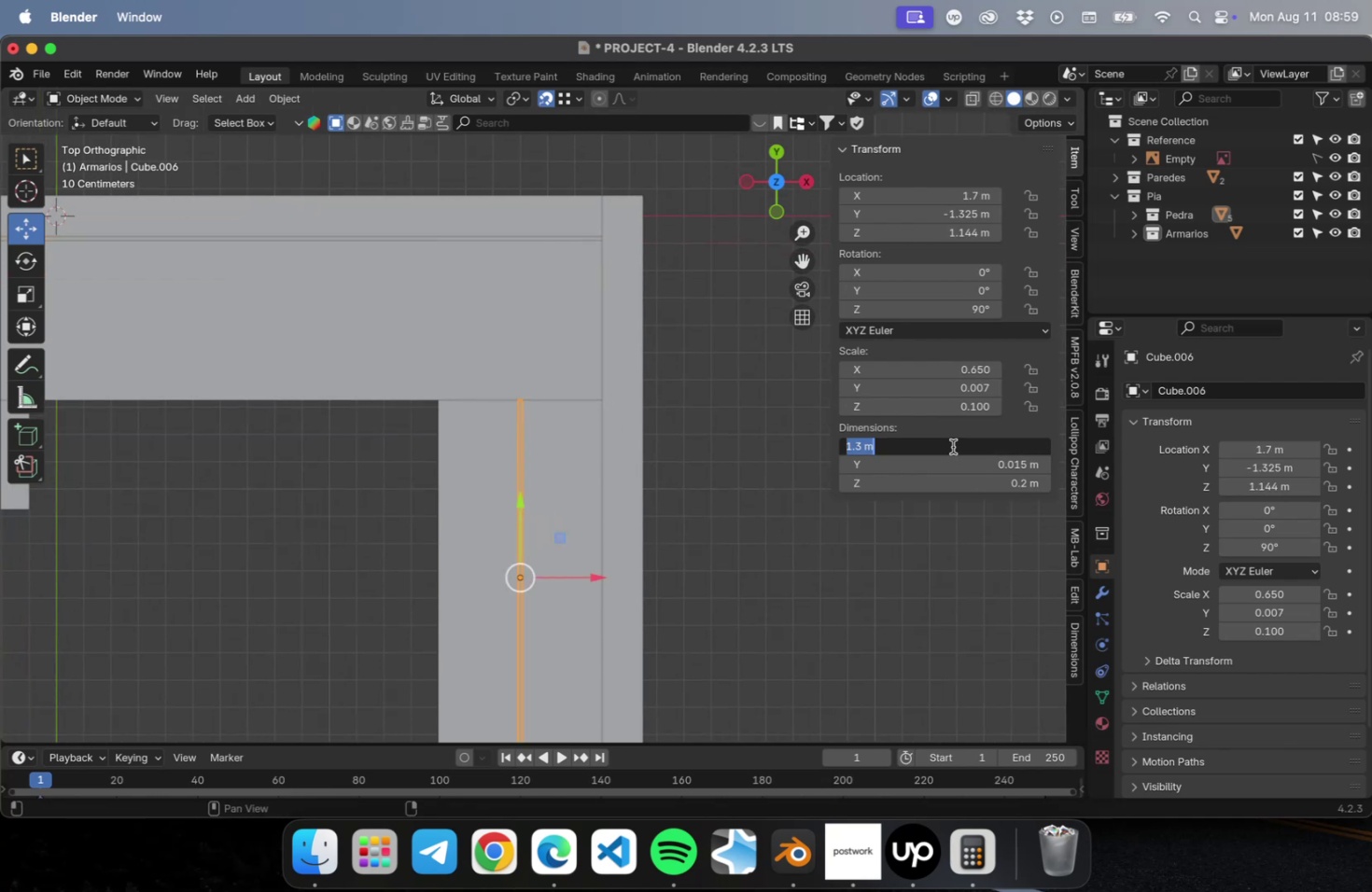 
left_click([952, 446])
 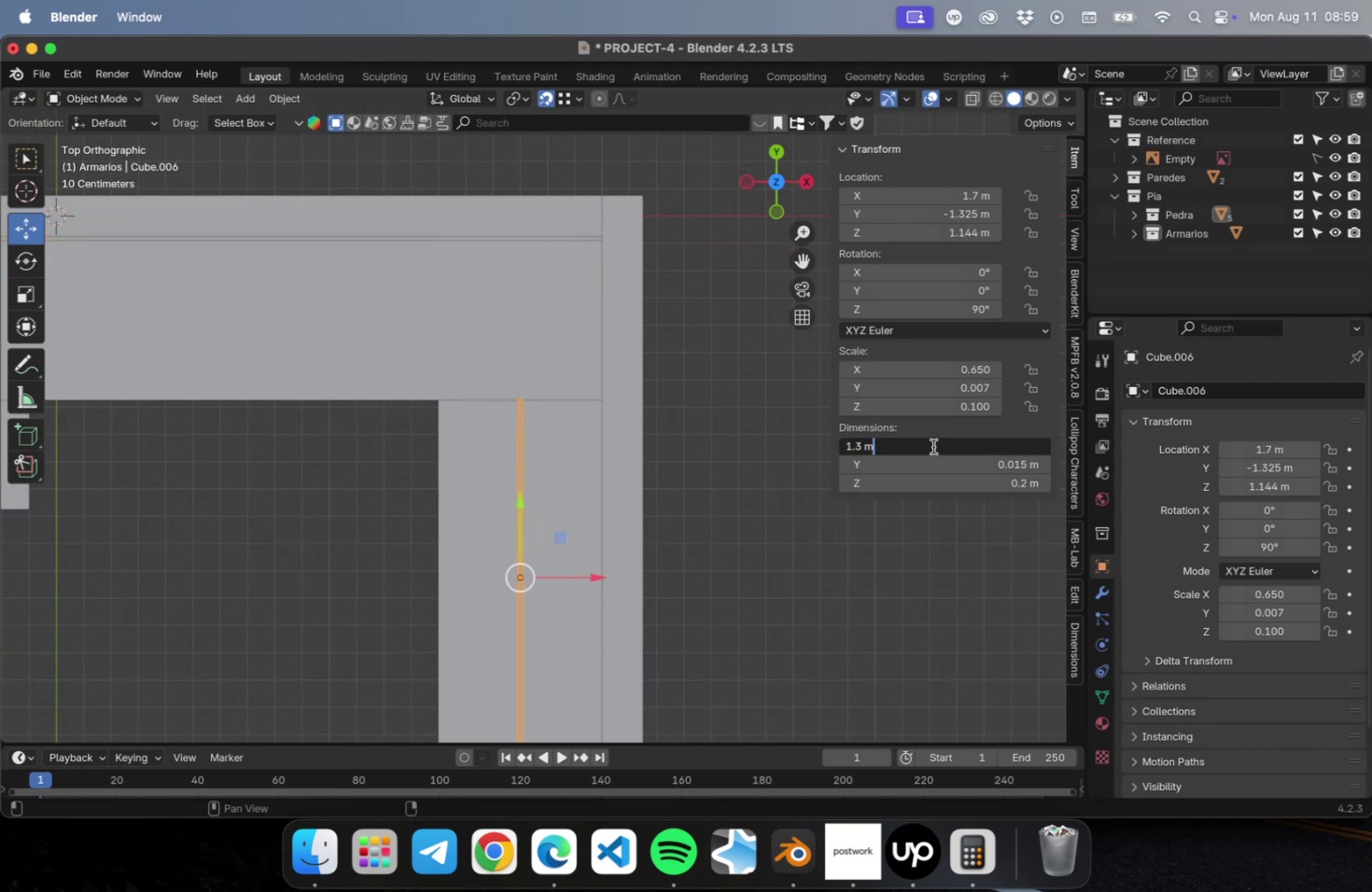 
type(+.6-.015)
 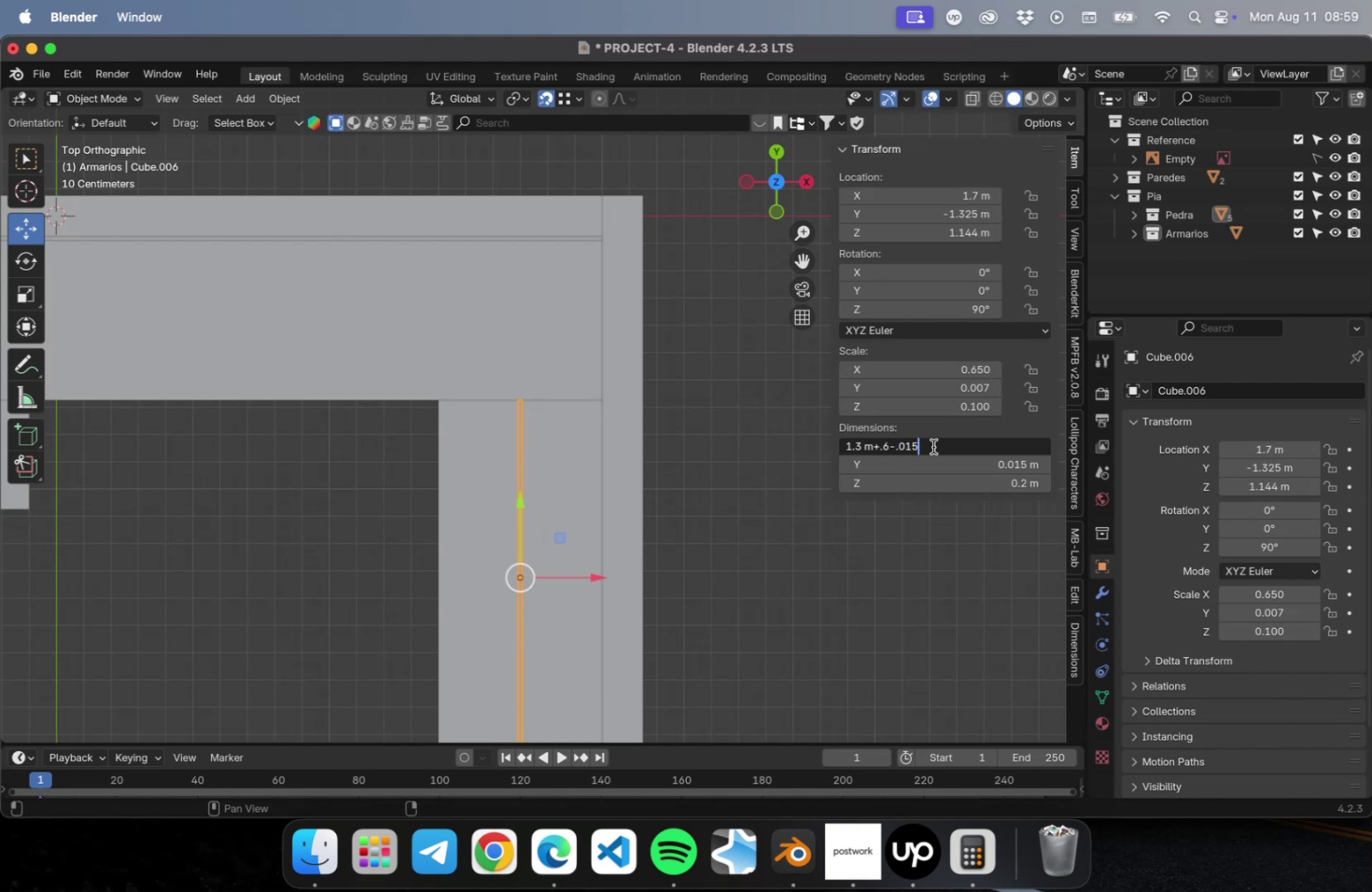 
key(Enter)
 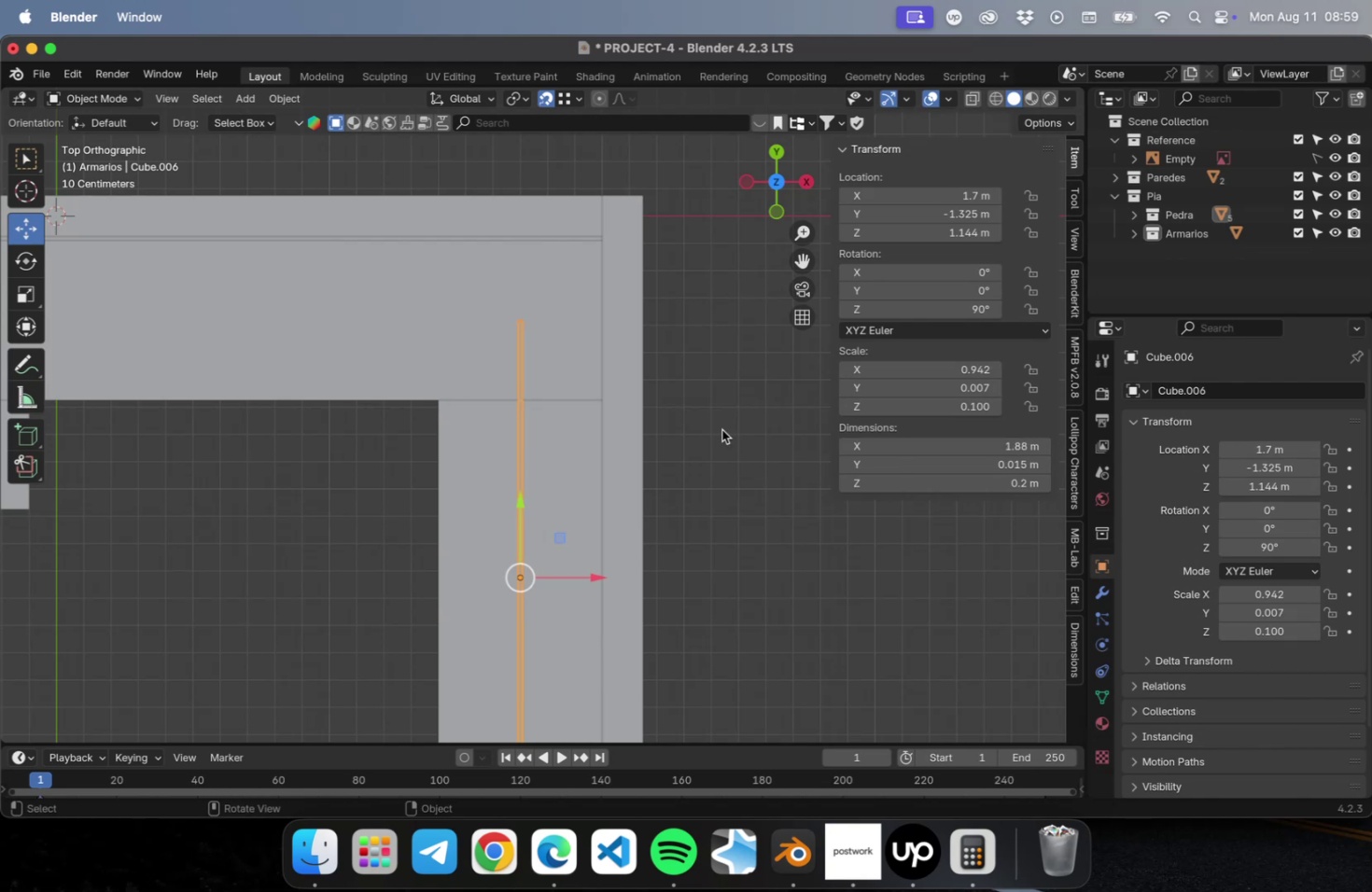 
scroll: coordinate [609, 230], scroll_direction: up, amount: 16.0
 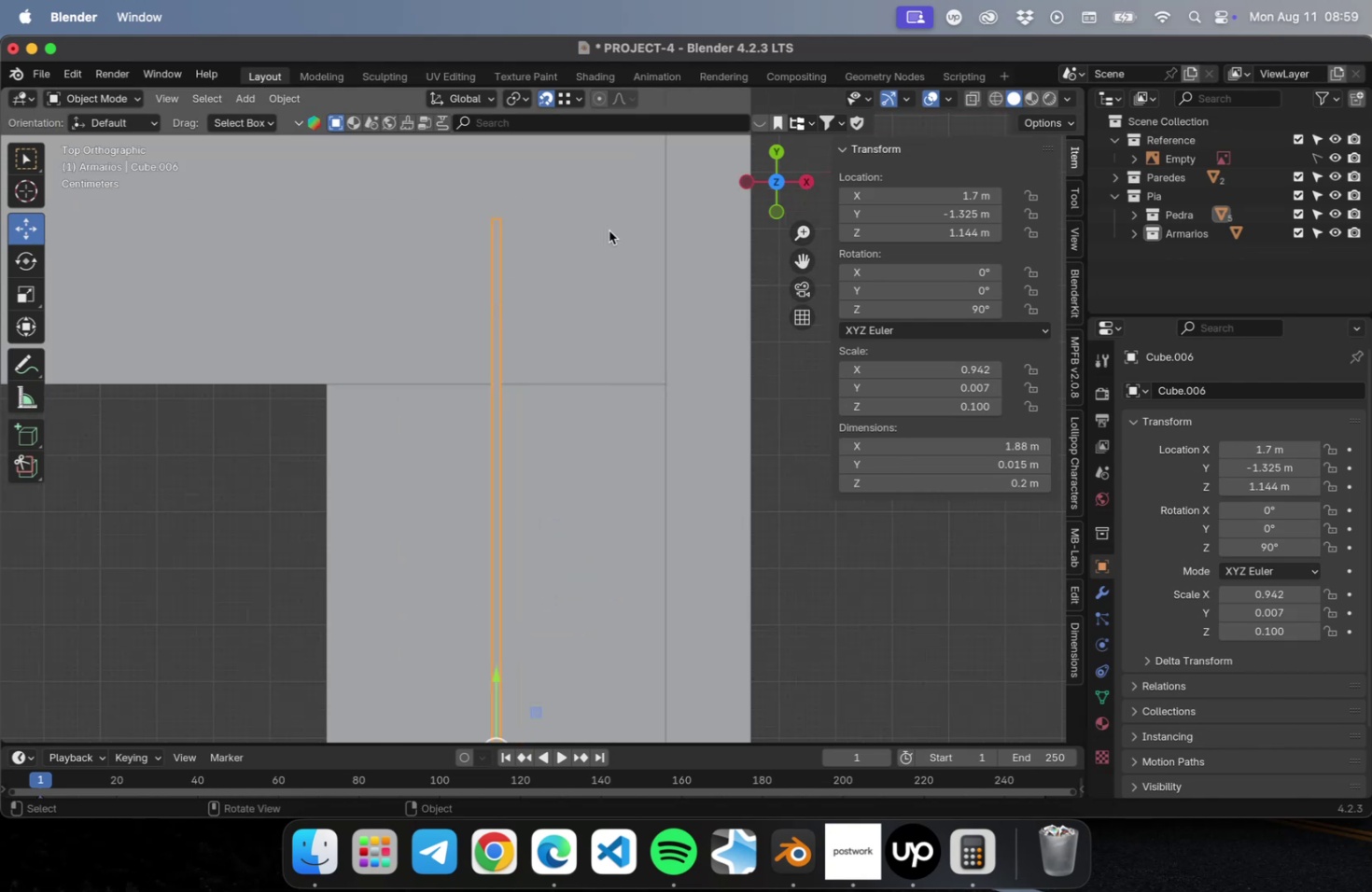 
hold_key(key=ShiftLeft, duration=0.44)
 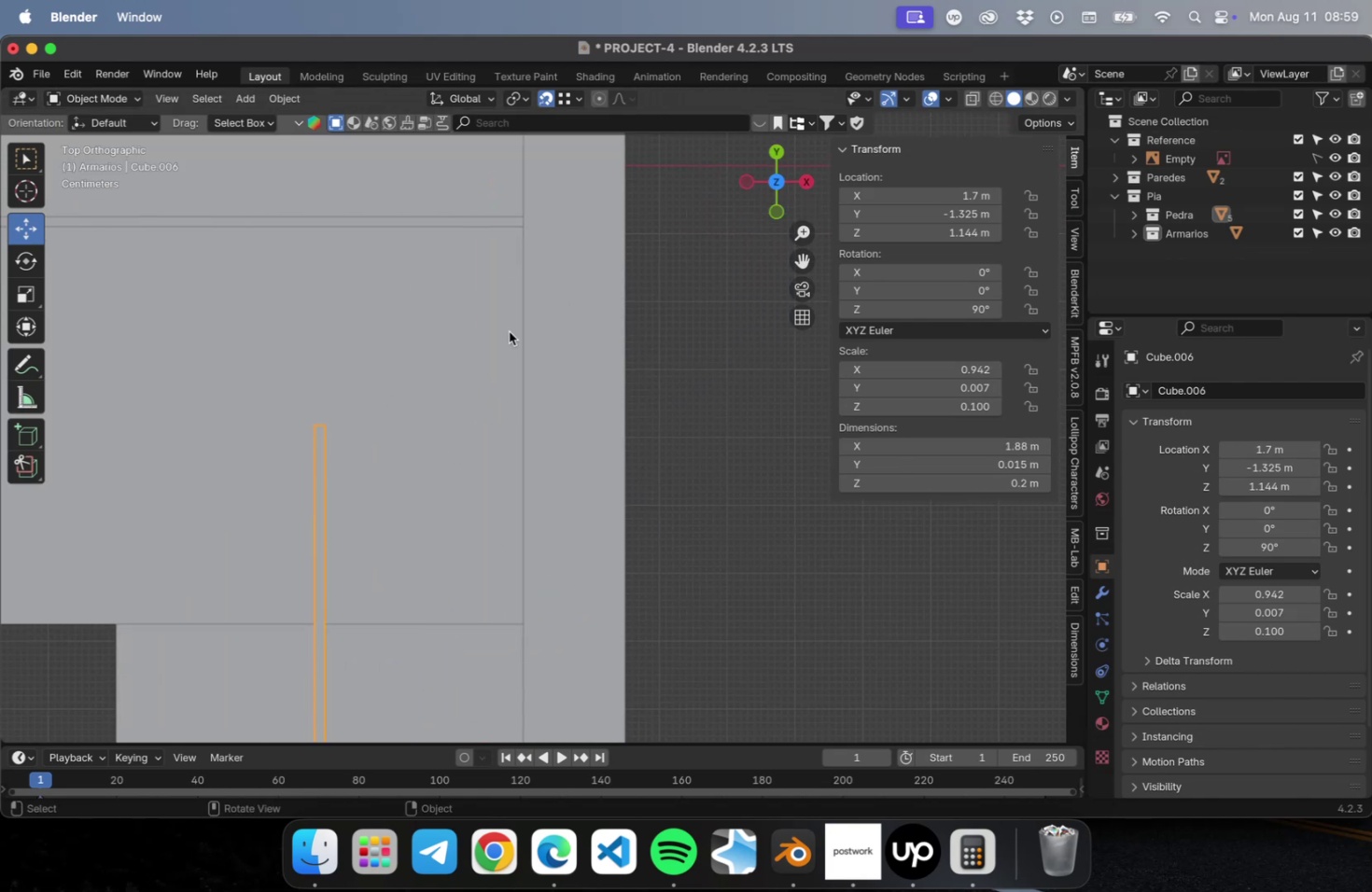 
scroll: coordinate [514, 275], scroll_direction: up, amount: 2.0
 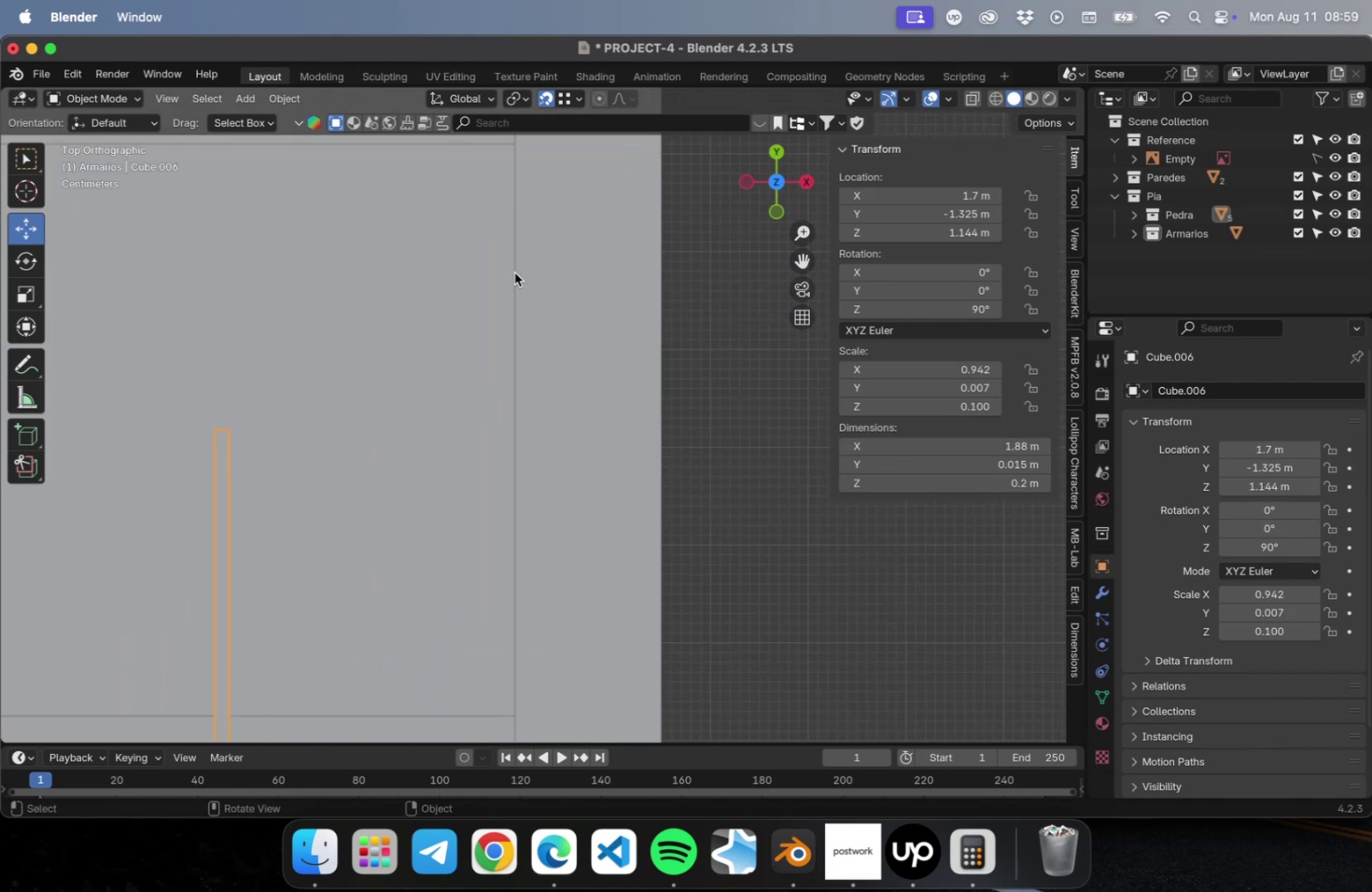 
hold_key(key=ShiftLeft, duration=0.33)
 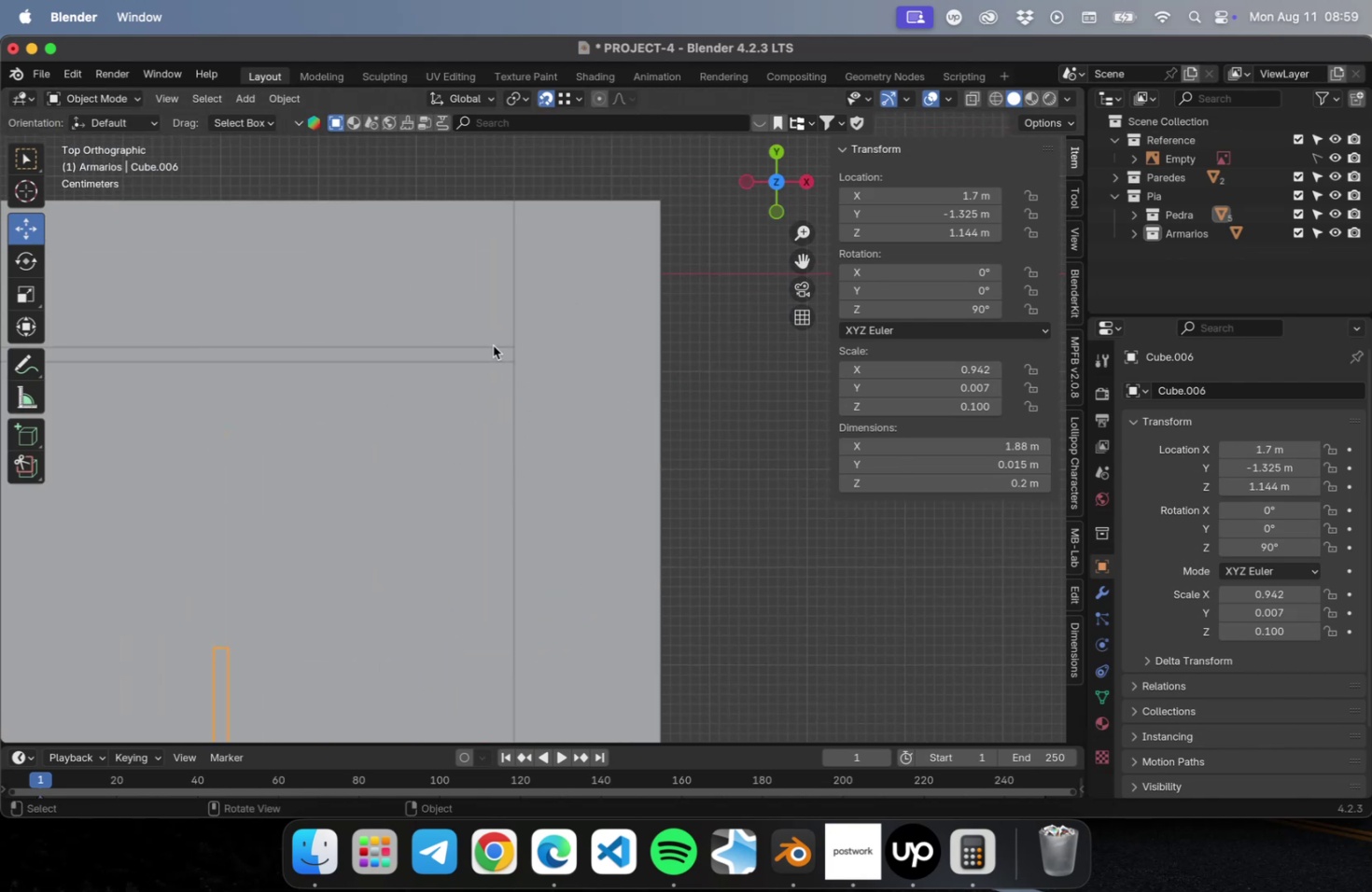 
key(G)
 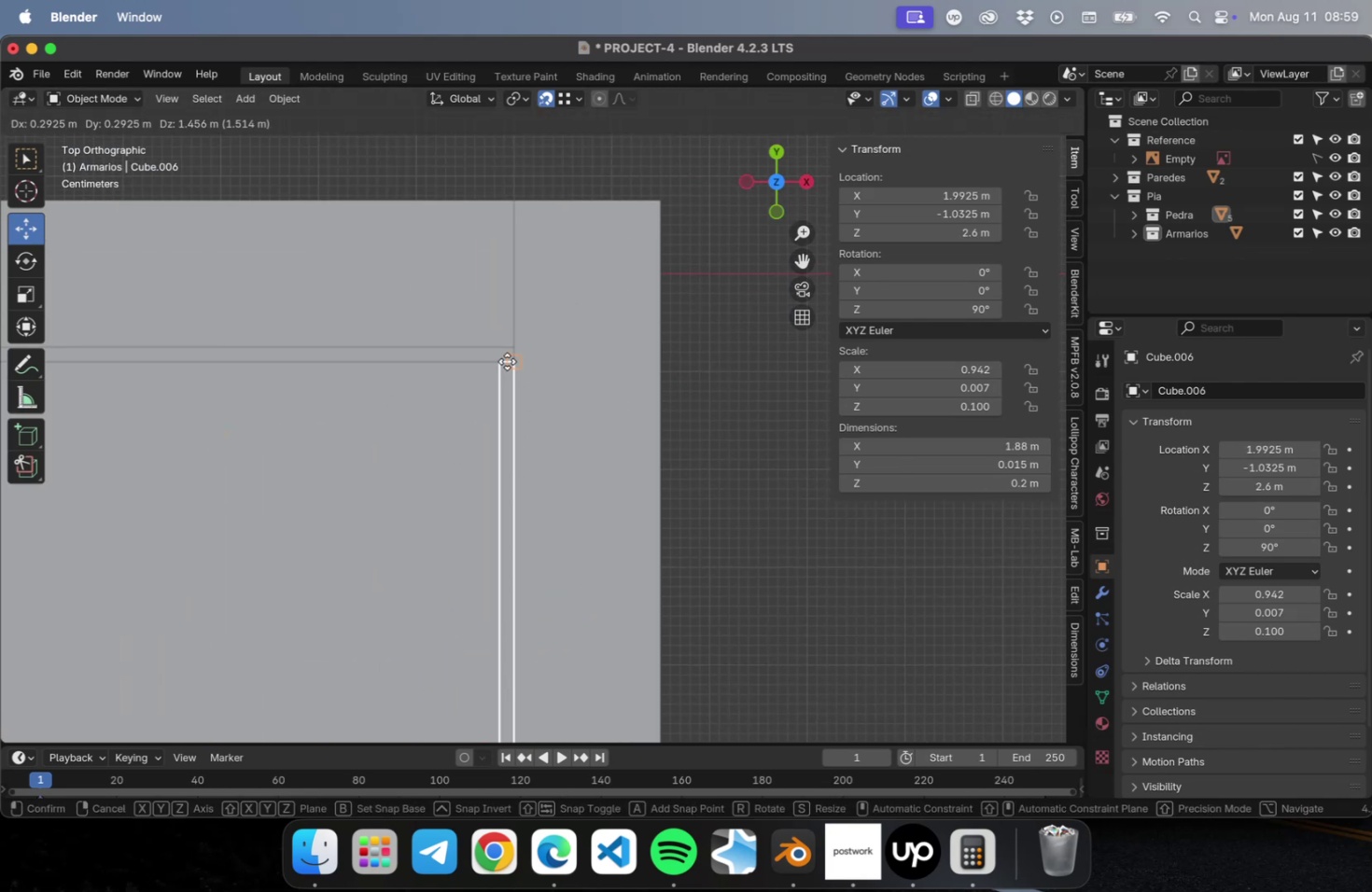 
left_click([507, 361])
 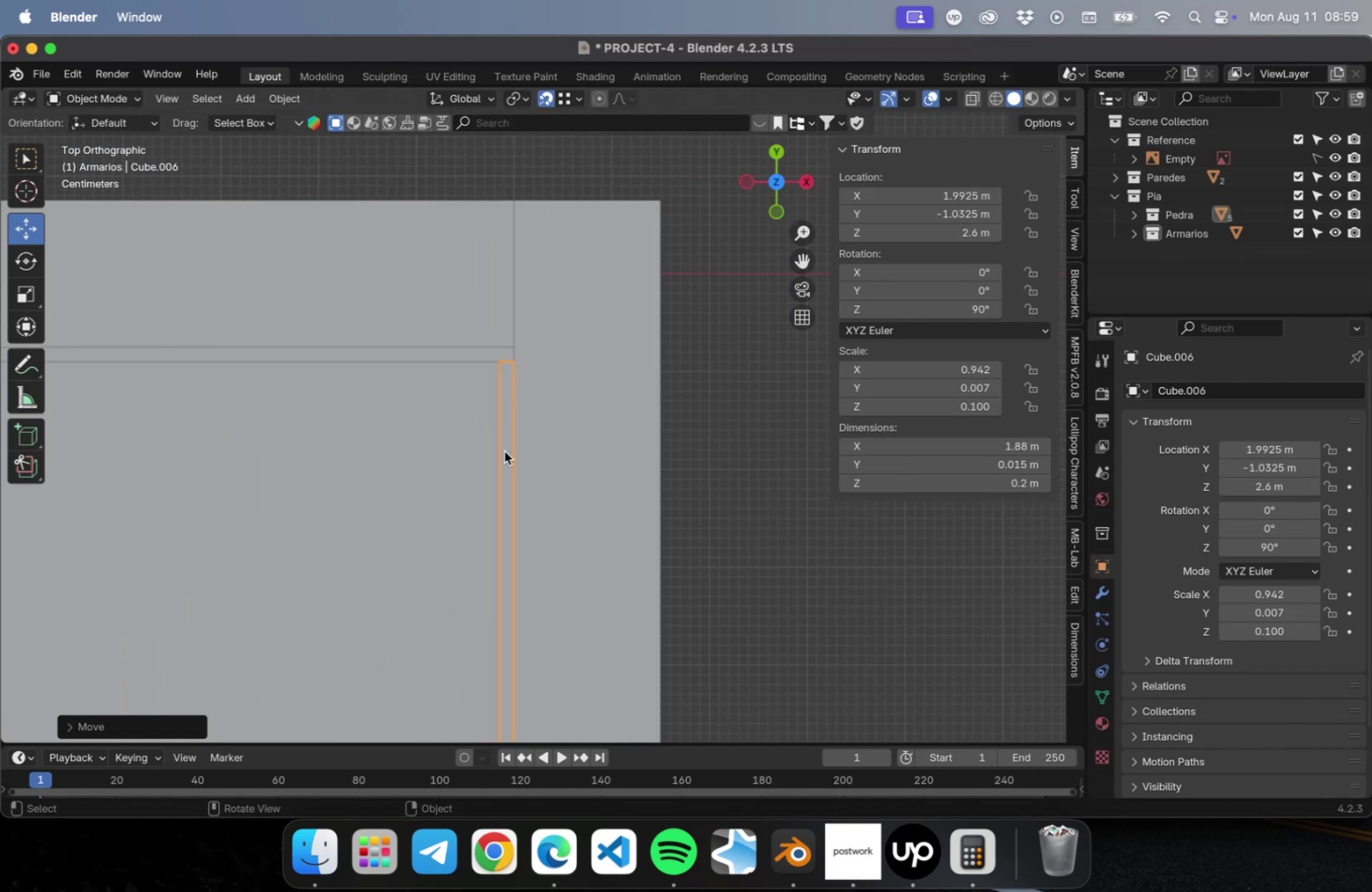 
scroll: coordinate [559, 524], scroll_direction: down, amount: 40.0
 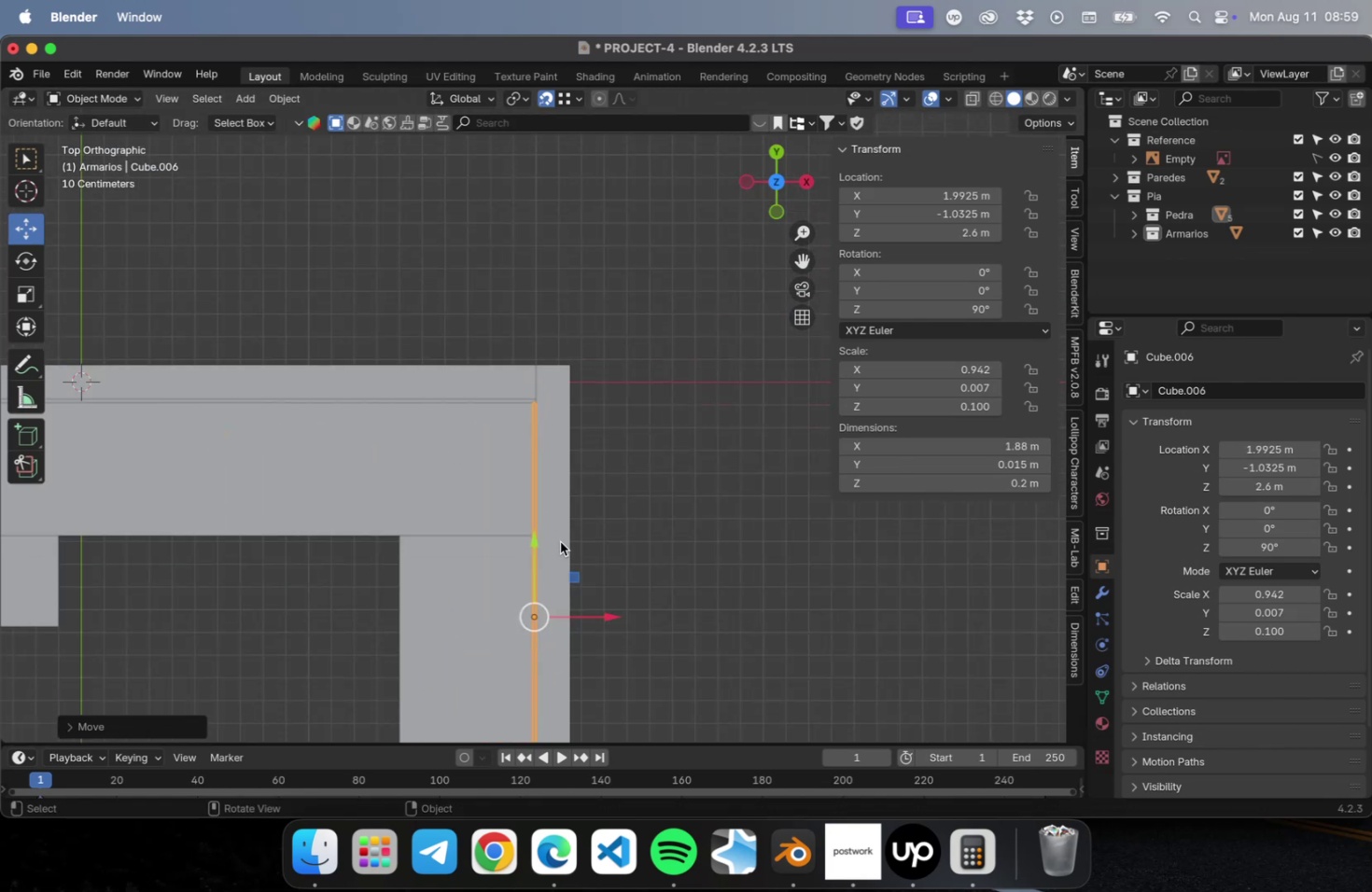 
hold_key(key=ShiftLeft, duration=0.54)
 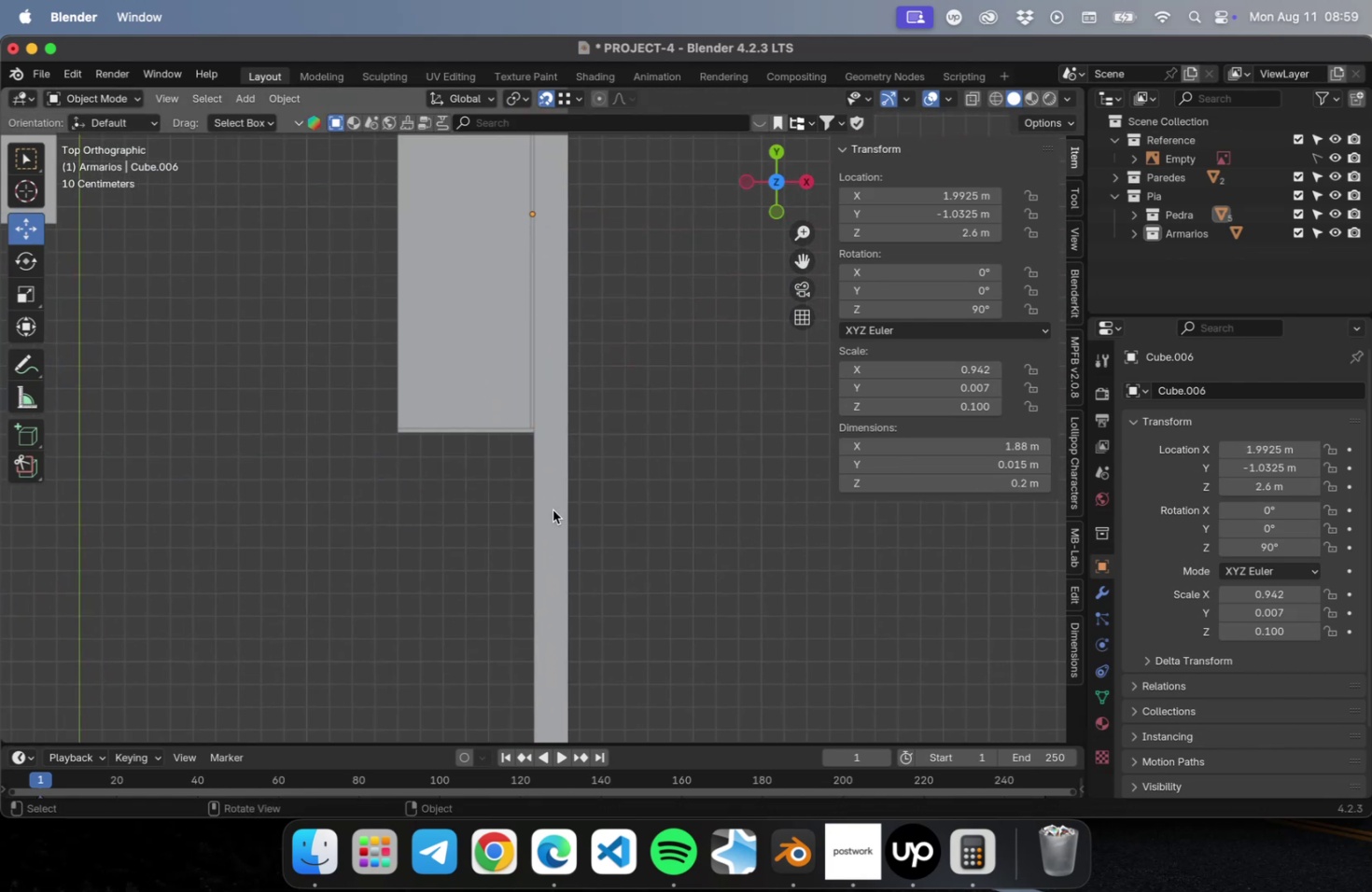 
scroll: coordinate [504, 474], scroll_direction: up, amount: 30.0
 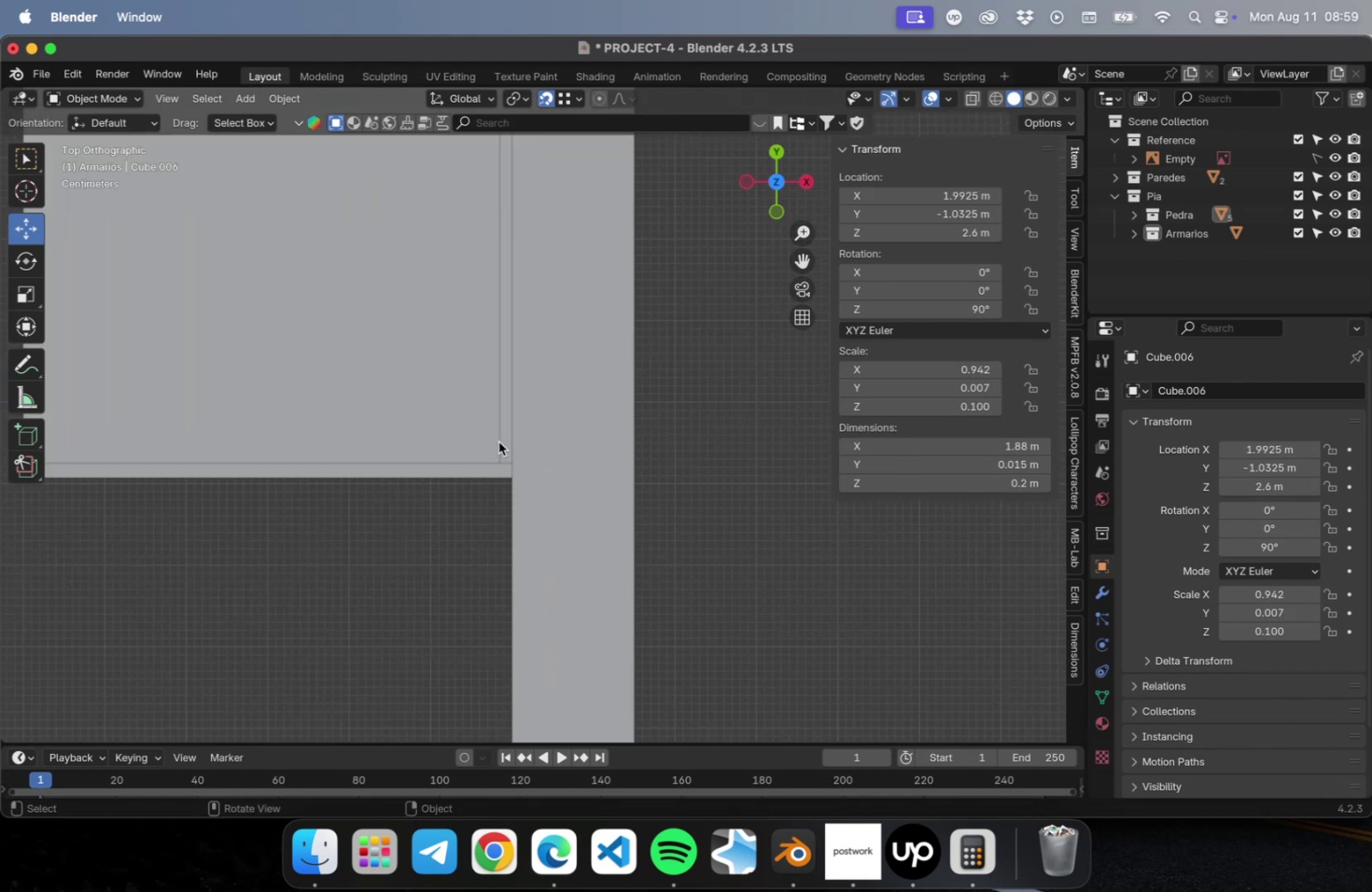 
left_click([498, 441])
 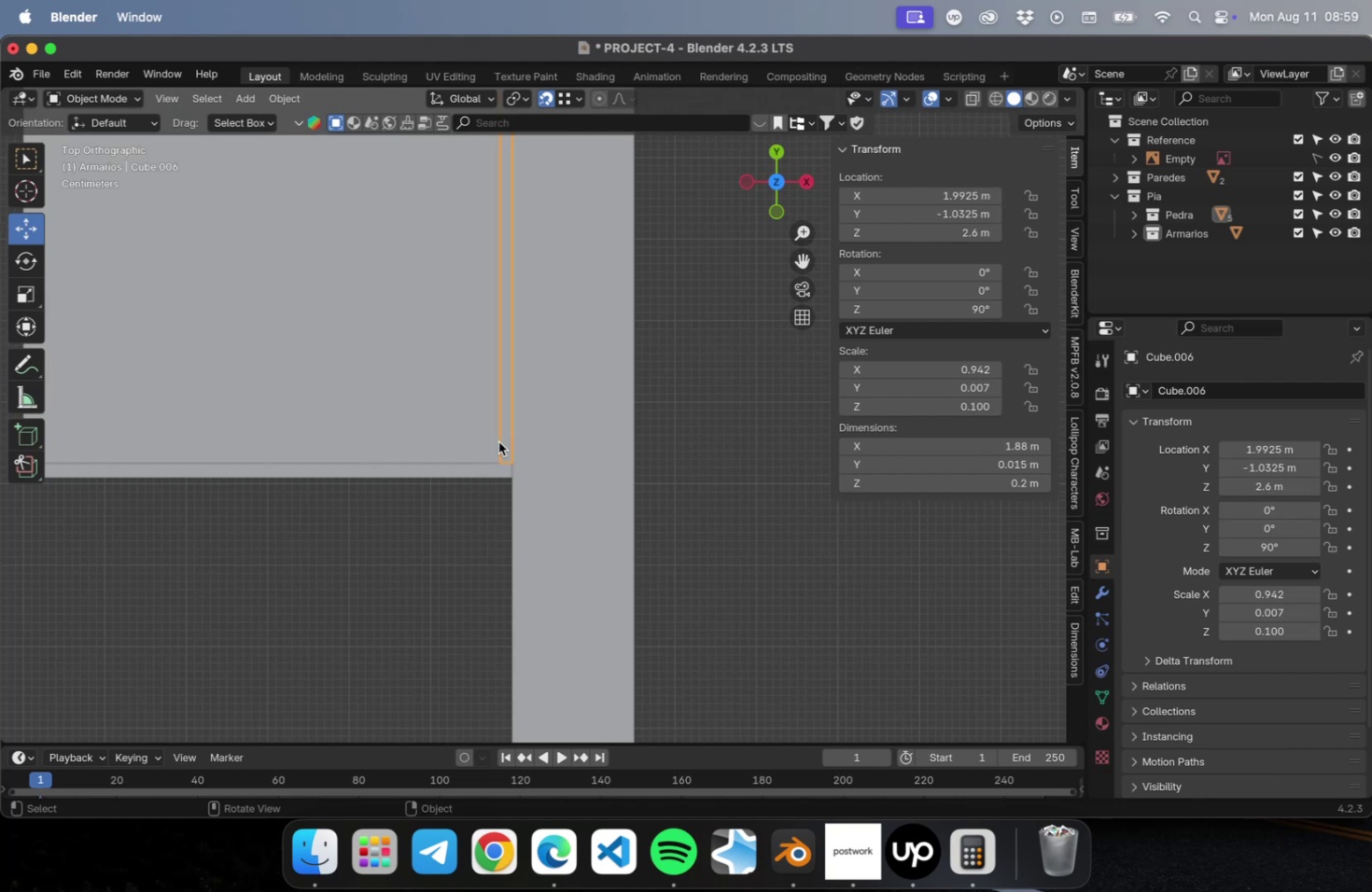 
scroll: coordinate [494, 505], scroll_direction: down, amount: 17.0
 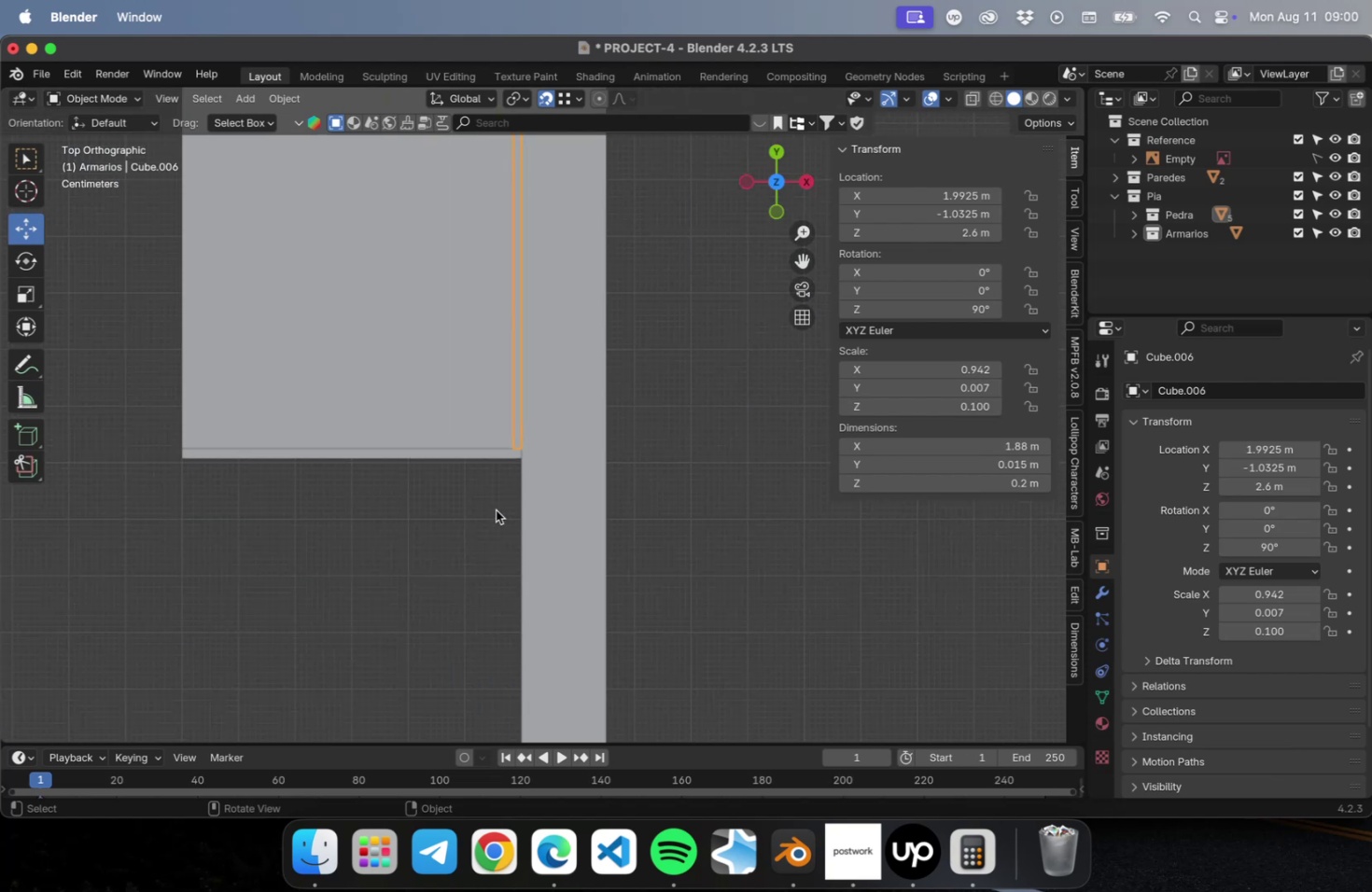 
key(Meta+CommandLeft)
 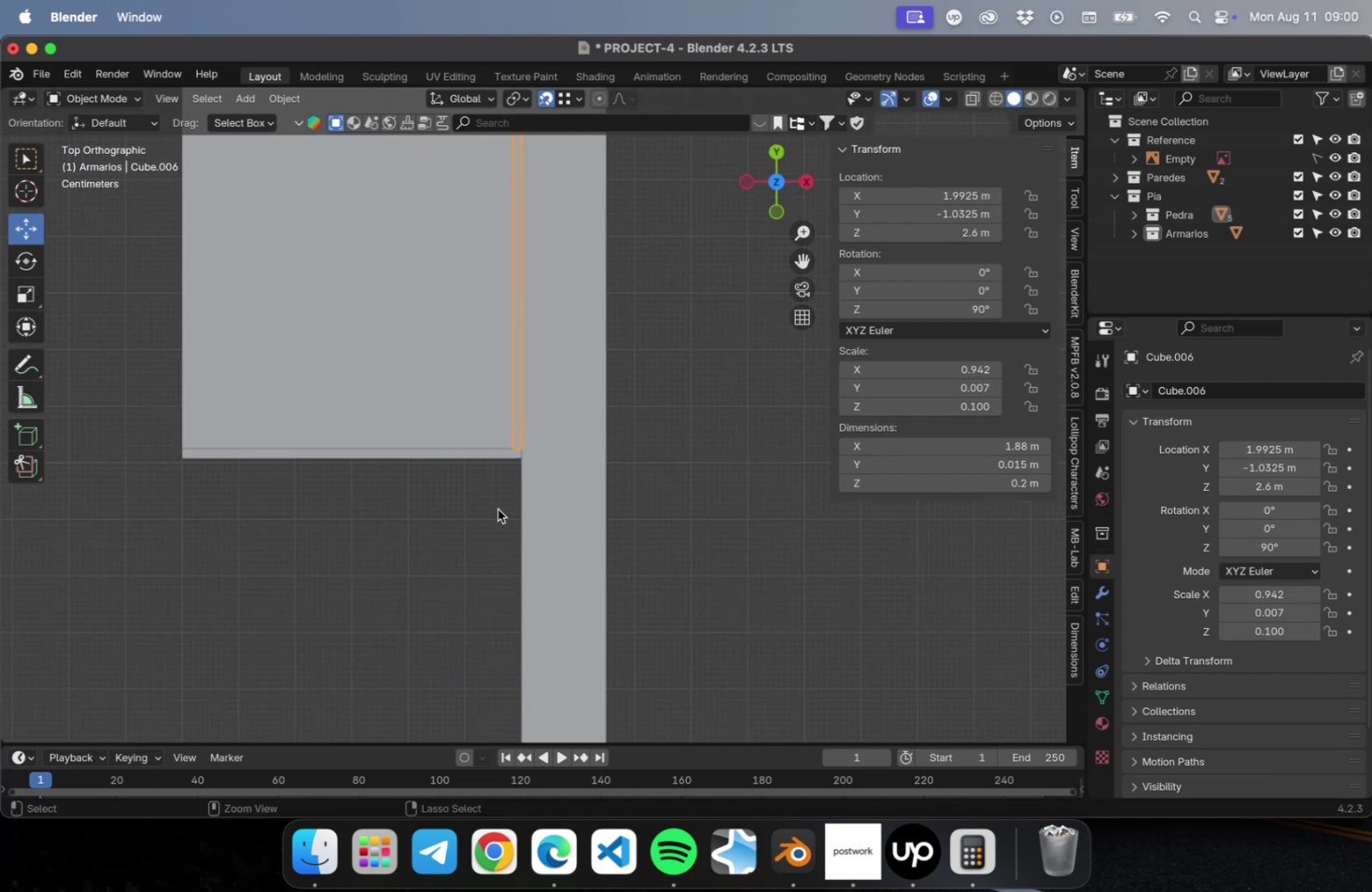 
key(Meta+S)
 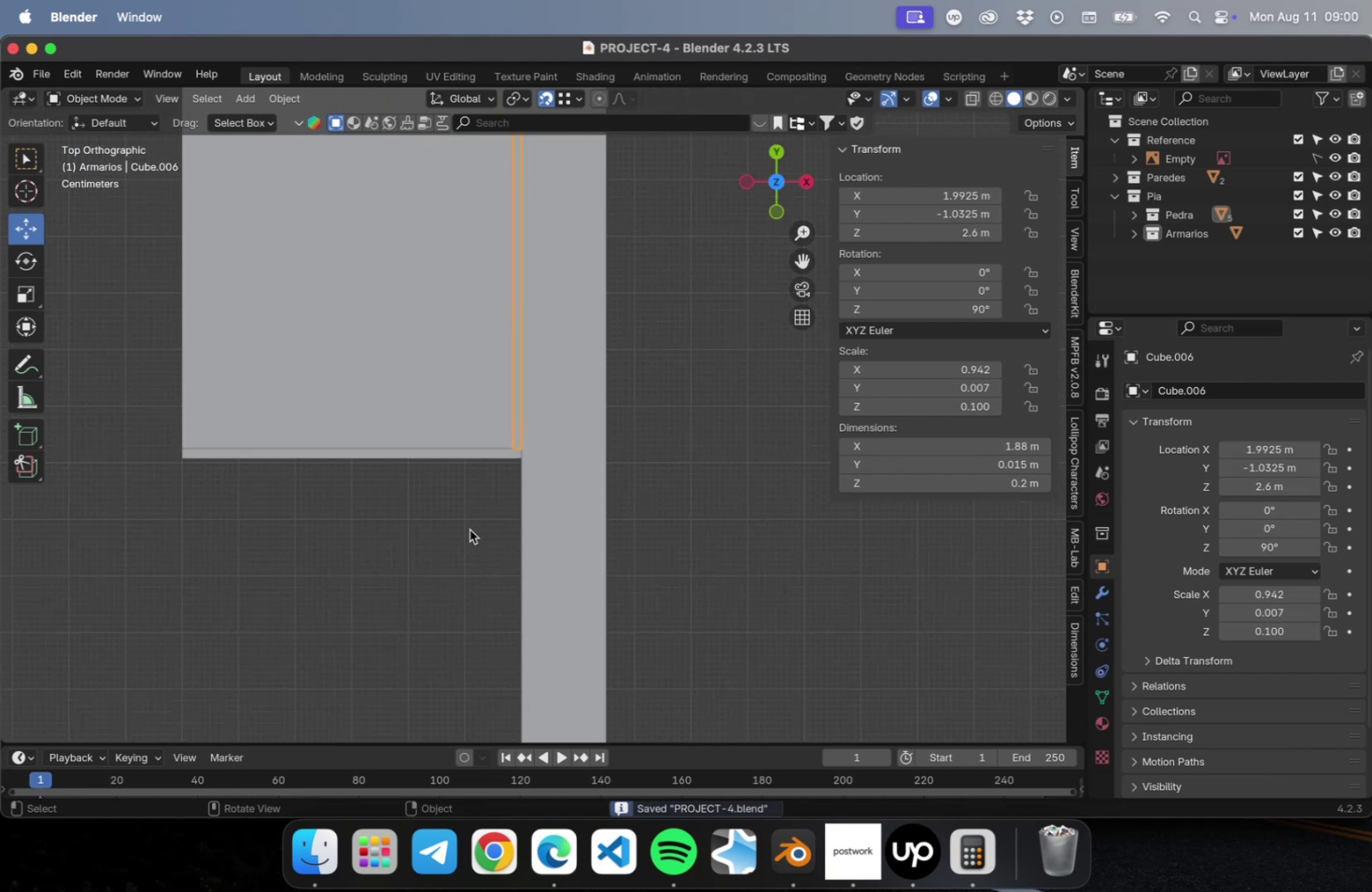 
scroll: coordinate [447, 551], scroll_direction: down, amount: 16.0
 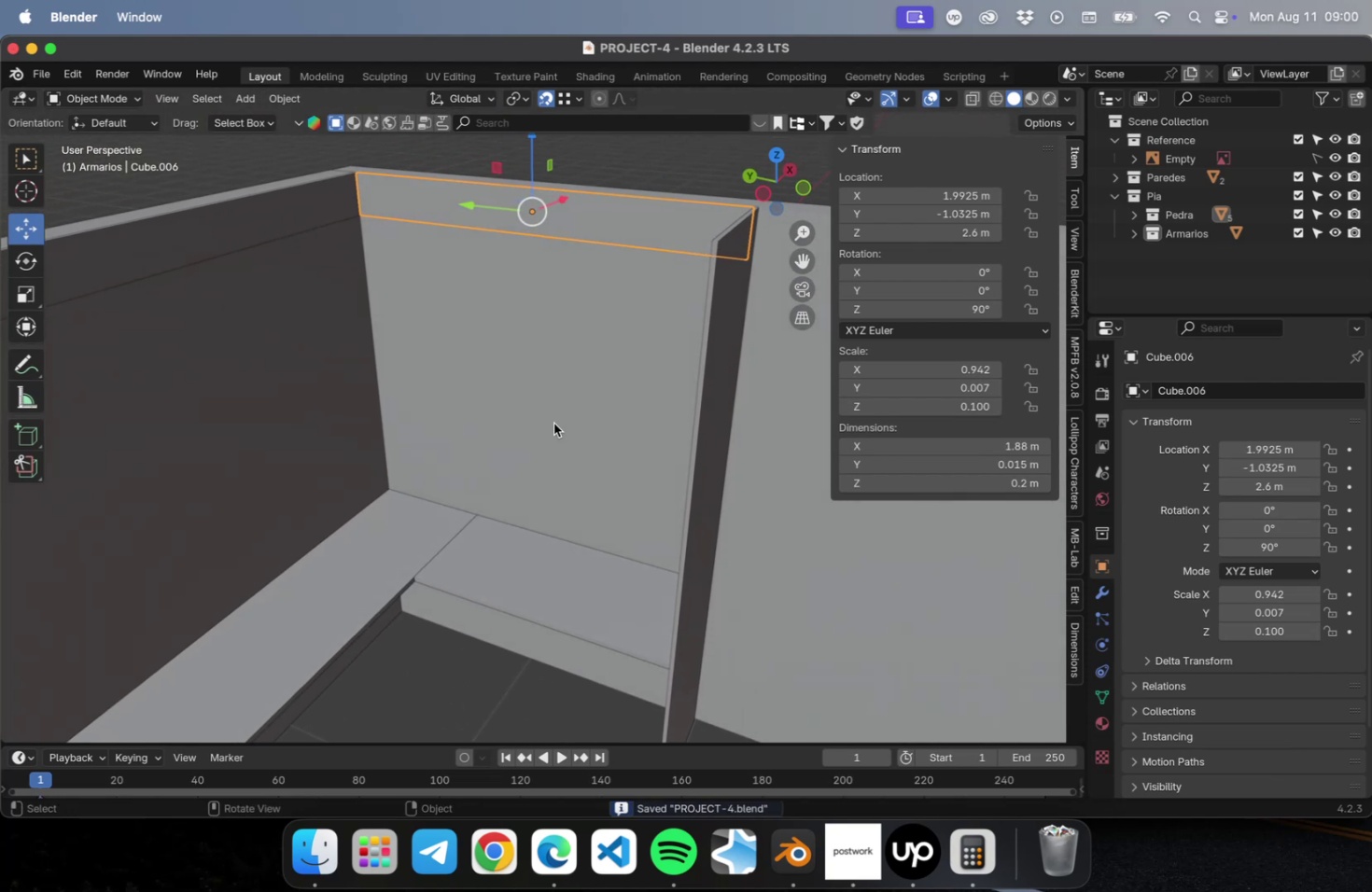 
hold_key(key=ShiftLeft, duration=0.96)
left_click([286, 228])
 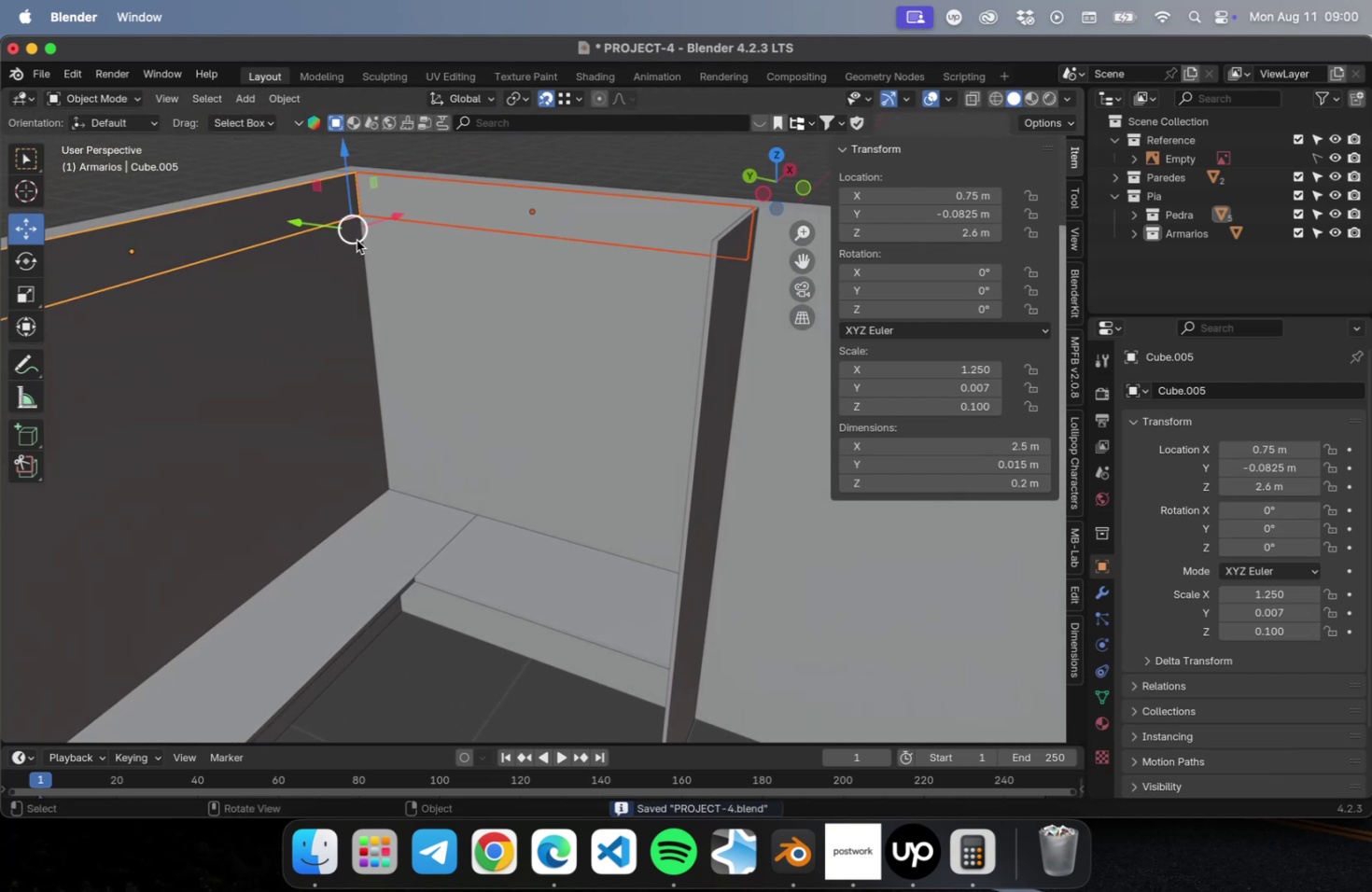 
scroll: coordinate [348, 483], scroll_direction: up, amount: 15.0
 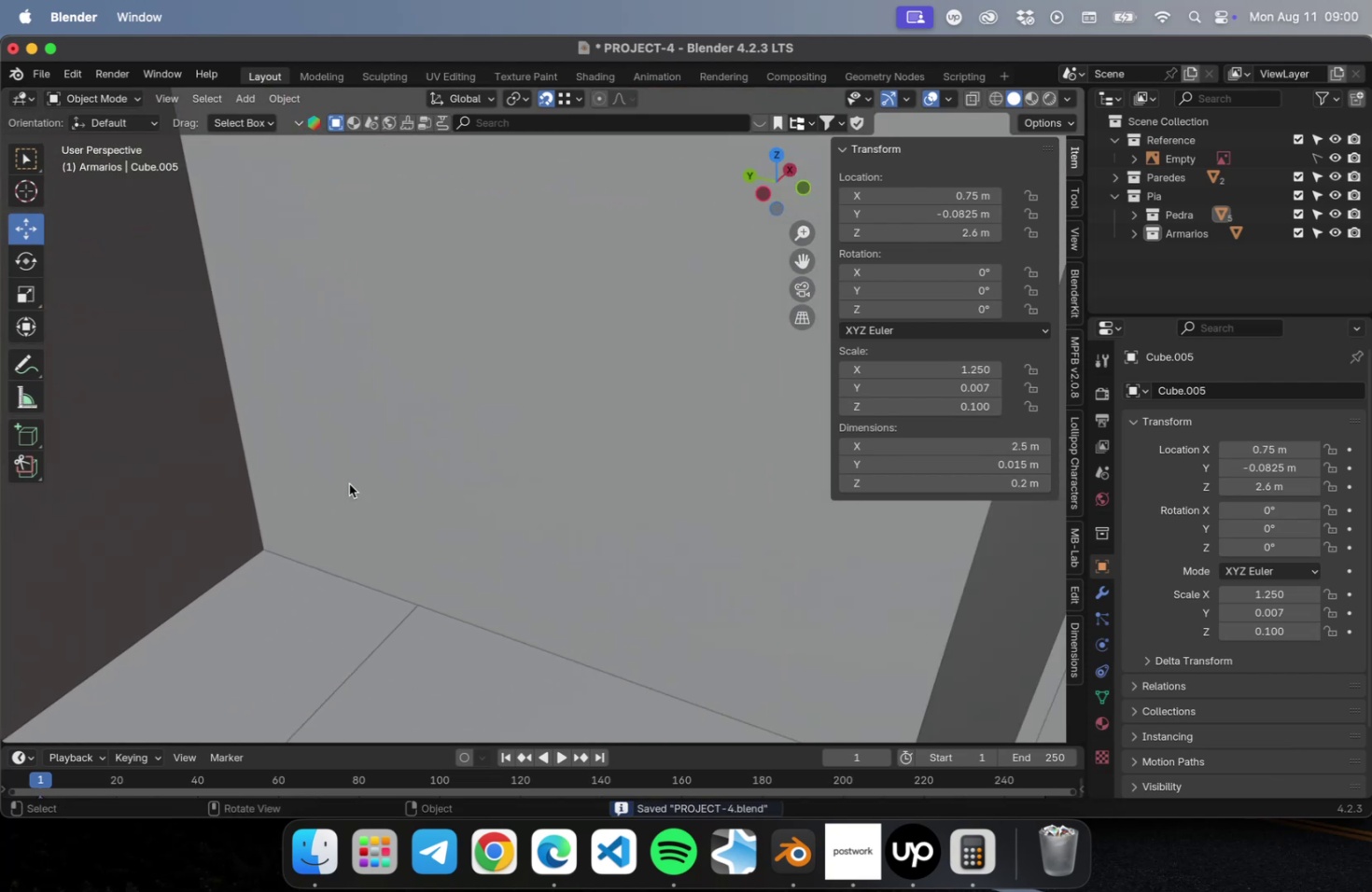 
hold_key(key=ShiftLeft, duration=0.66)
 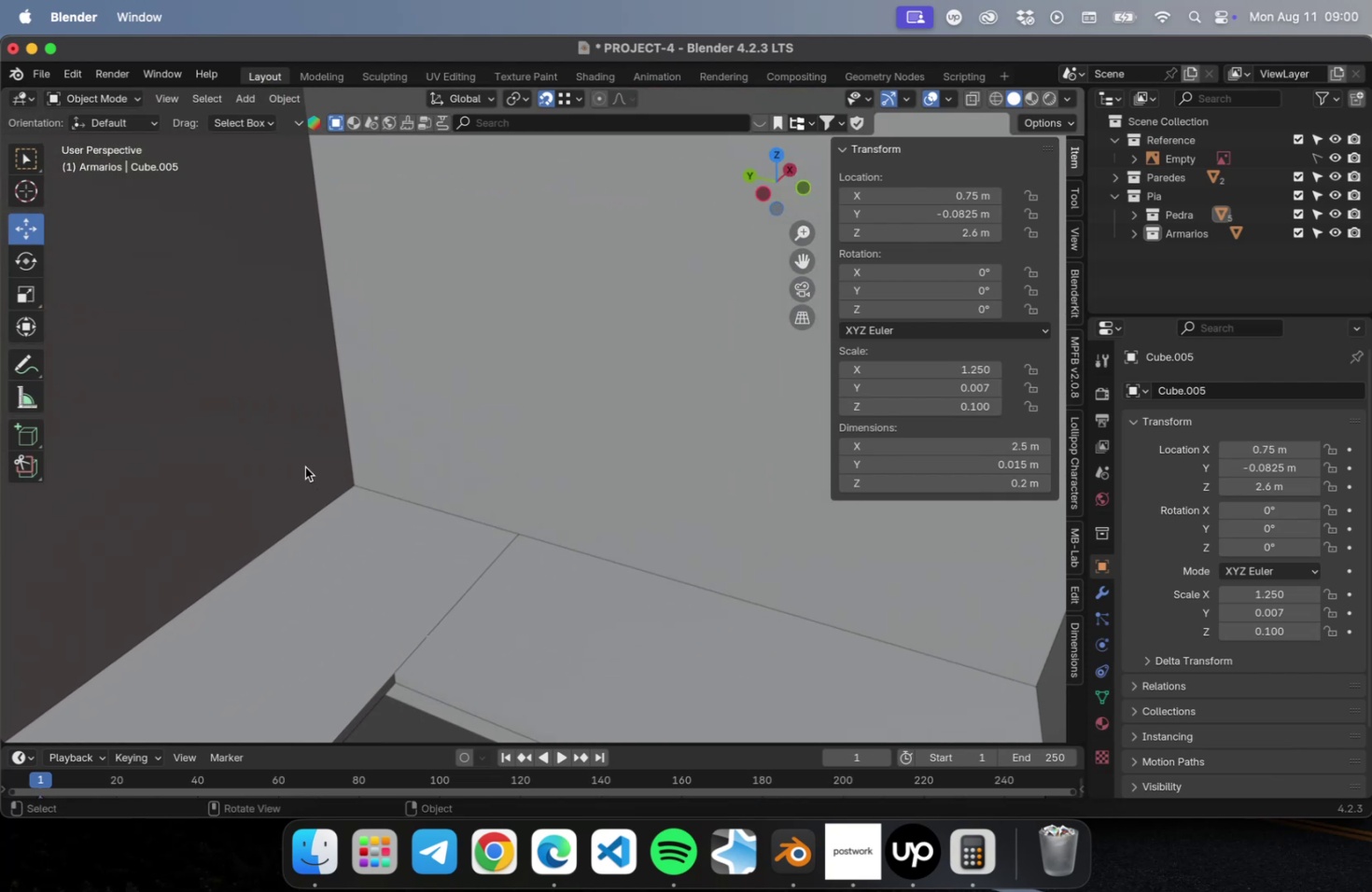 
type(gz)
 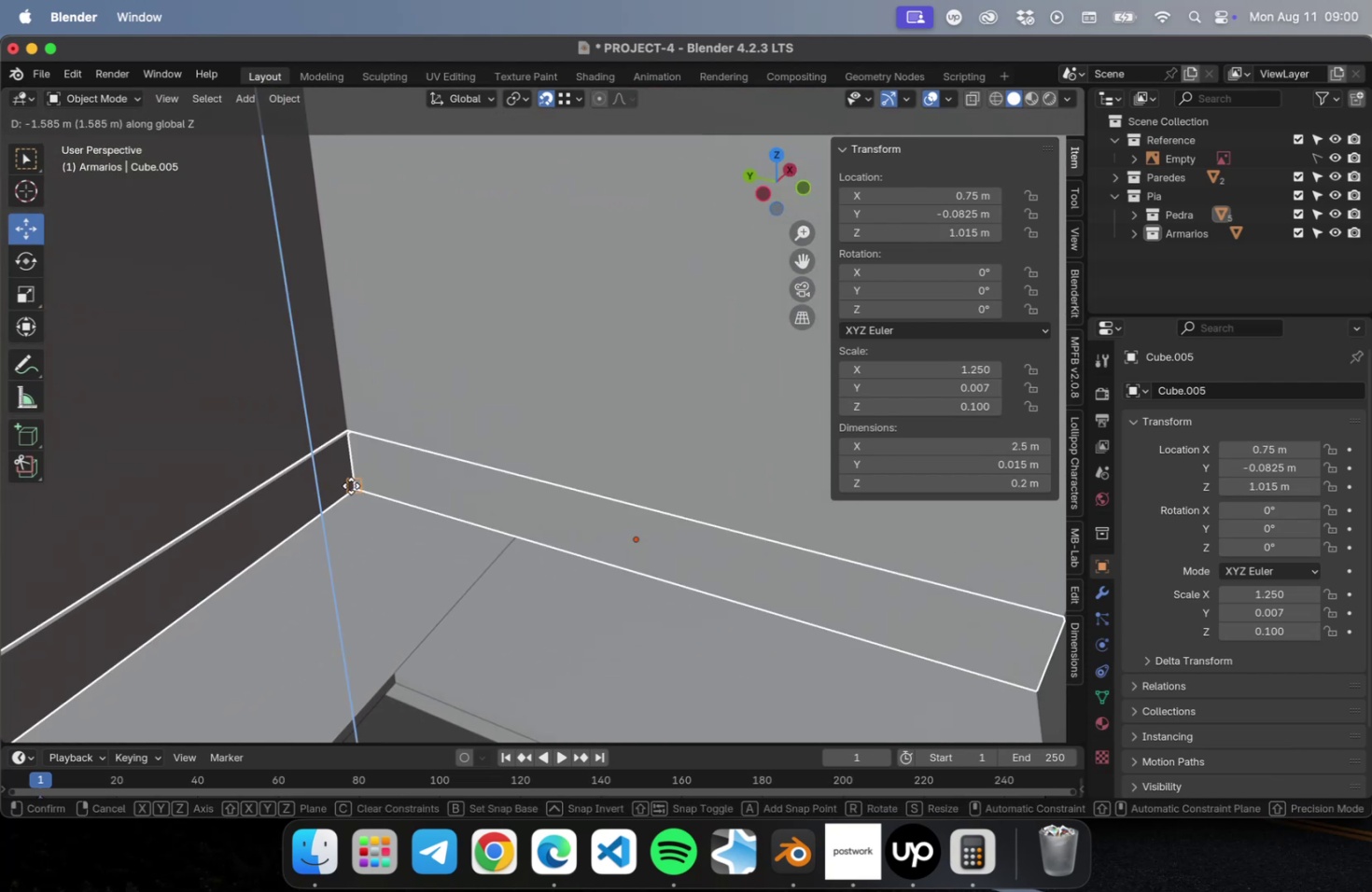 
left_click([351, 485])
 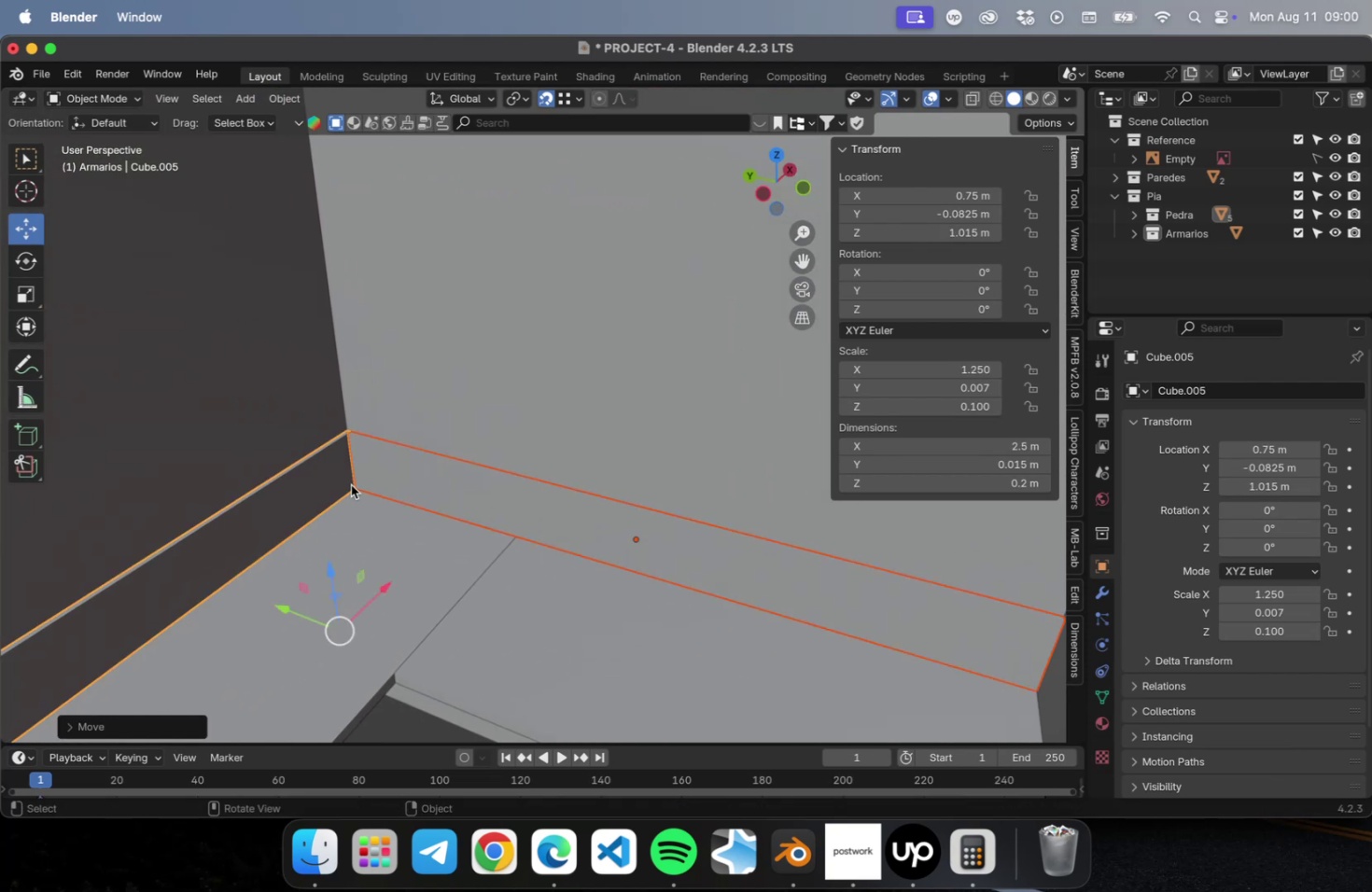 
scroll: coordinate [366, 518], scroll_direction: down, amount: 23.0
 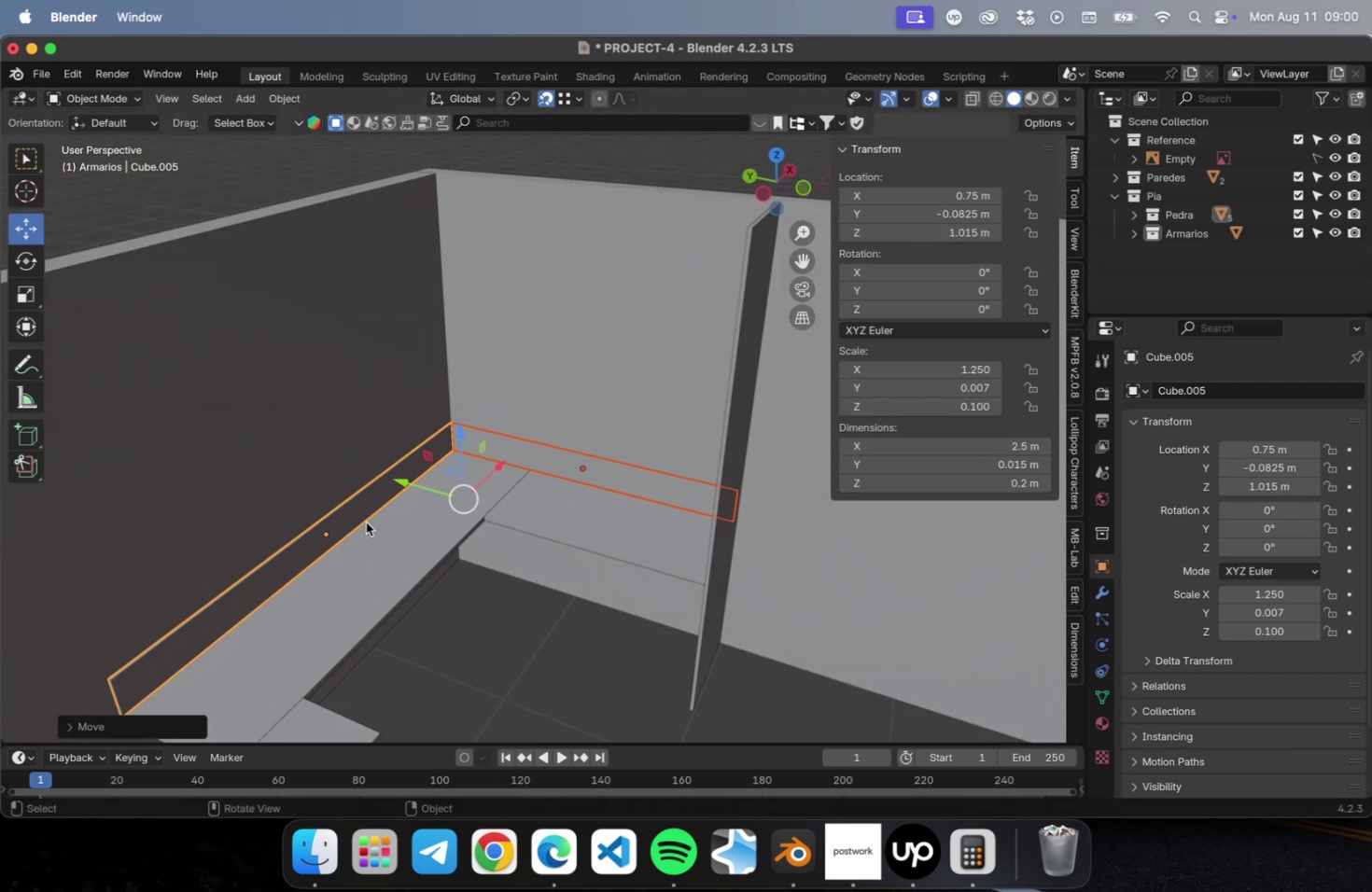 
key(Shift+ShiftLeft)
 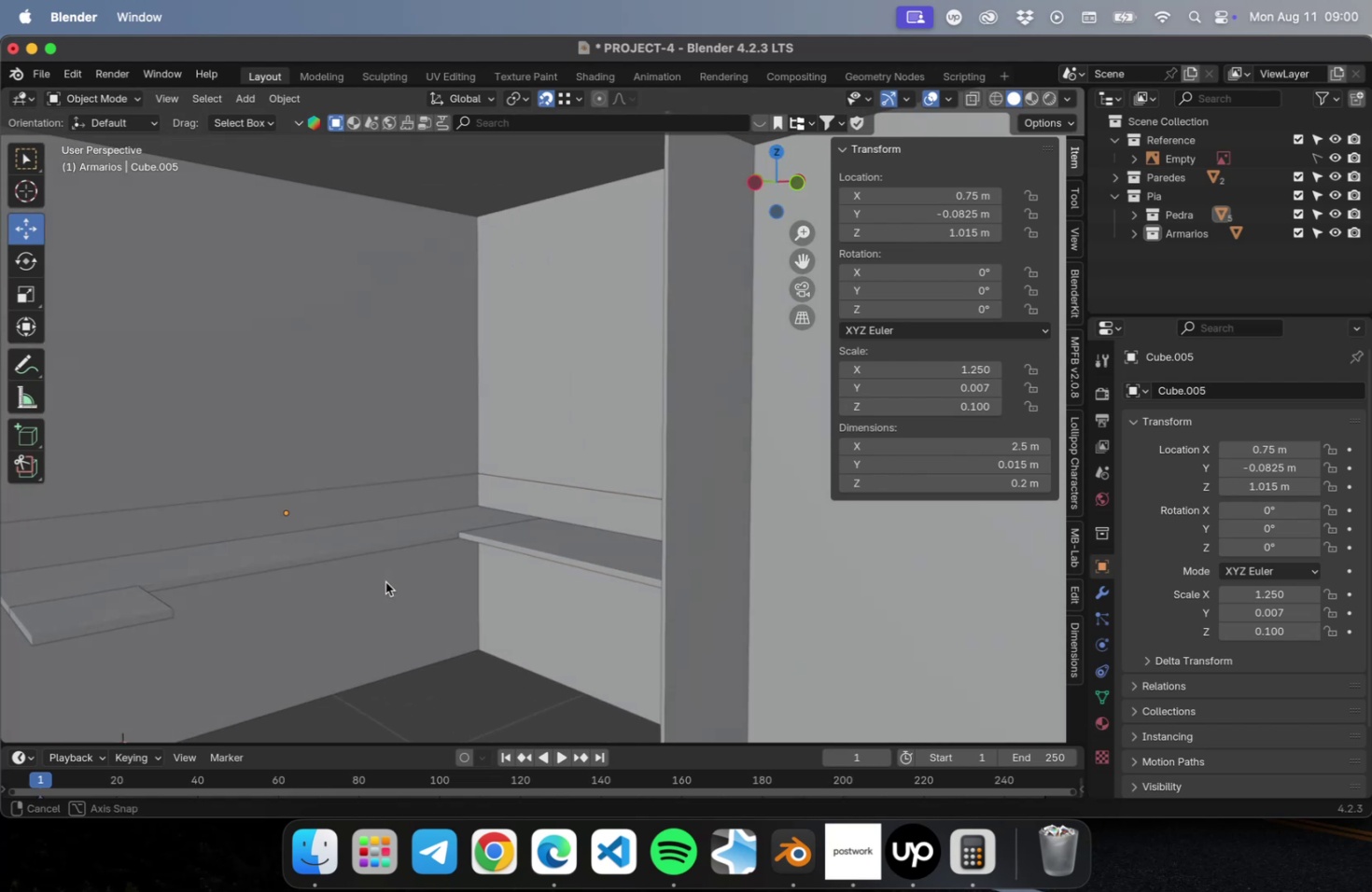 
key(Meta+S)
 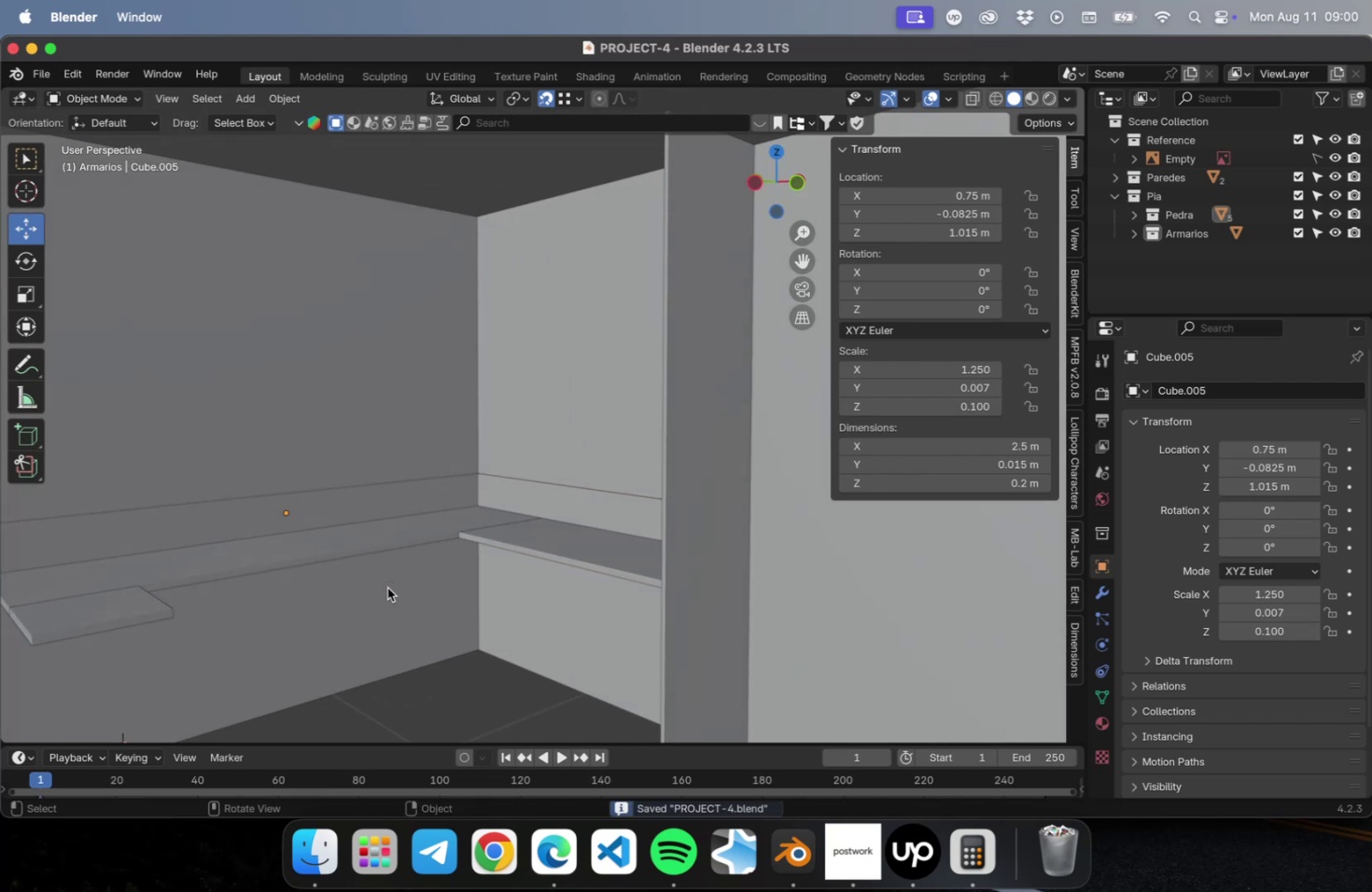 
scroll: coordinate [387, 588], scroll_direction: down, amount: 4.0
 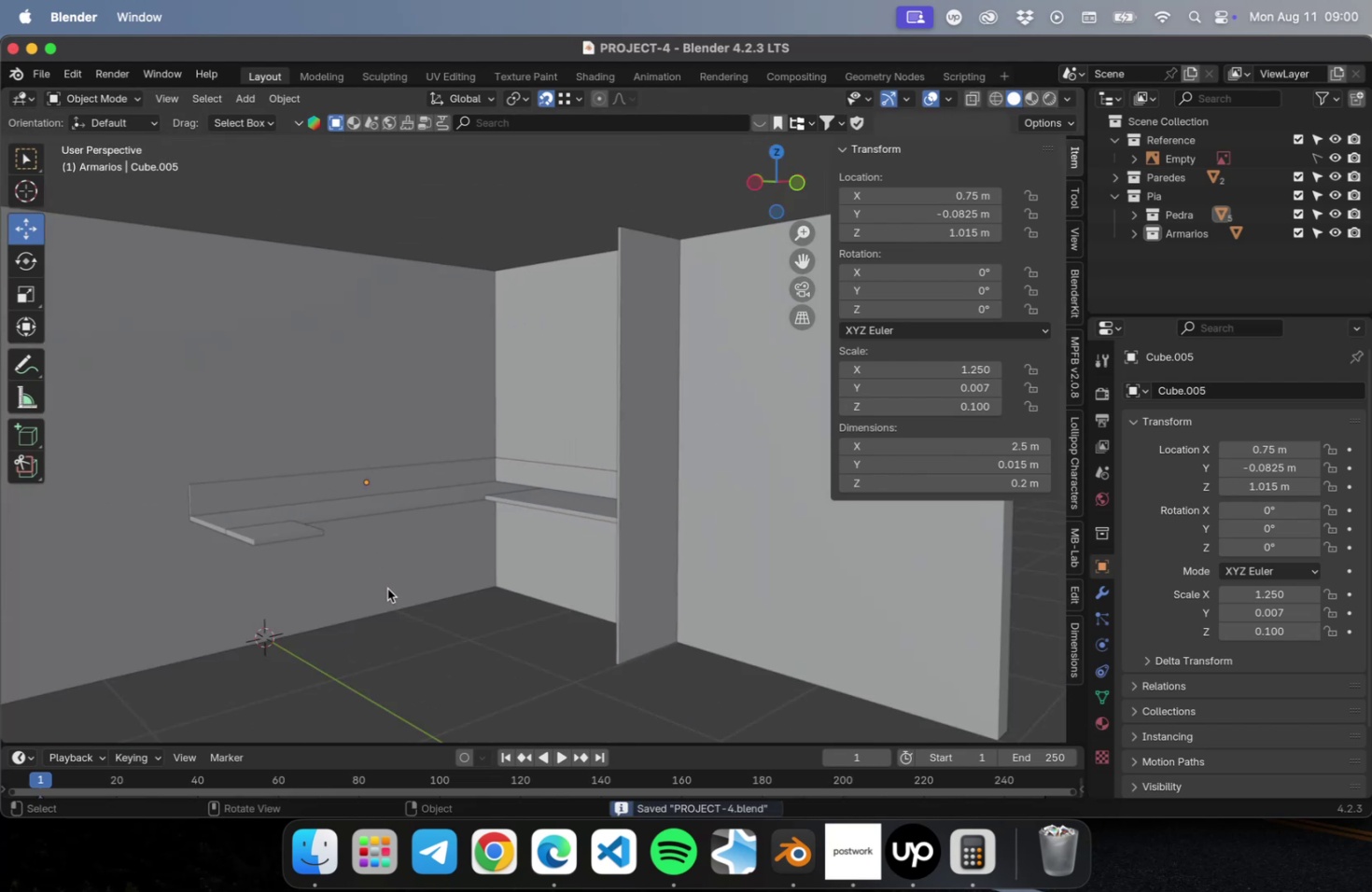 
hold_key(key=ShiftLeft, duration=0.44)
 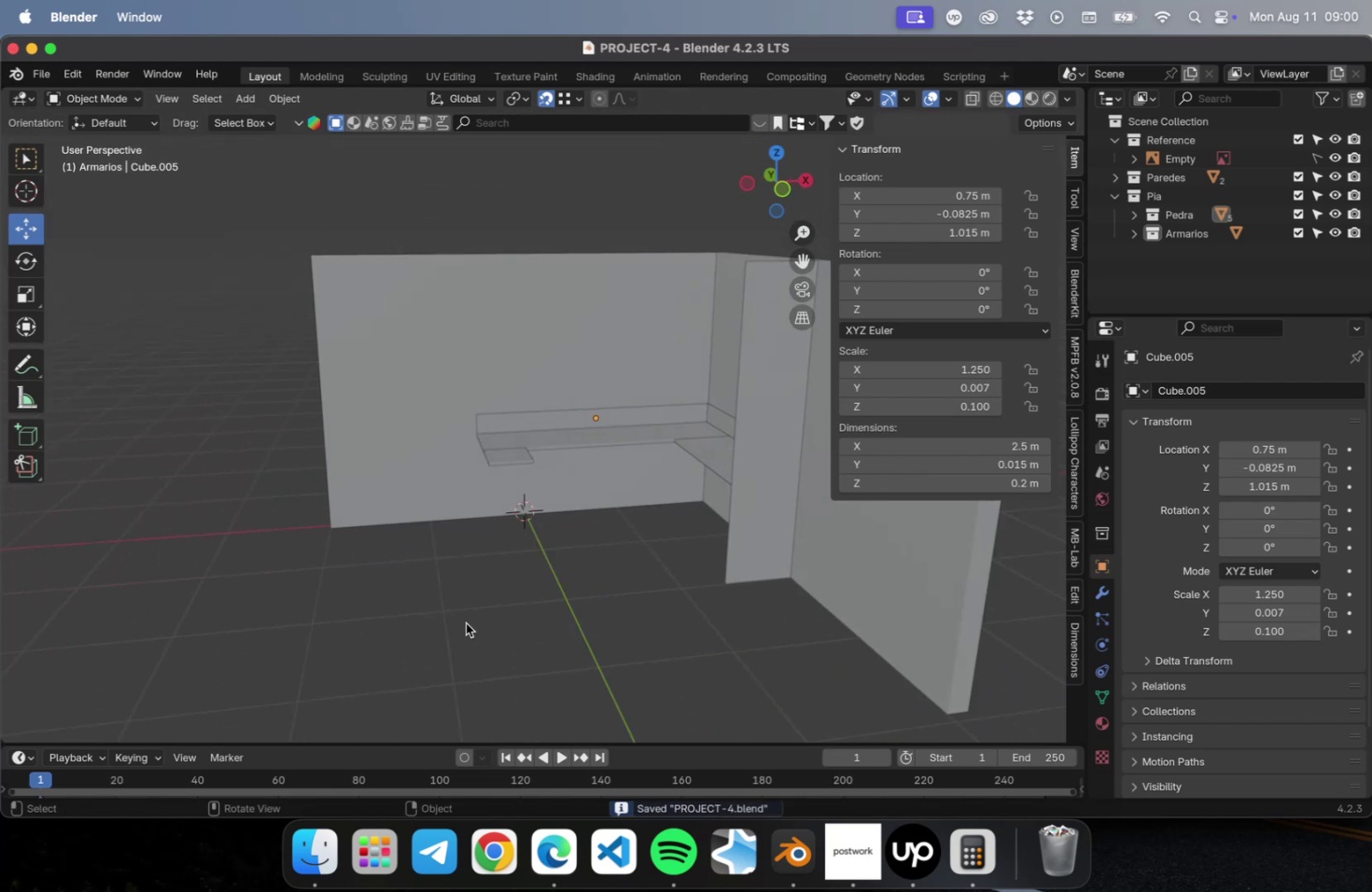 
scroll: coordinate [479, 589], scroll_direction: down, amount: 6.0
 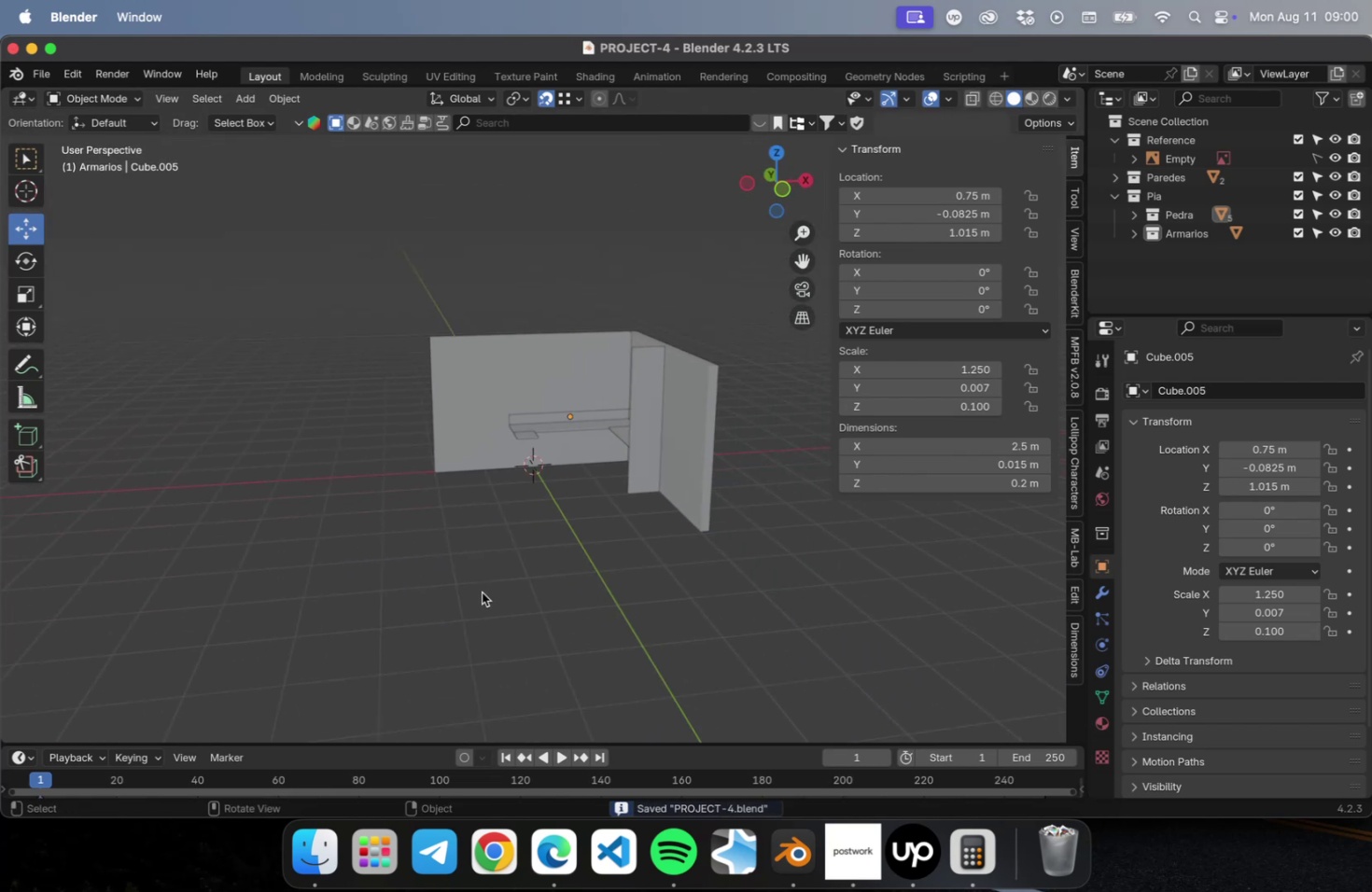 
key(Shift+ShiftLeft)
 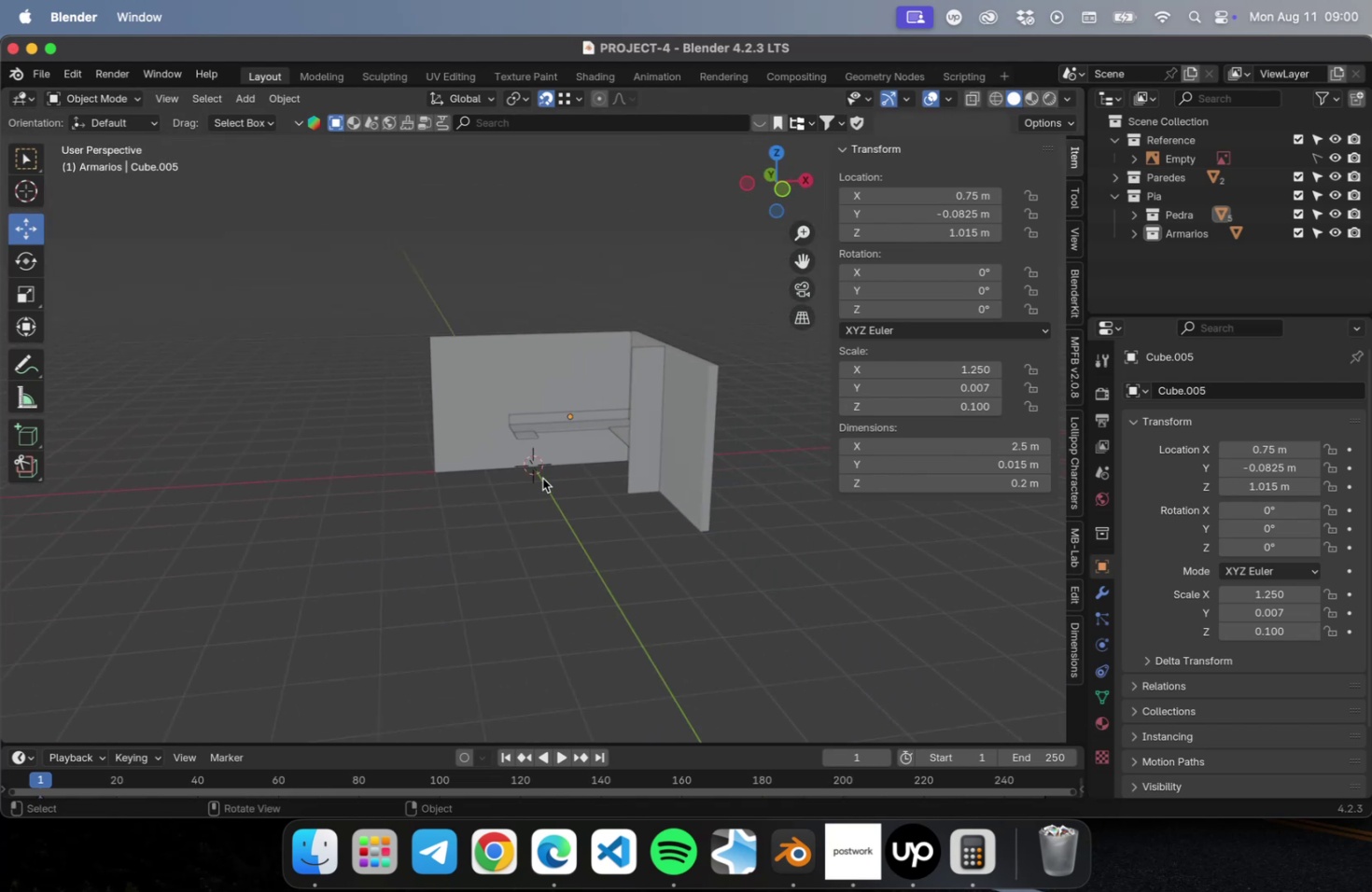 
scroll: coordinate [537, 481], scroll_direction: up, amount: 8.0
 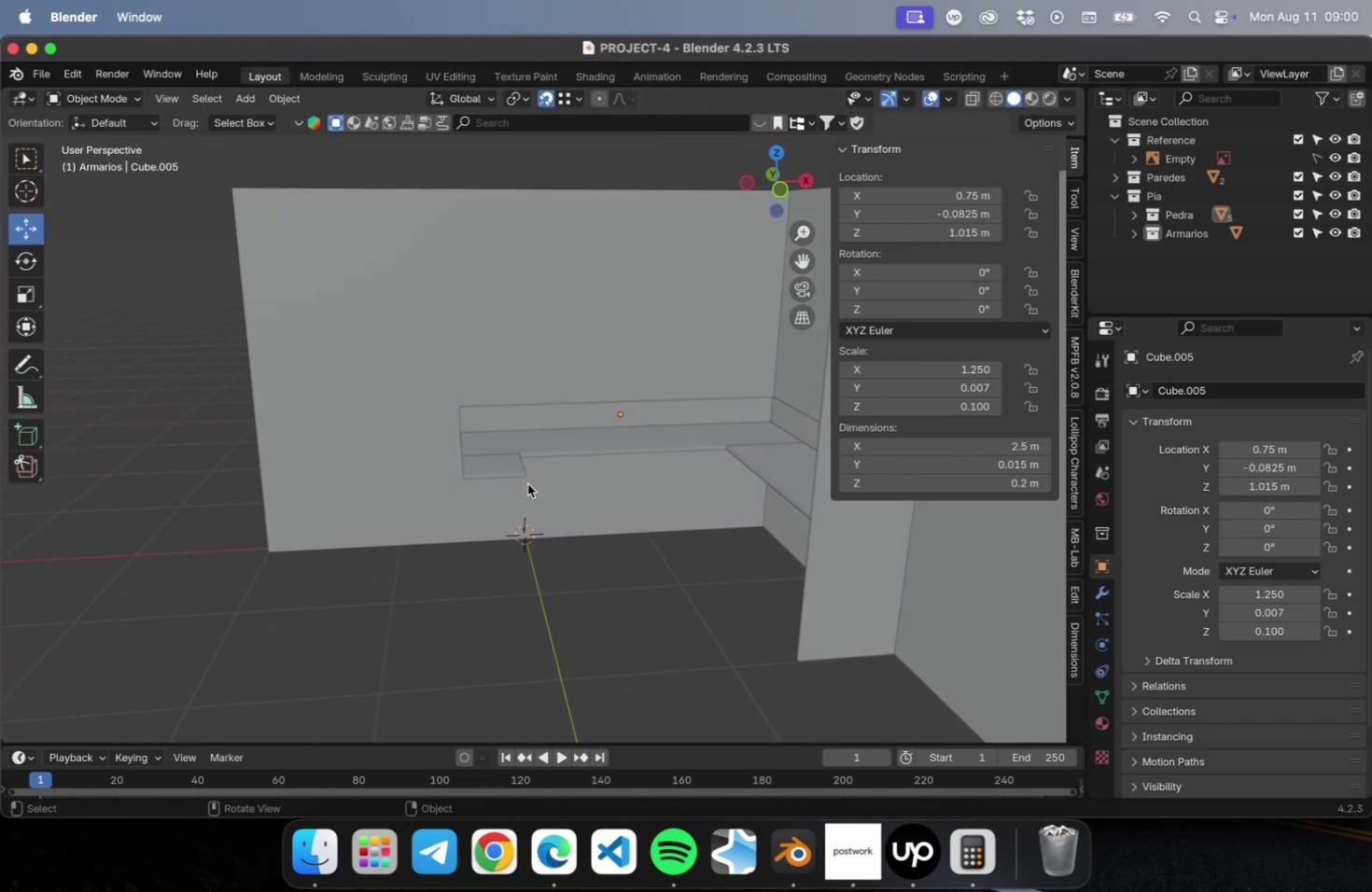 
scroll: coordinate [545, 475], scroll_direction: down, amount: 1.0
 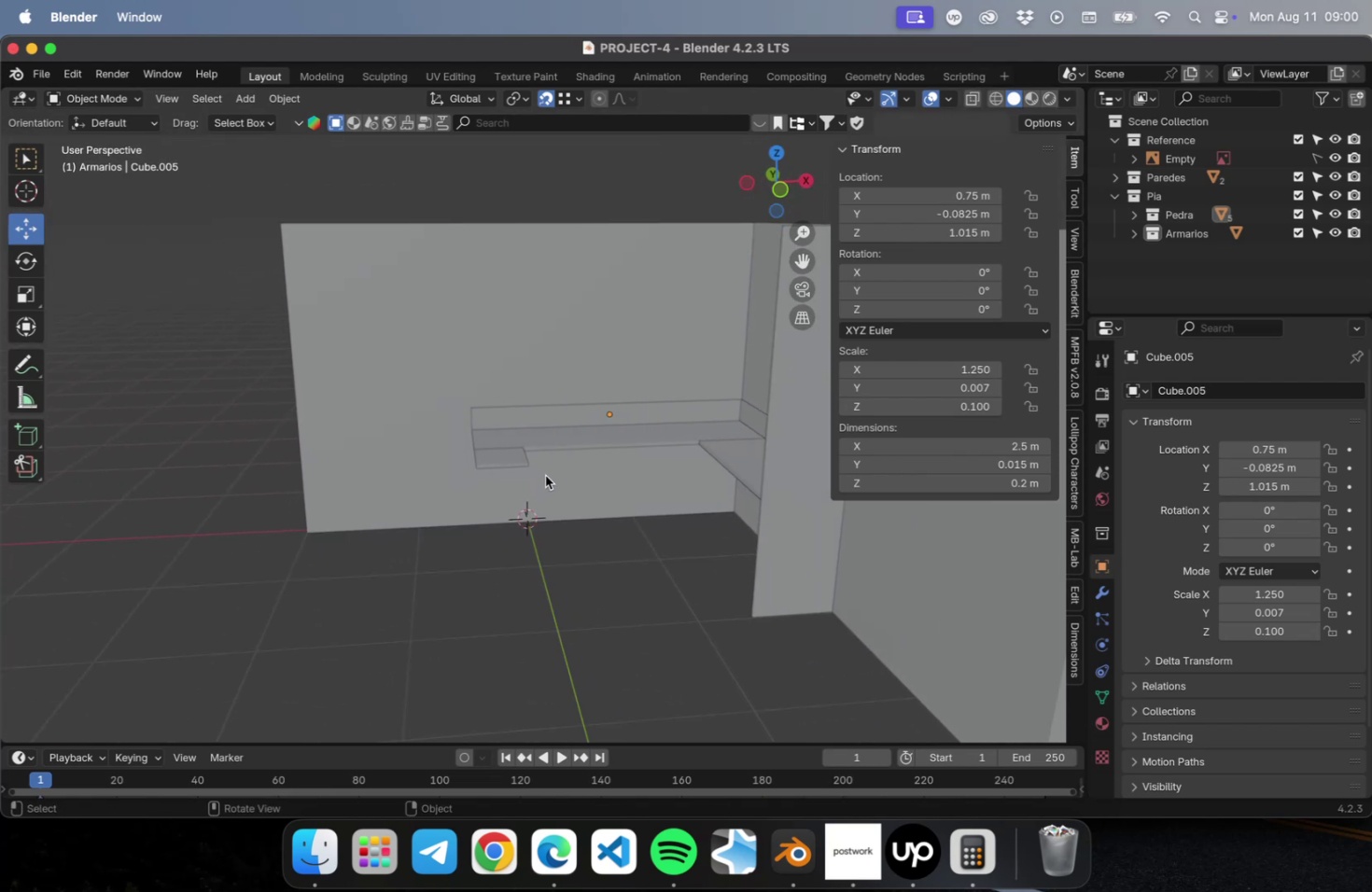 
key(Meta+S)
 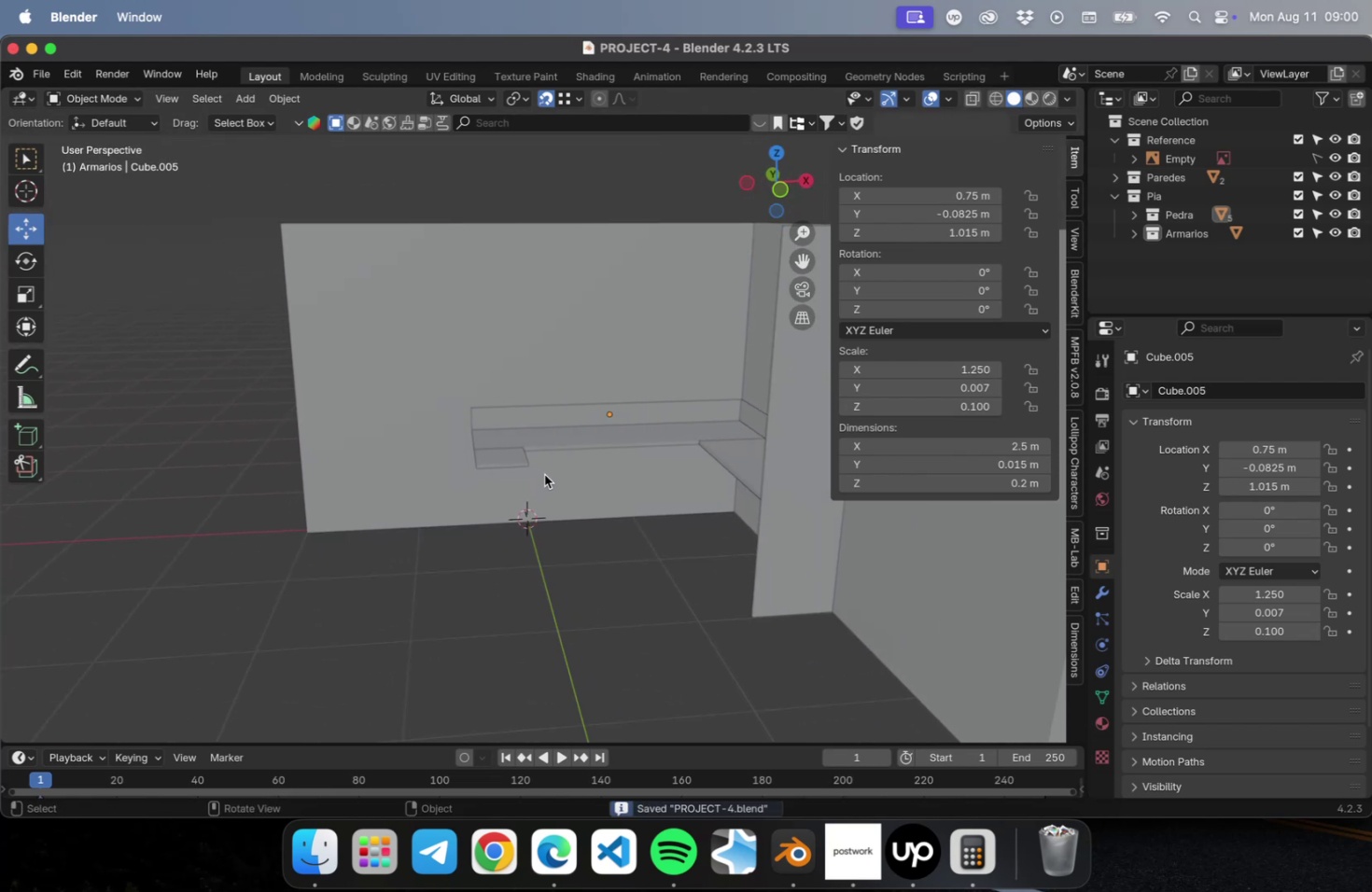 
scroll: coordinate [543, 474], scroll_direction: down, amount: 9.0
 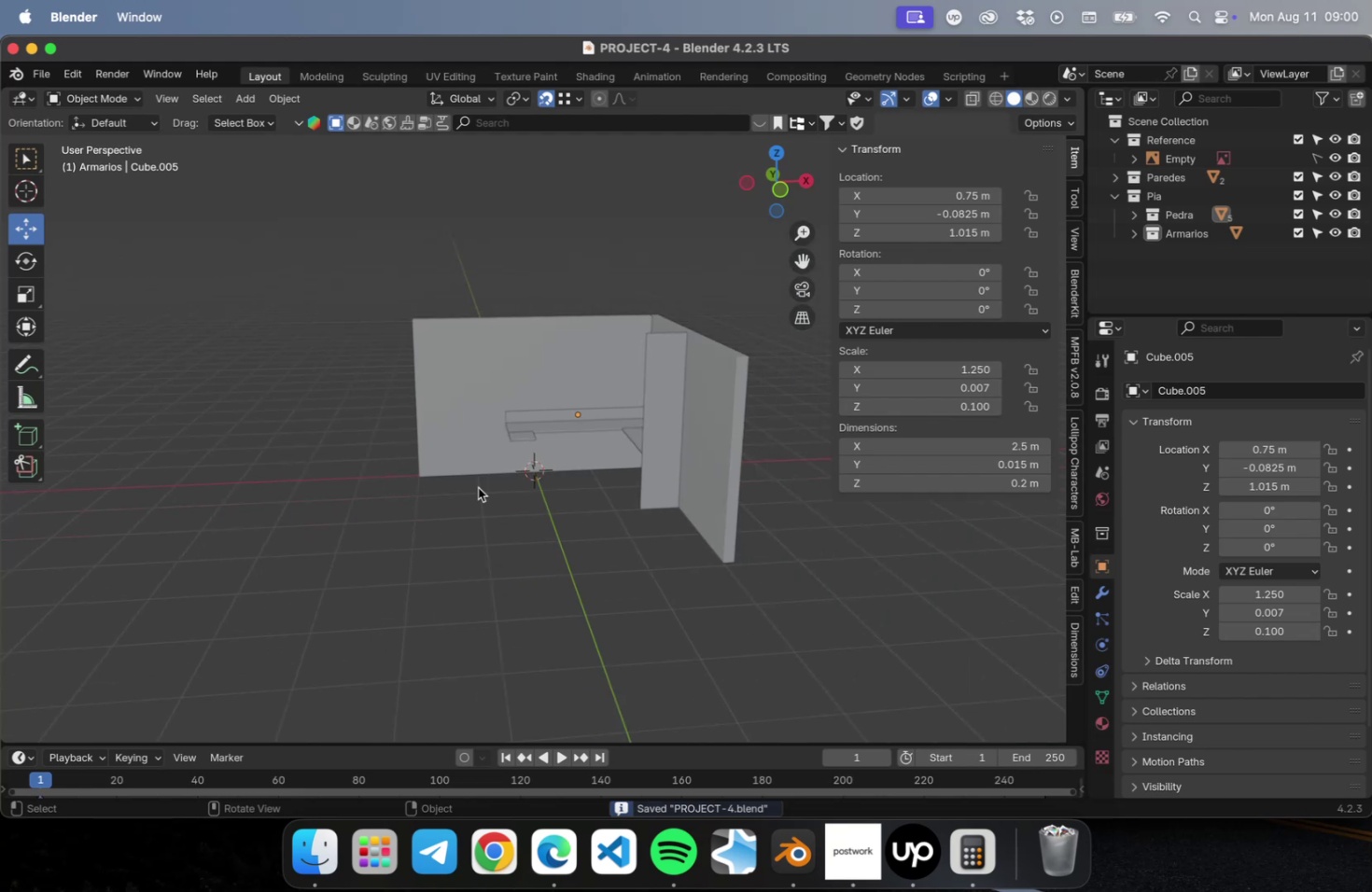 
key(Shift+ShiftLeft)
 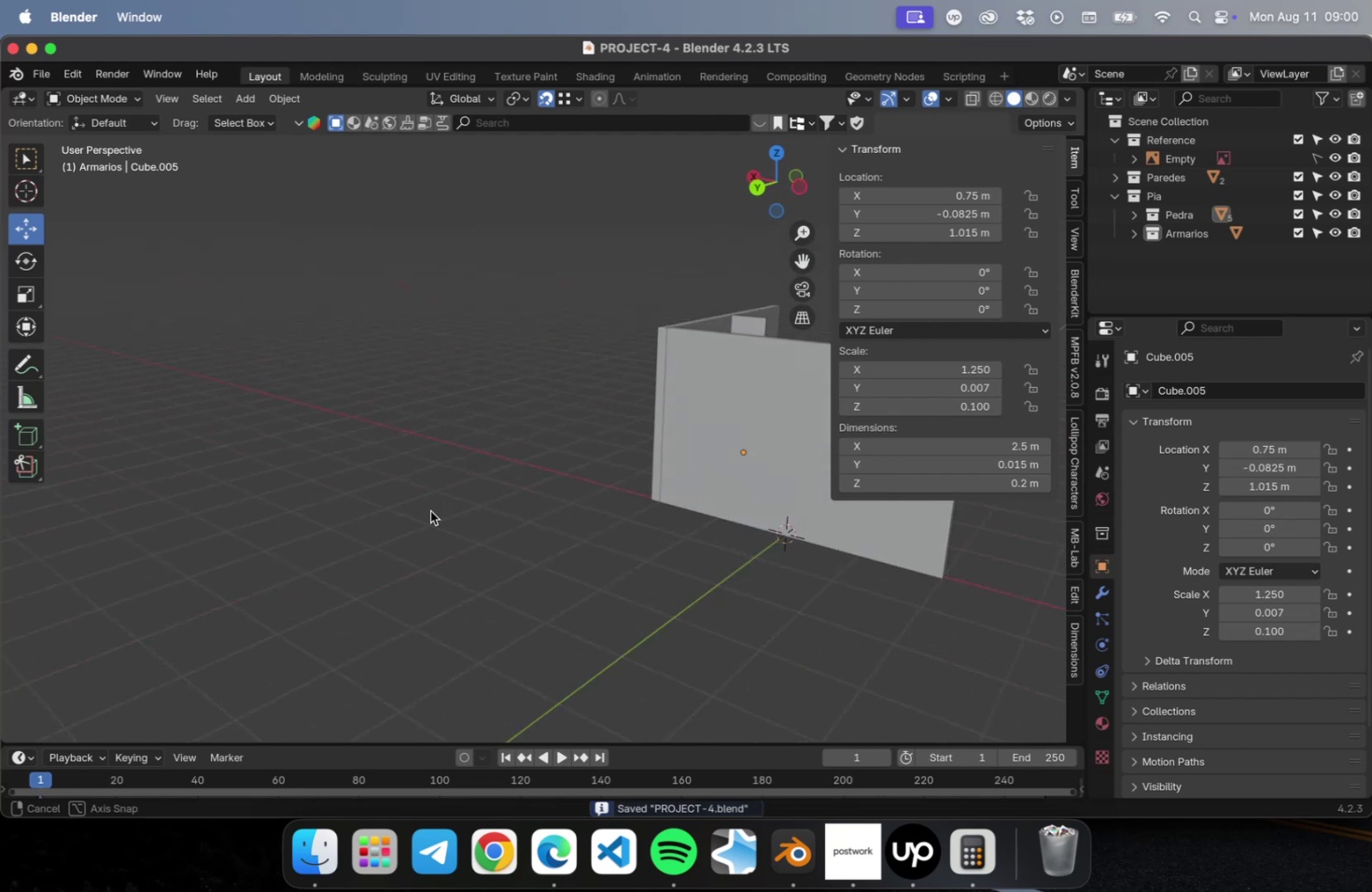 
scroll: coordinate [510, 495], scroll_direction: down, amount: 5.0
 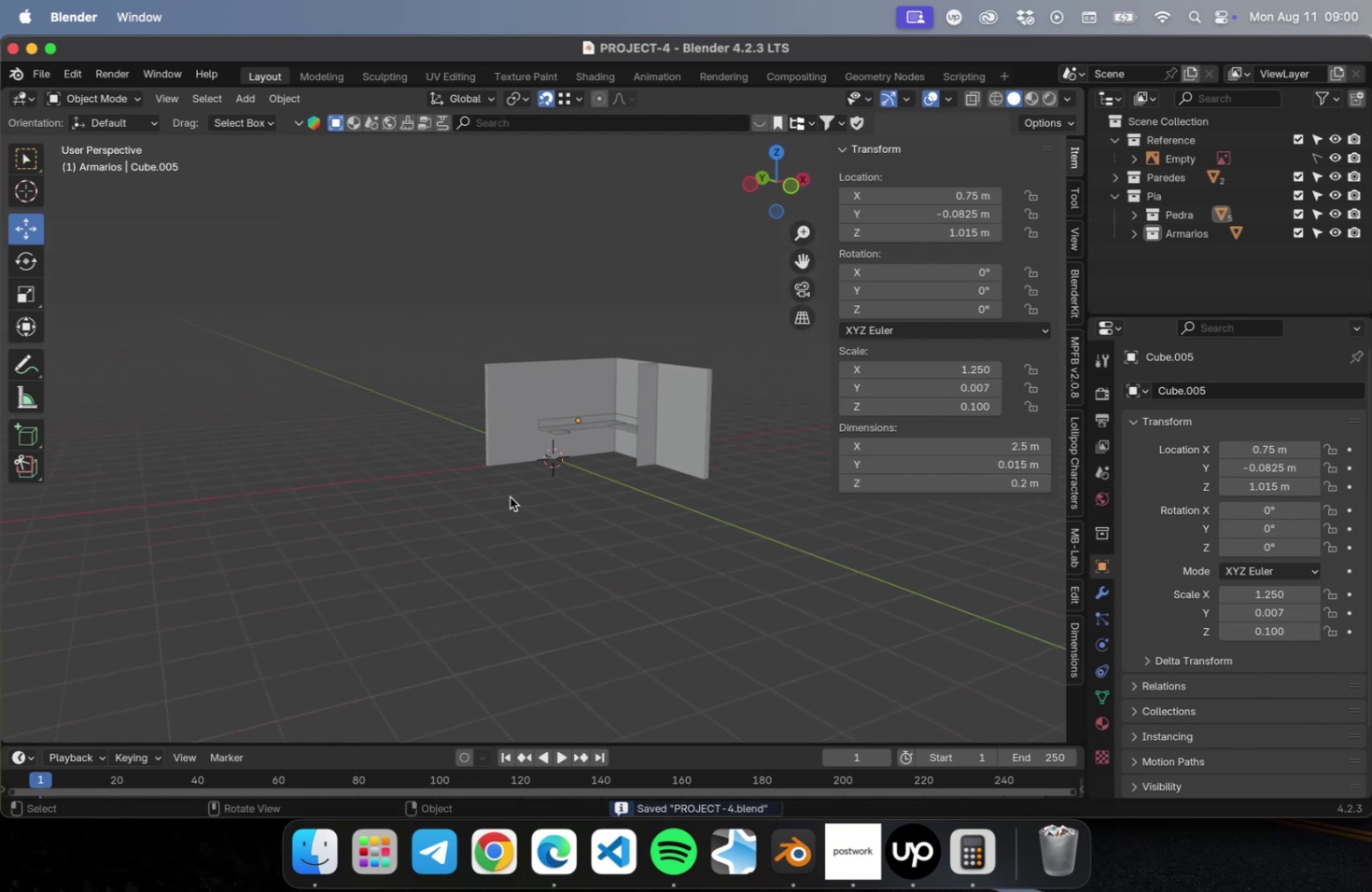 
hold_key(key=ShiftLeft, duration=1.04)
 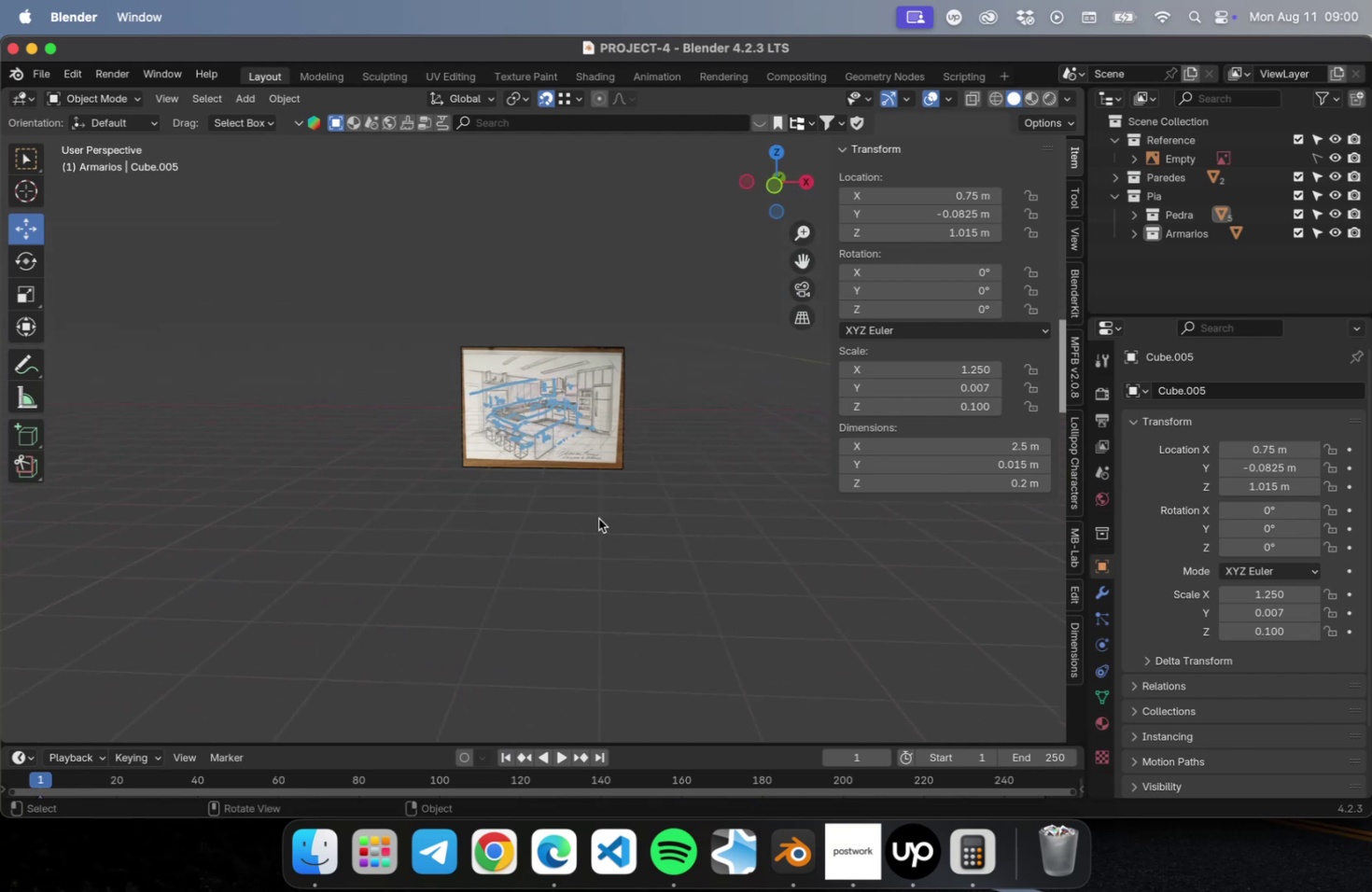 
scroll: coordinate [495, 464], scroll_direction: up, amount: 22.0
 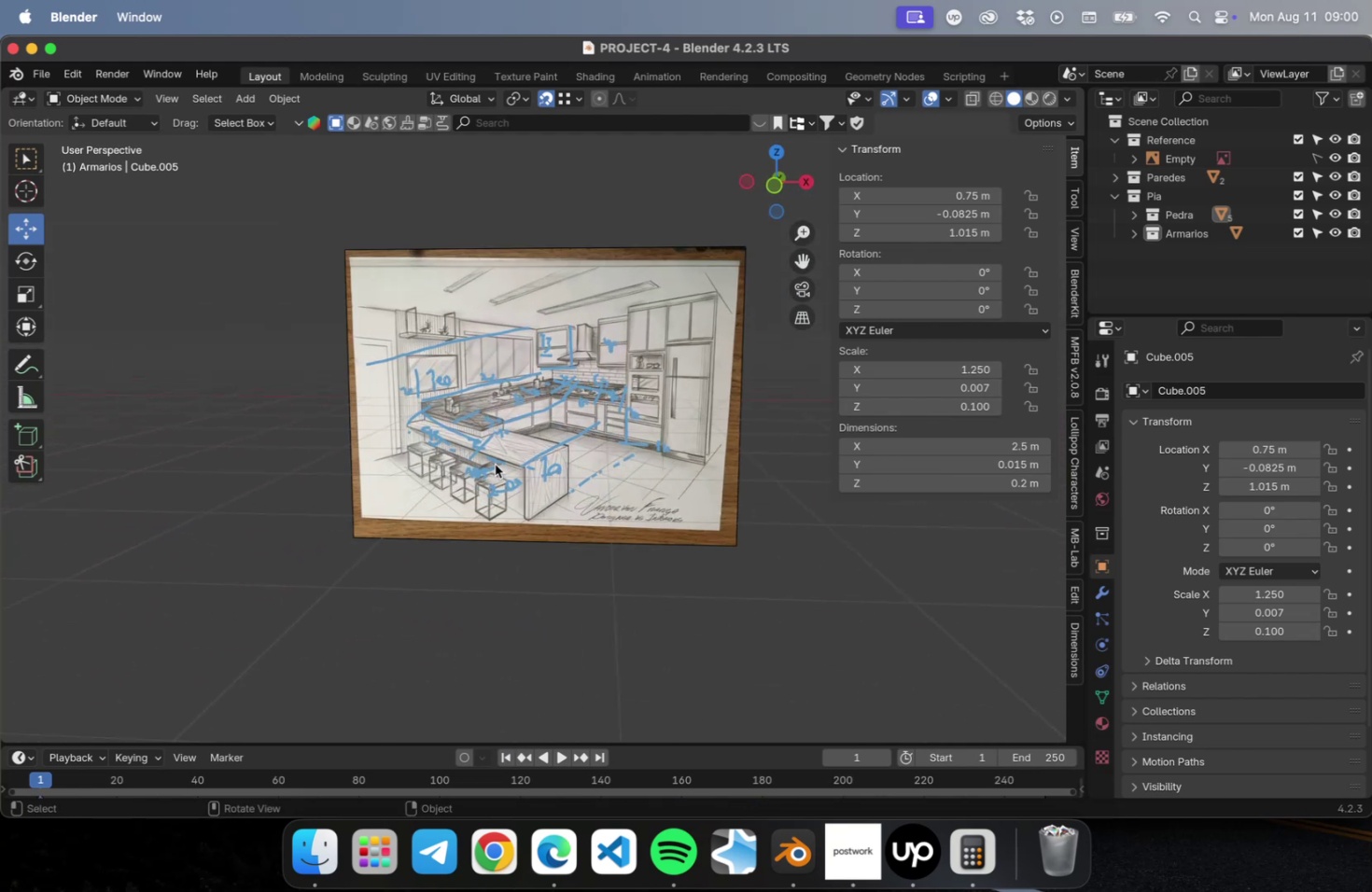 
key(Shift+ShiftLeft)
 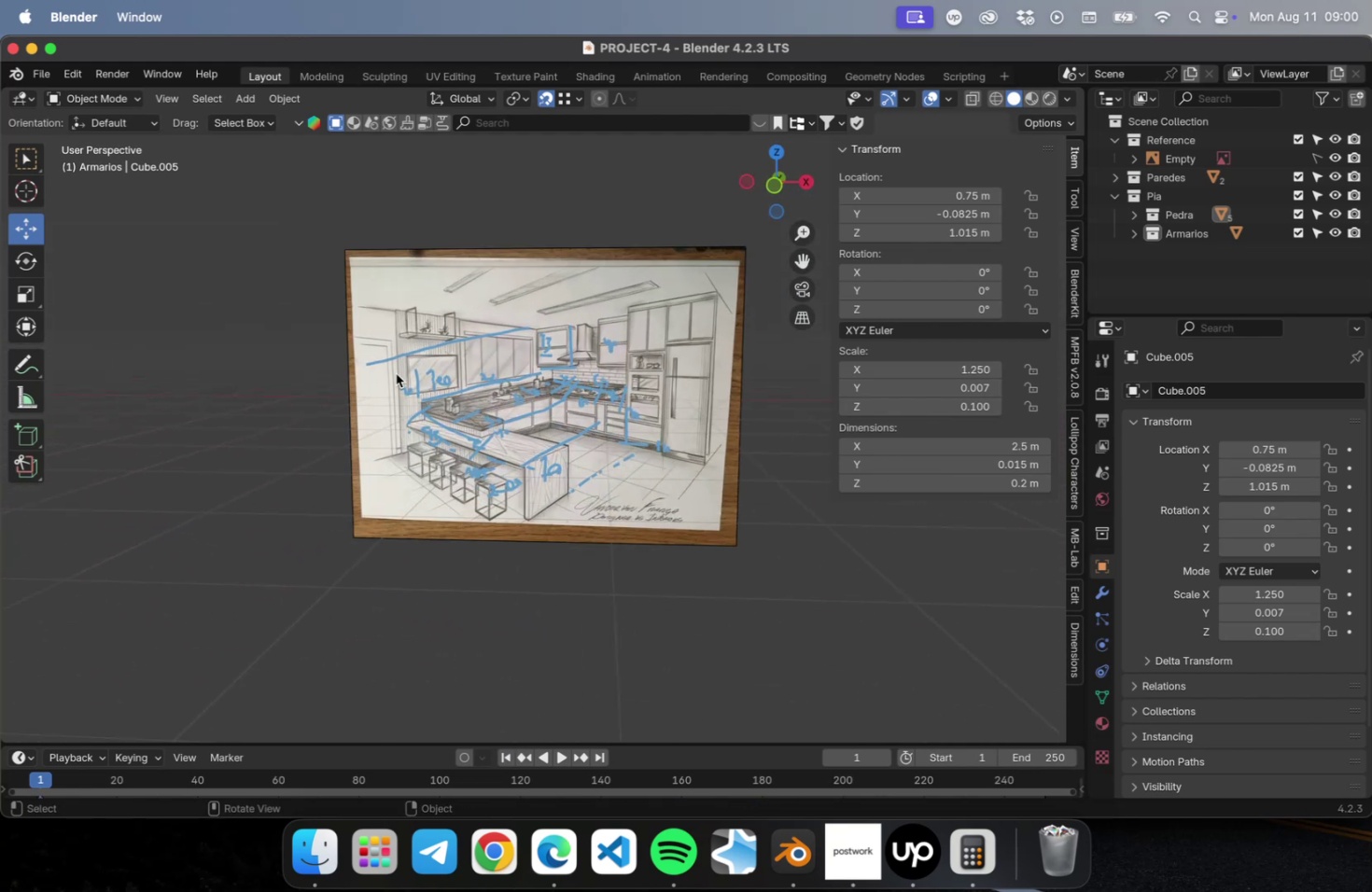 
scroll: coordinate [397, 406], scroll_direction: up, amount: 23.0
 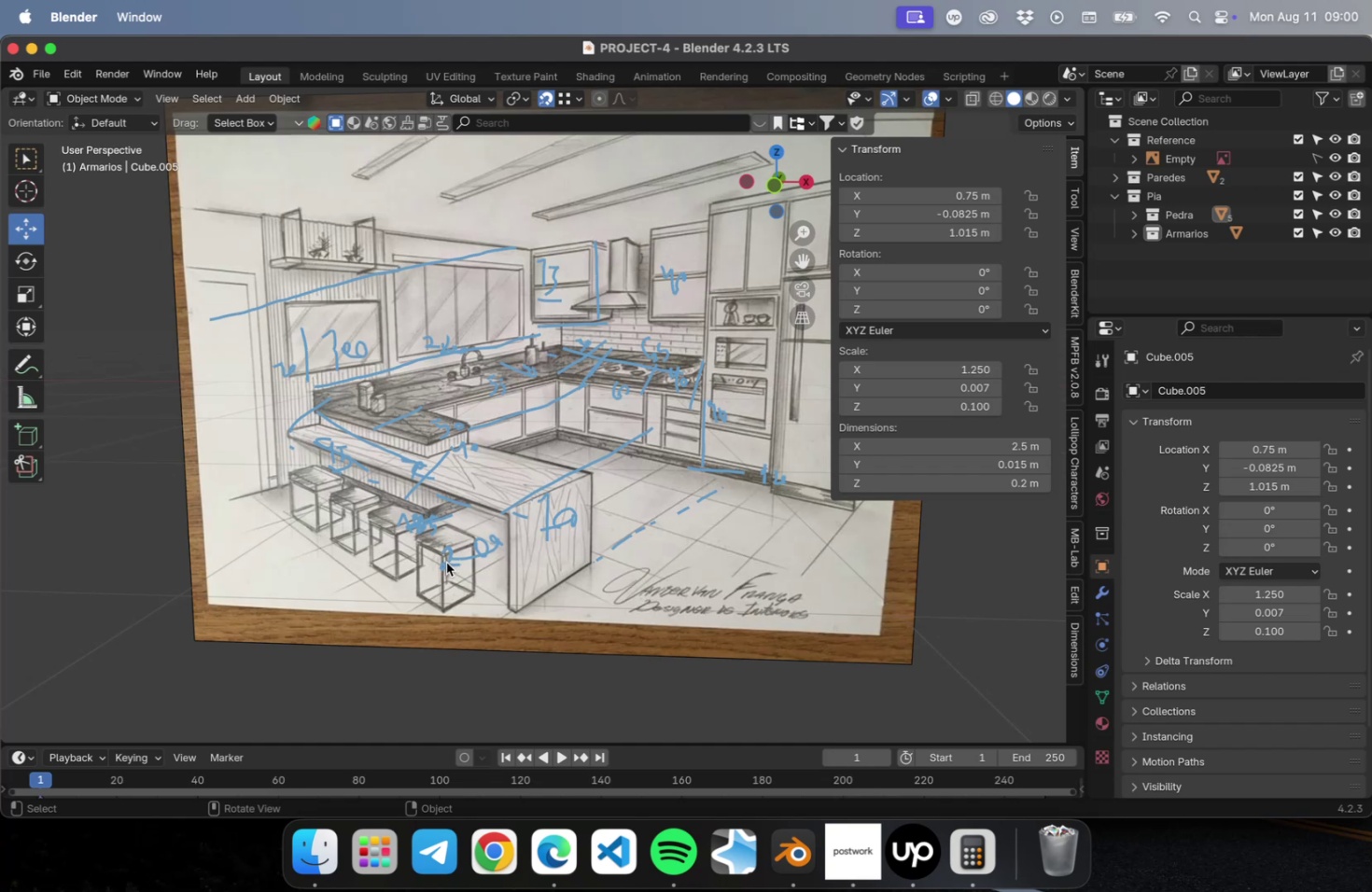 
wait(28.23)
 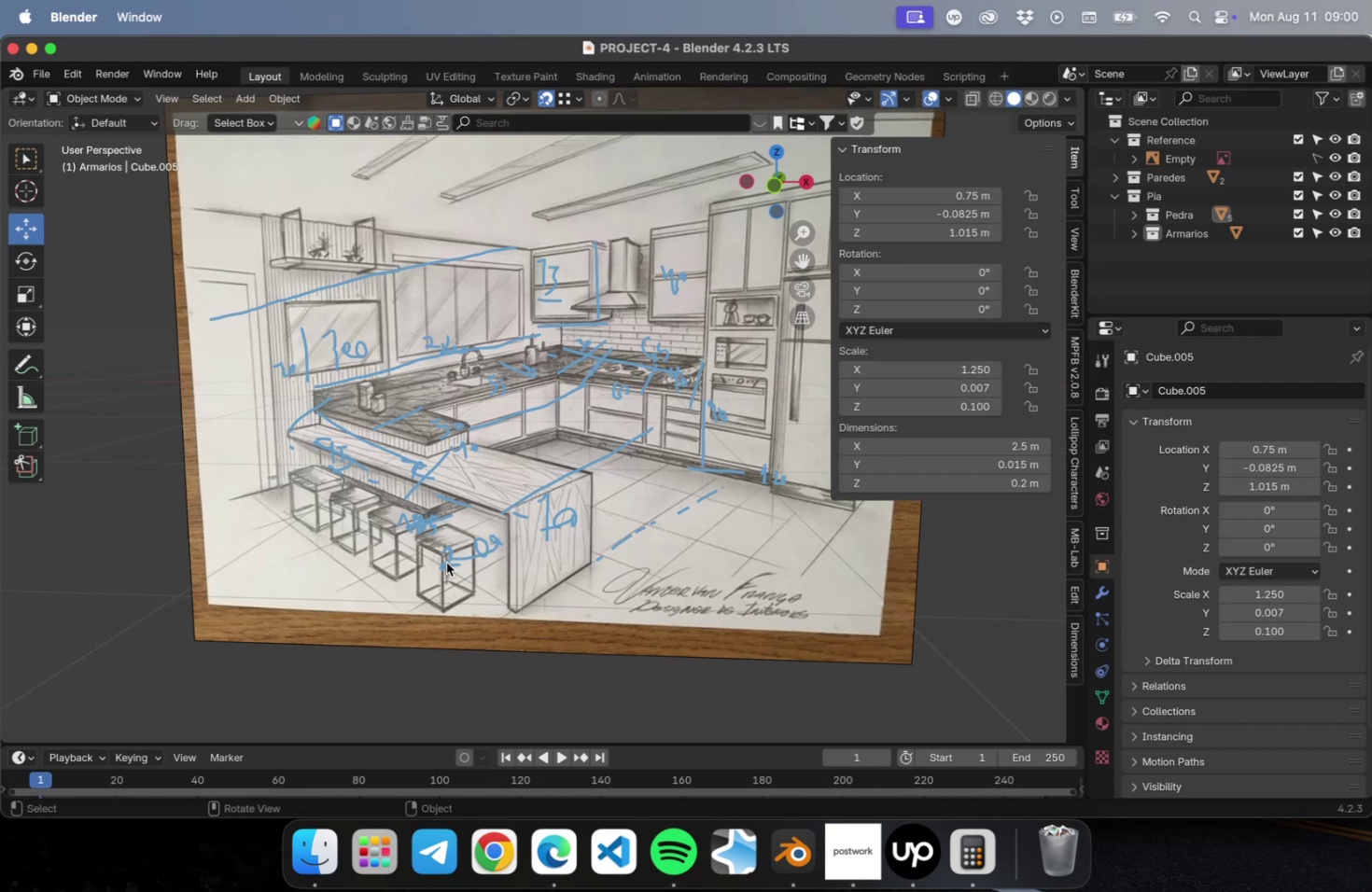 
scroll: coordinate [439, 567], scroll_direction: down, amount: 29.0
 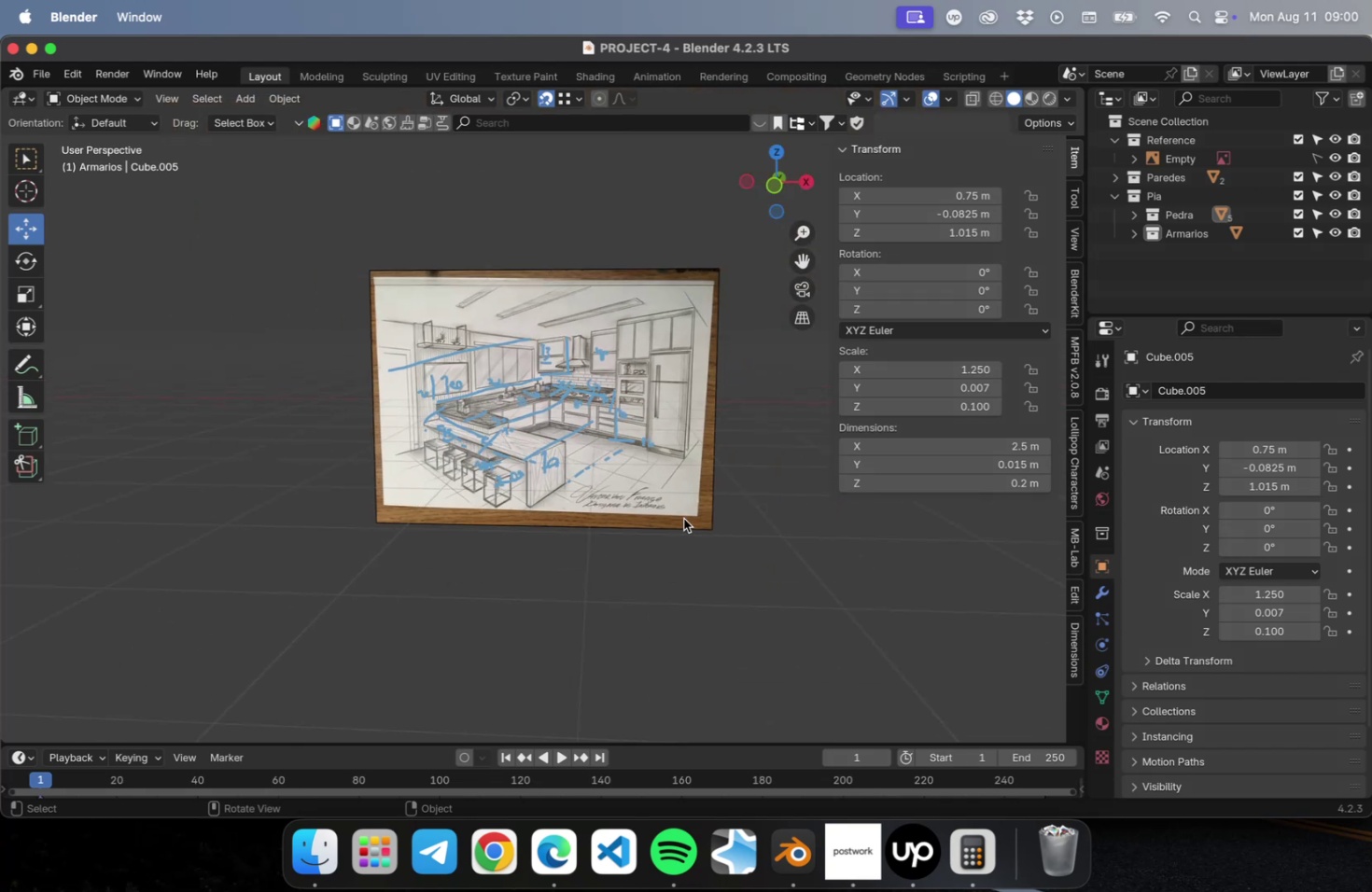 
key(NumLock)
 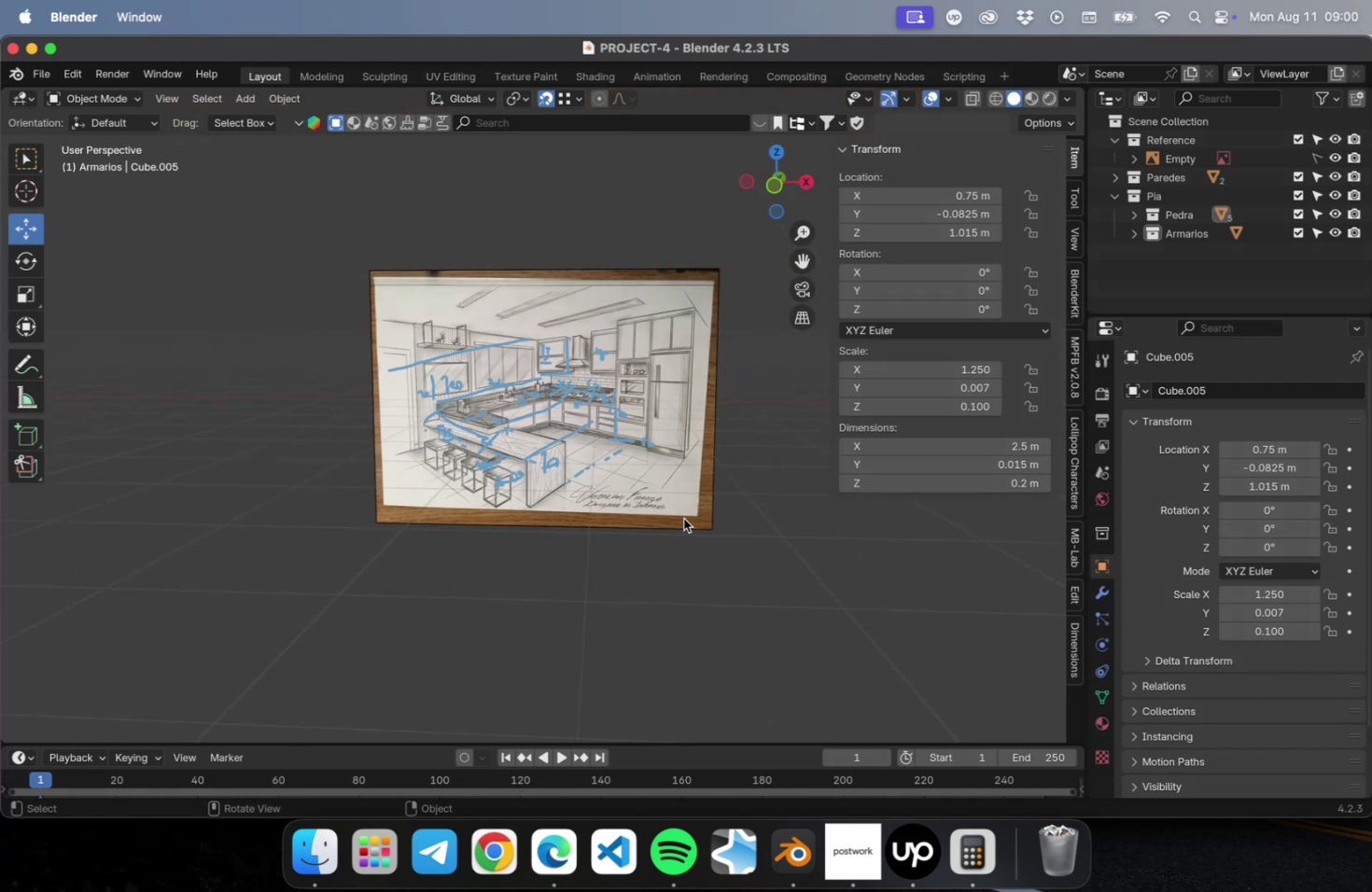 
key(NumpadDecimal)
 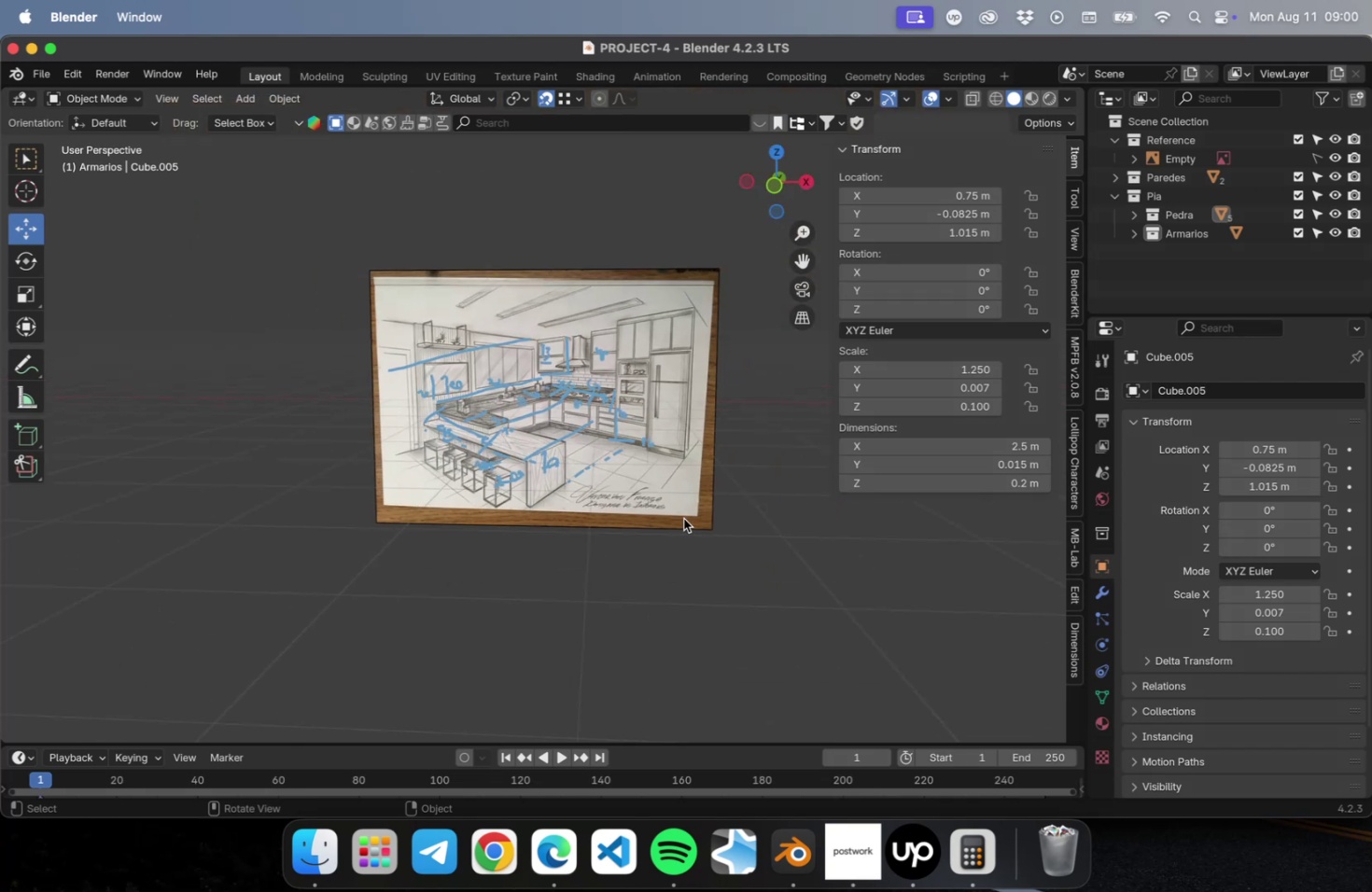 
hold_key(key=ShiftLeft, duration=0.64)
 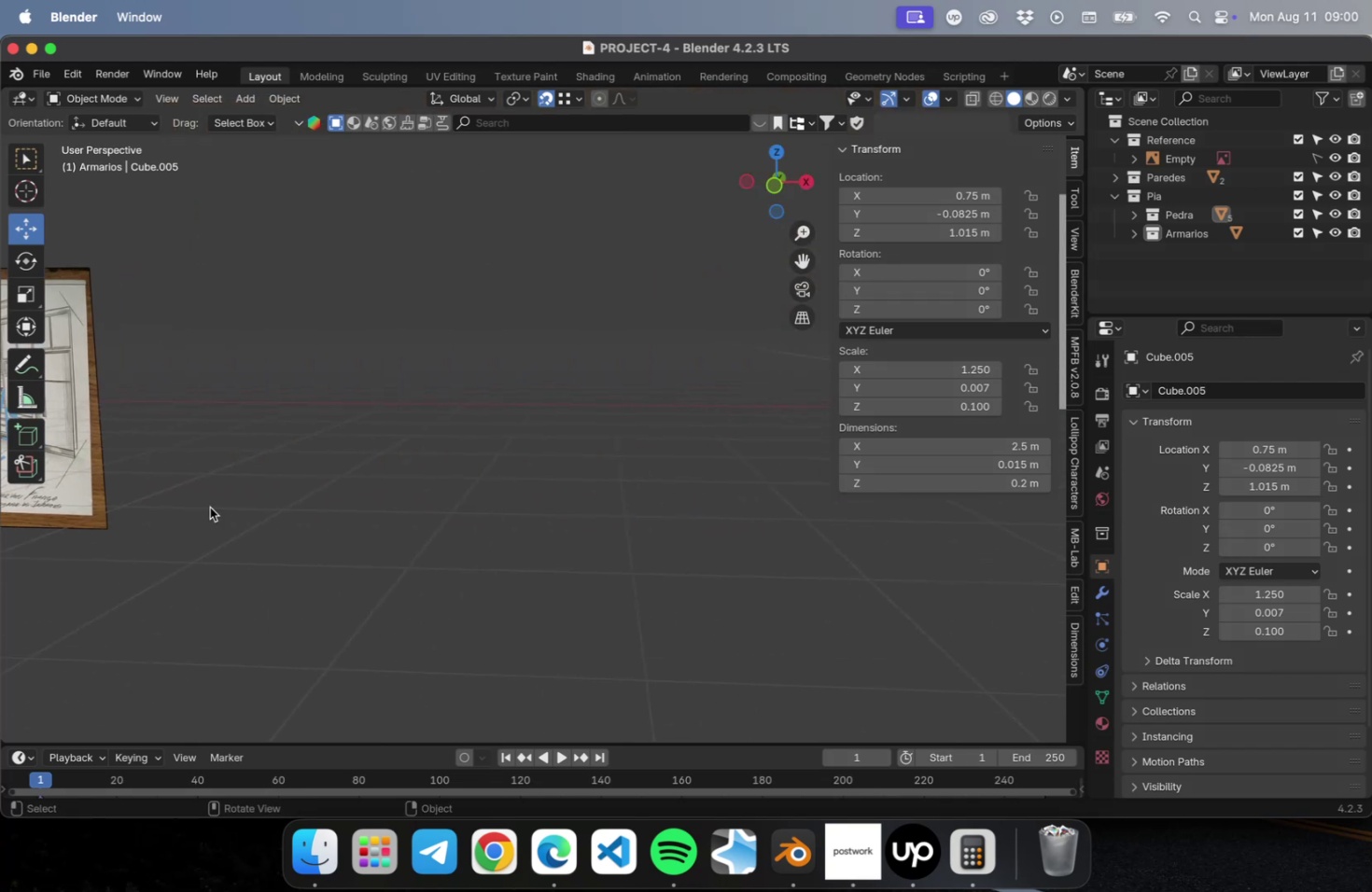 
scroll: coordinate [256, 520], scroll_direction: down, amount: 22.0
 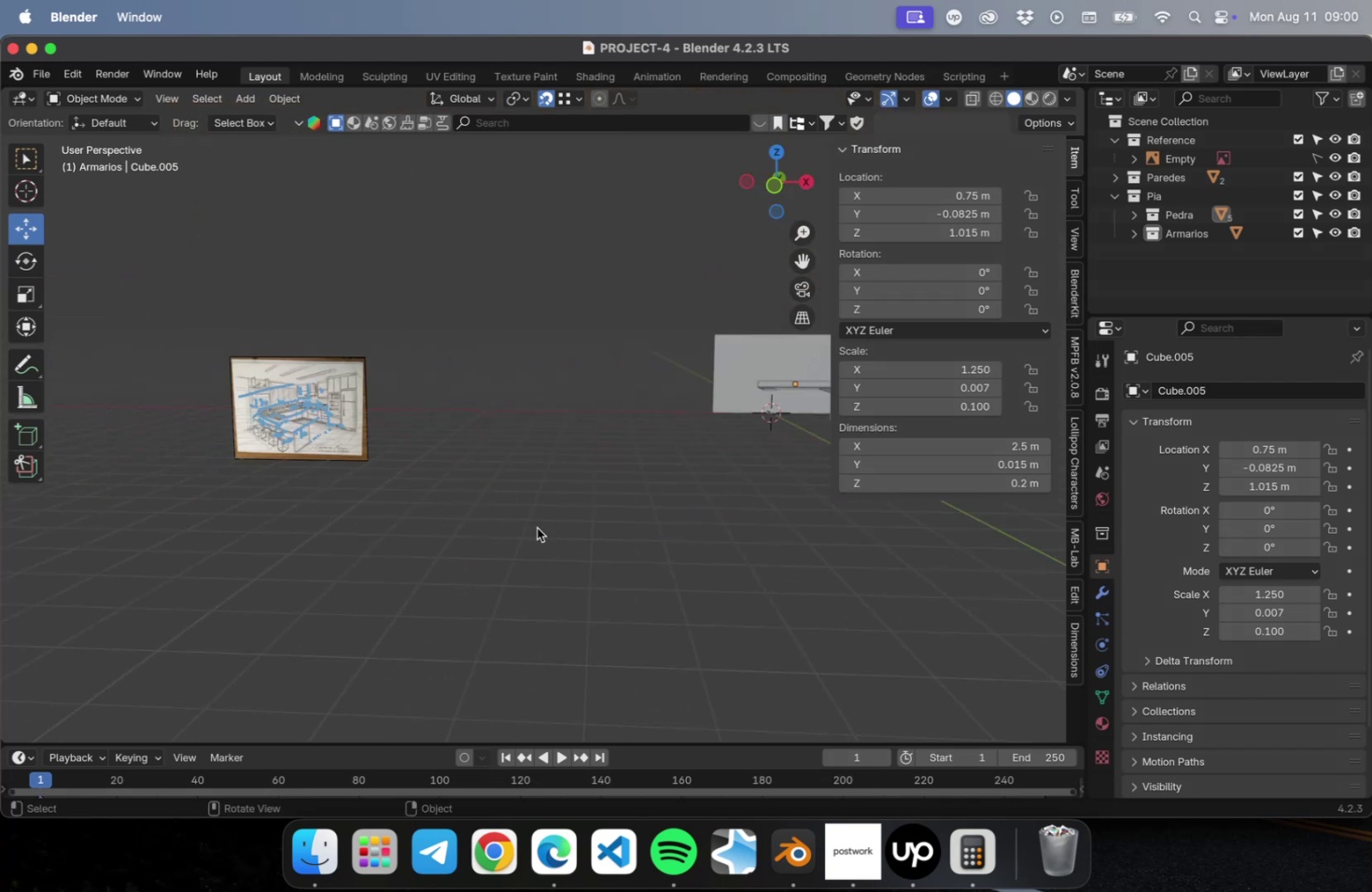 
hold_key(key=ShiftLeft, duration=0.36)
 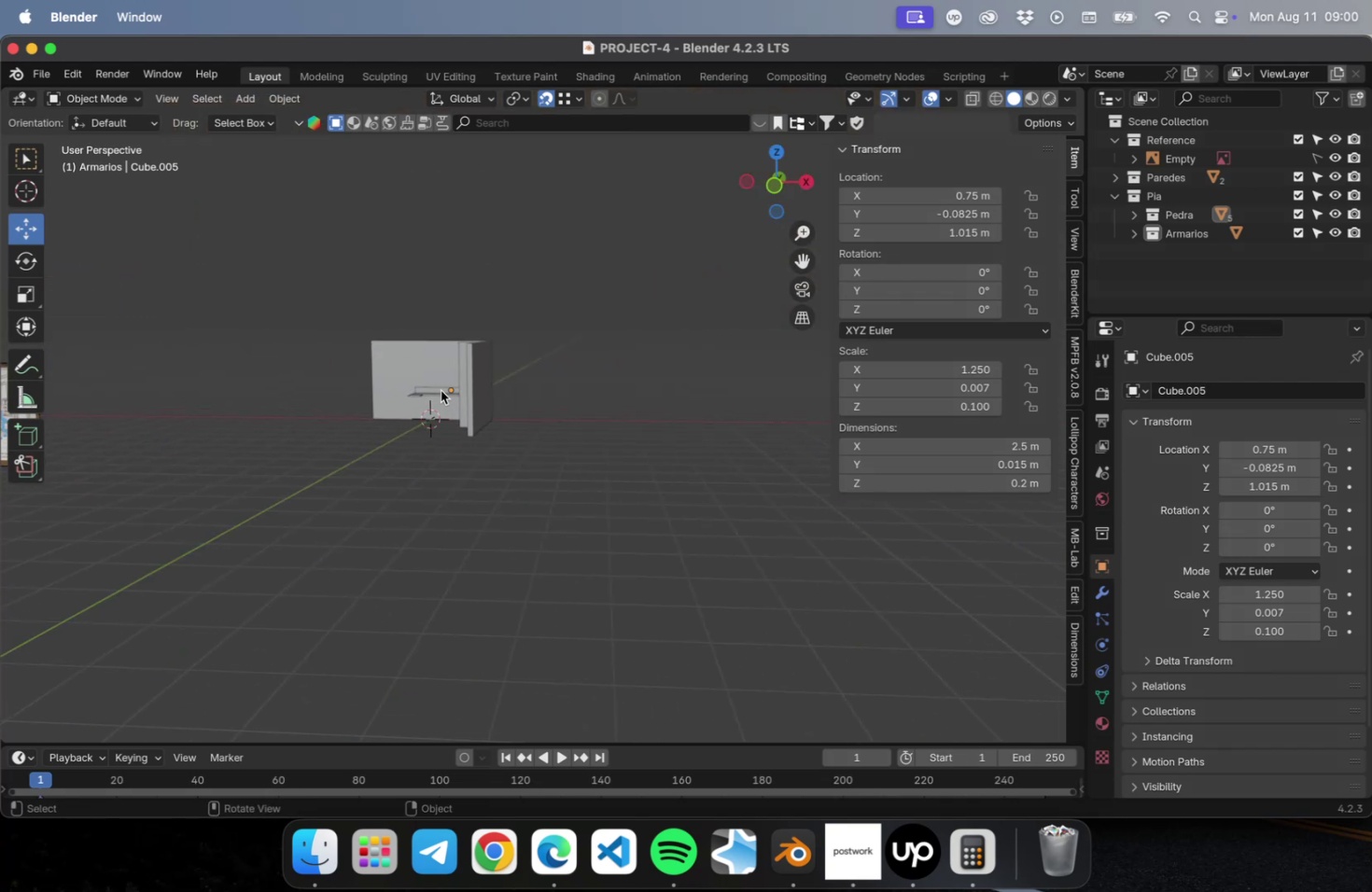 
left_click([436, 372])
 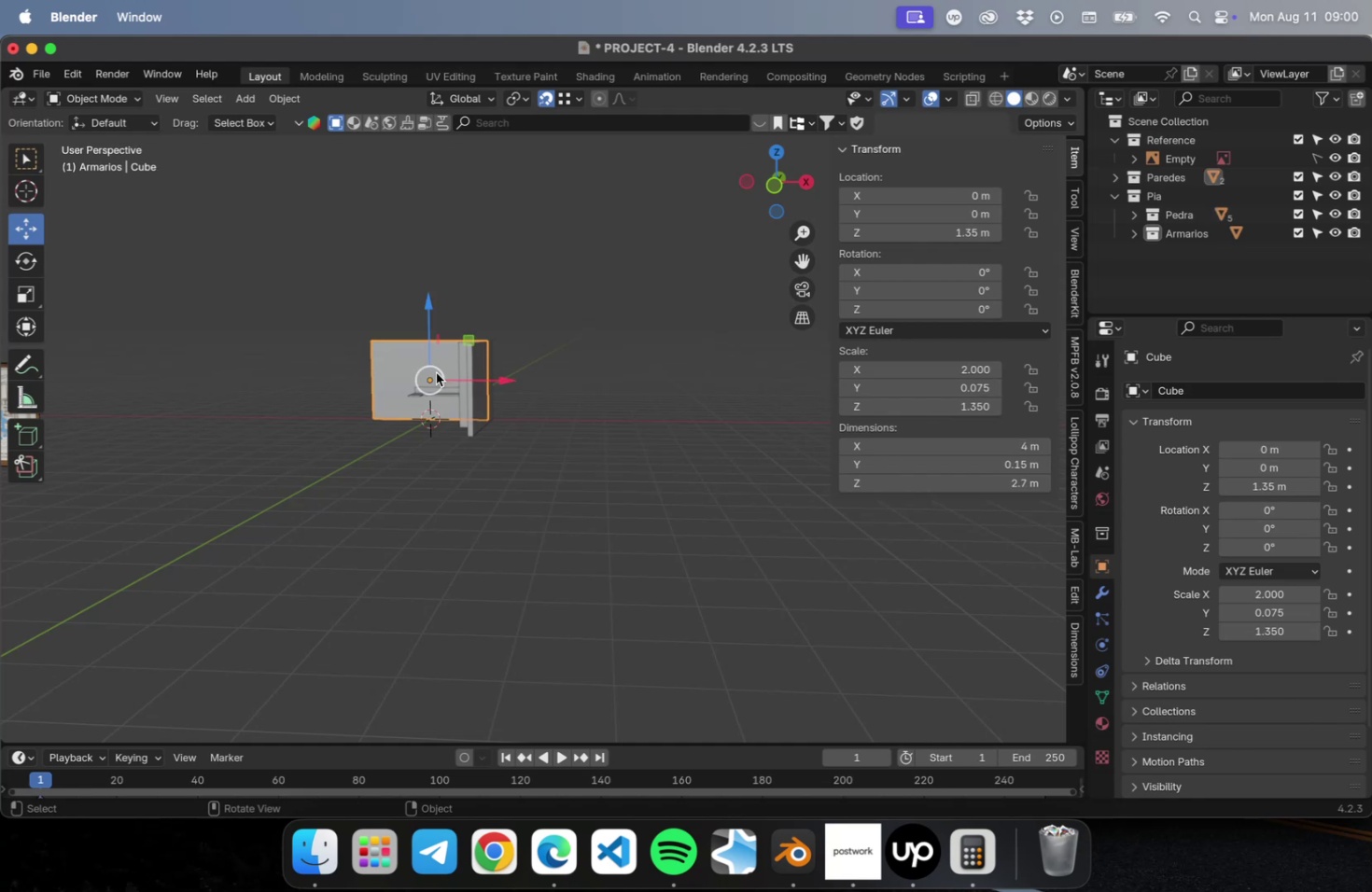 
key(NumLock)
 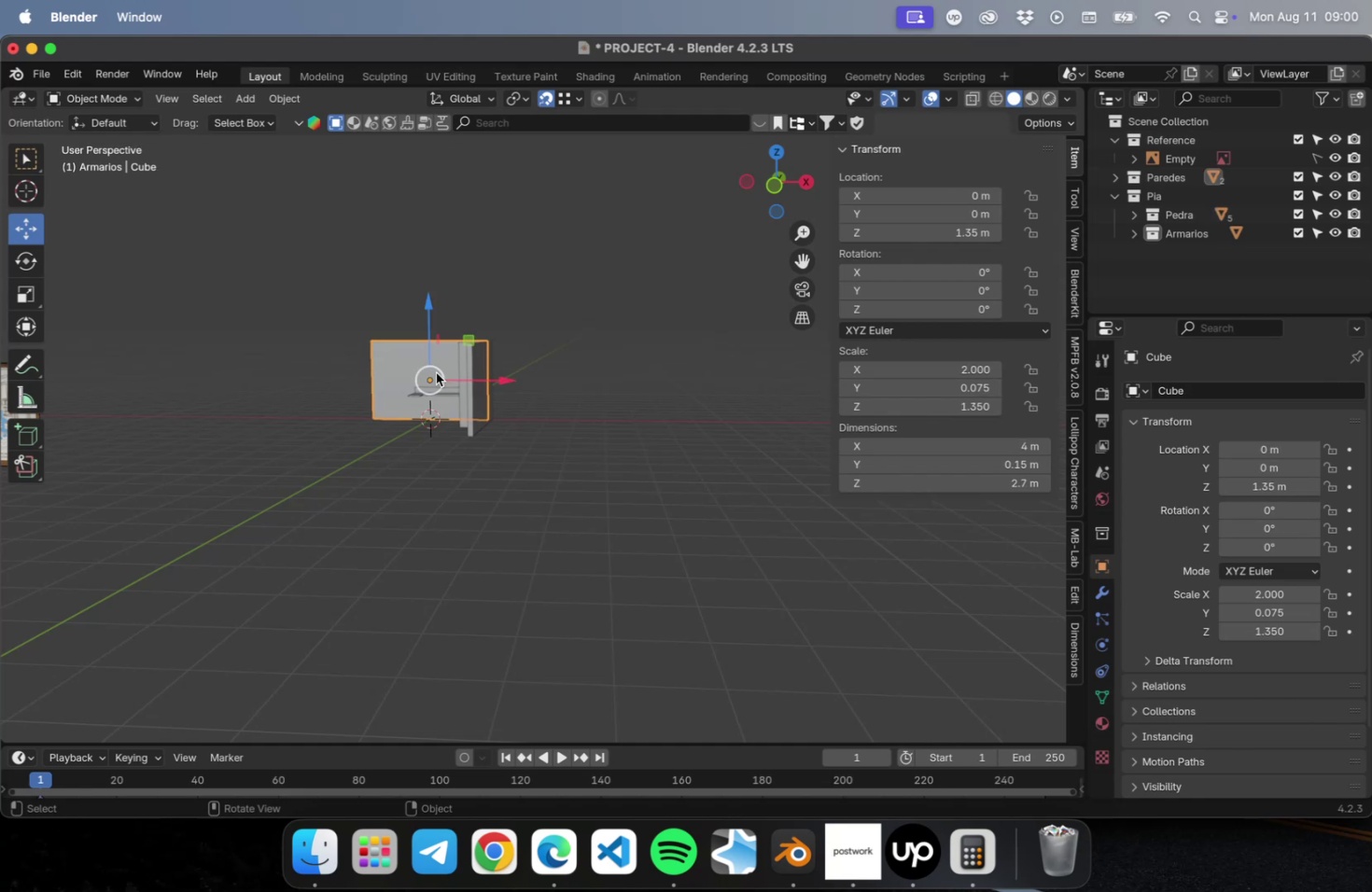 
key(NumpadDecimal)
 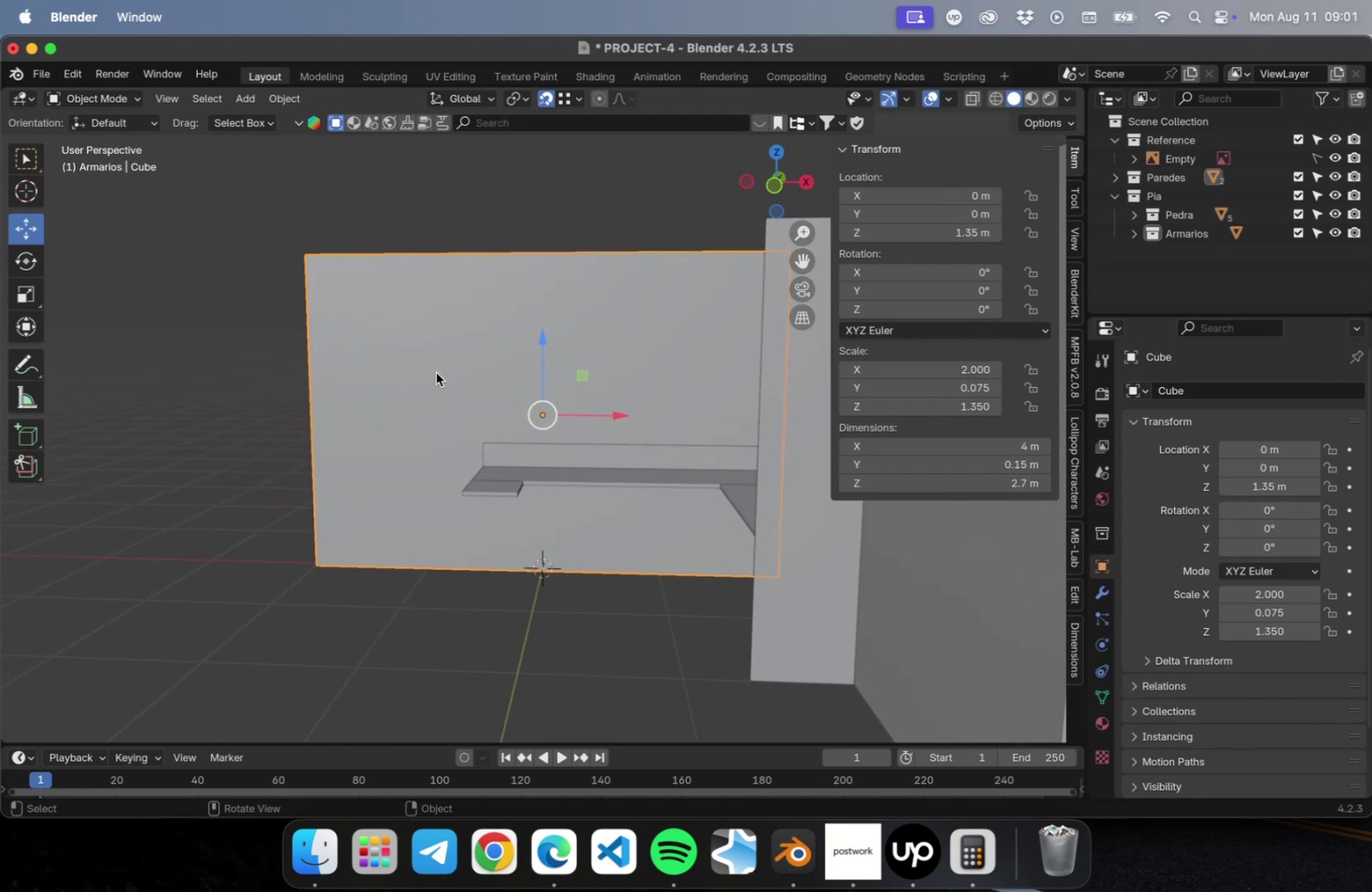 
key(NumLock)
 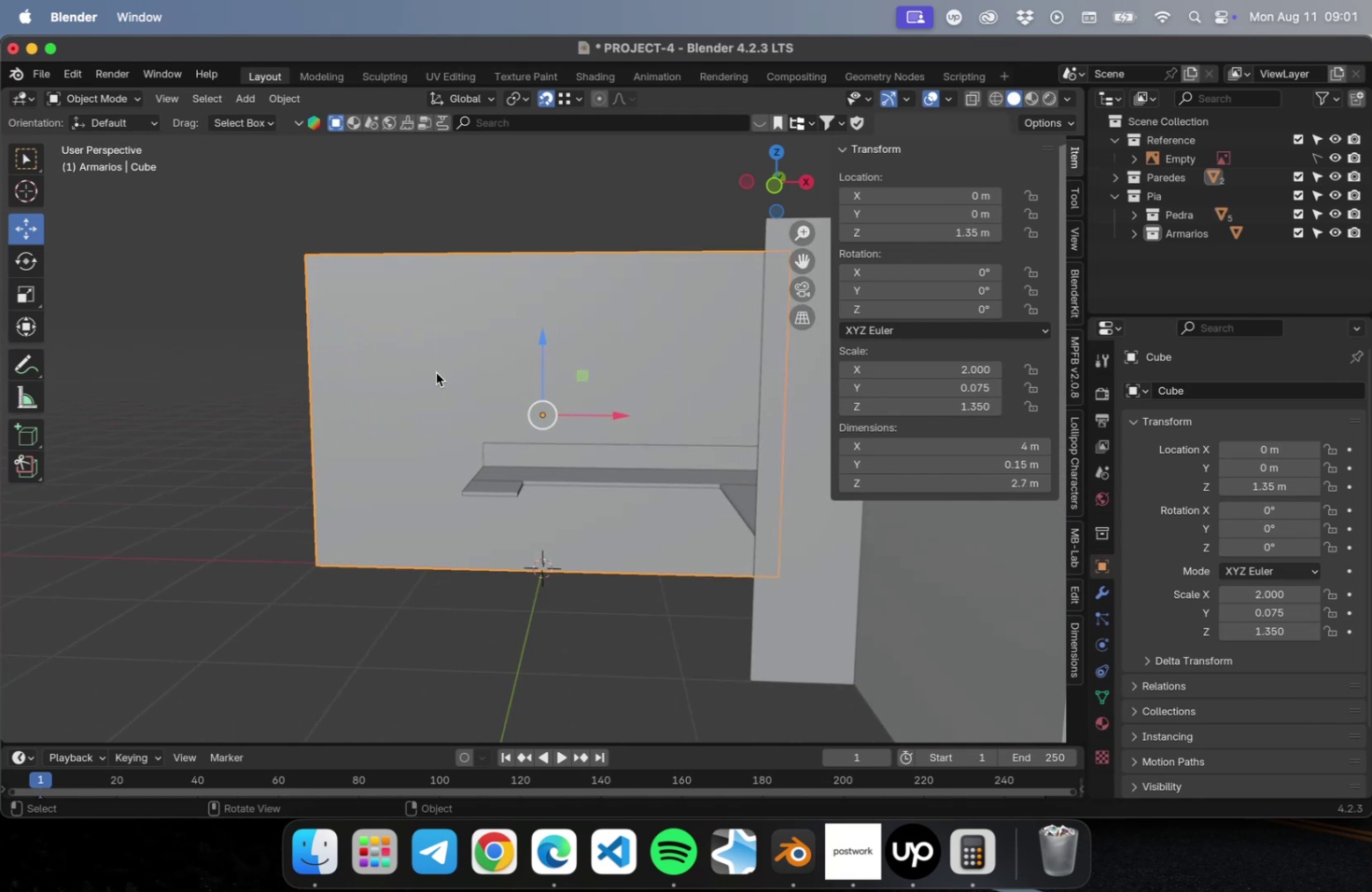 
key(Numpad1)
 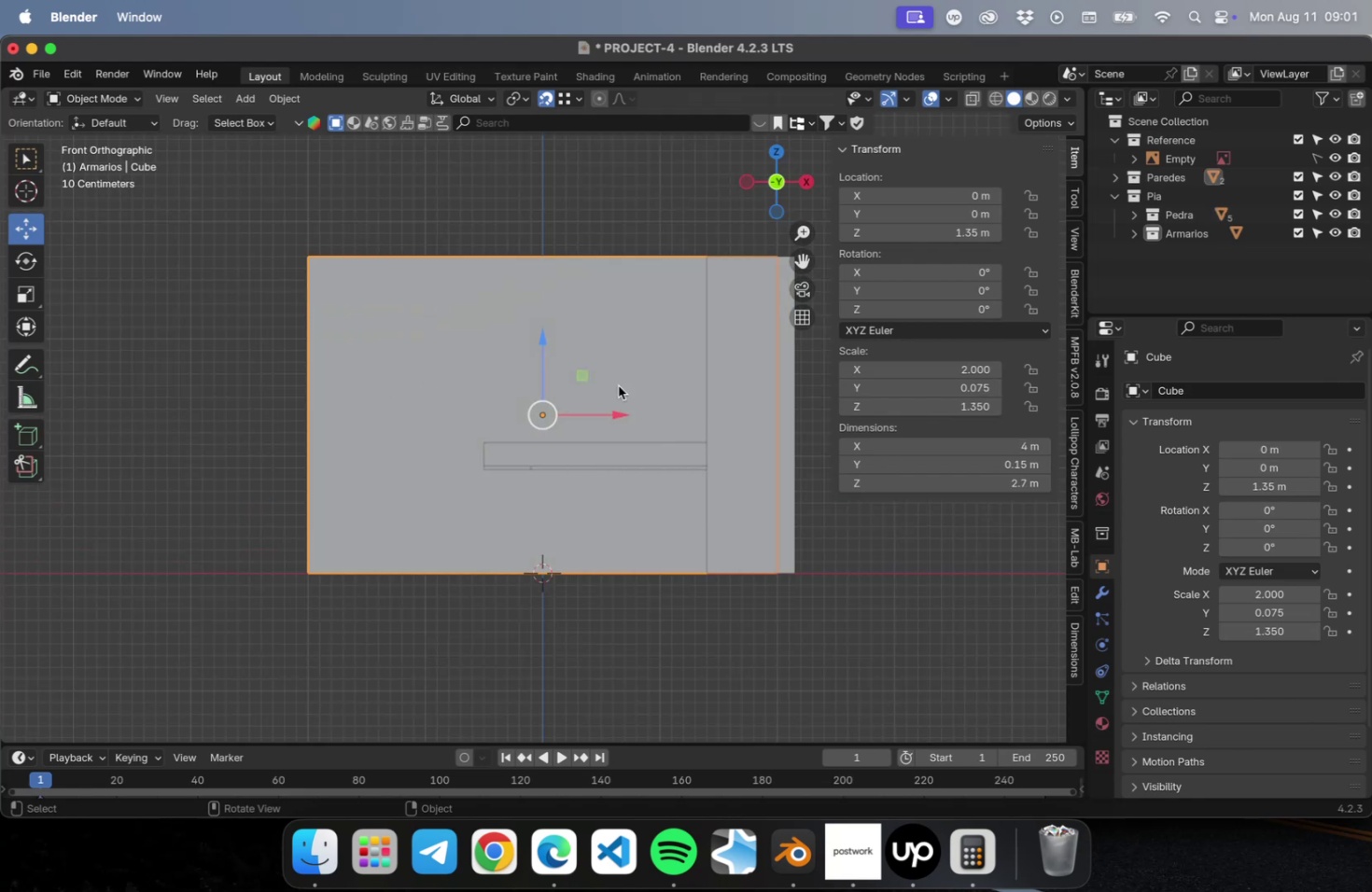 
scroll: coordinate [626, 425], scroll_direction: up, amount: 5.0
 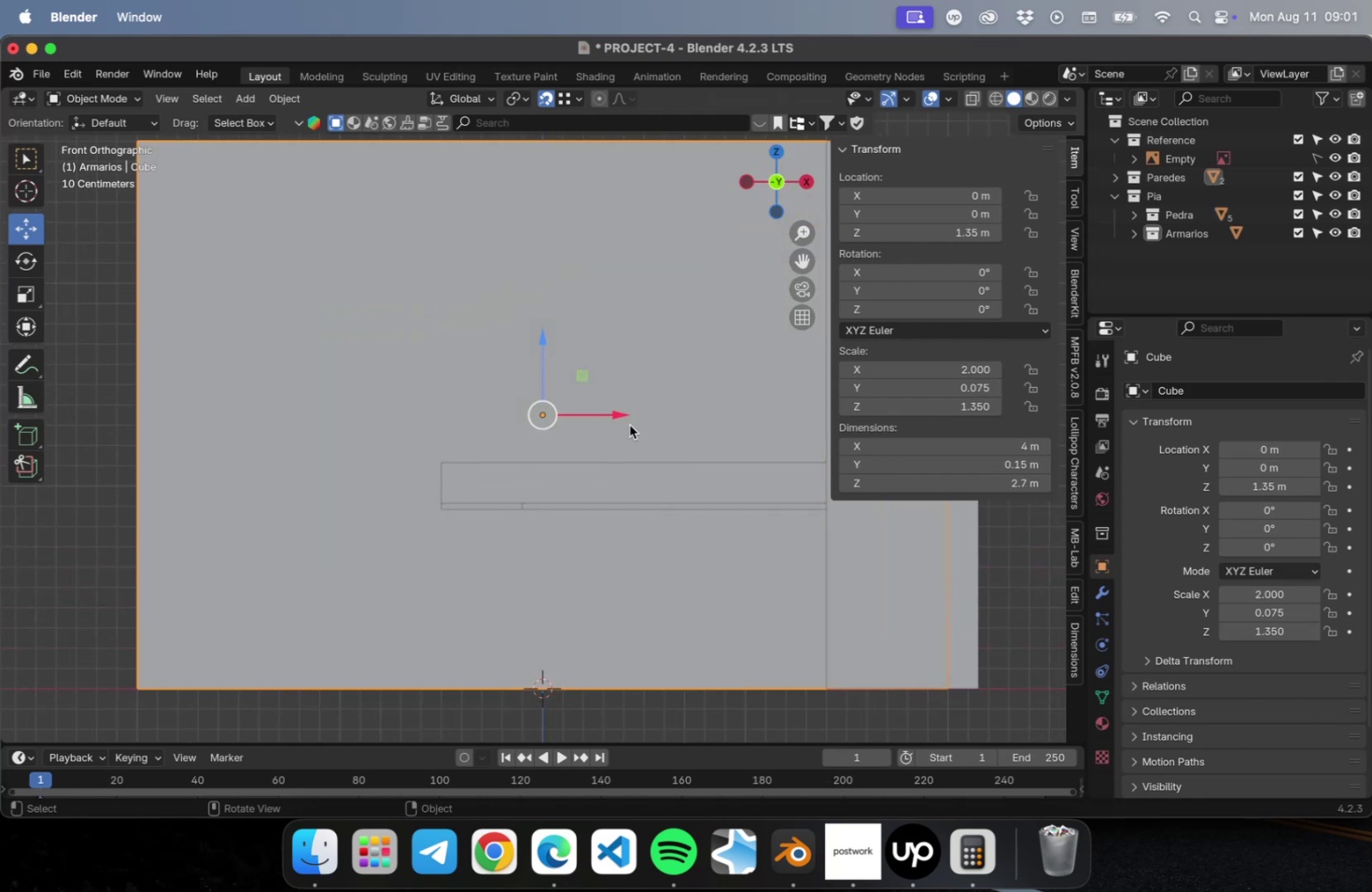 
hold_key(key=ShiftLeft, duration=0.55)
 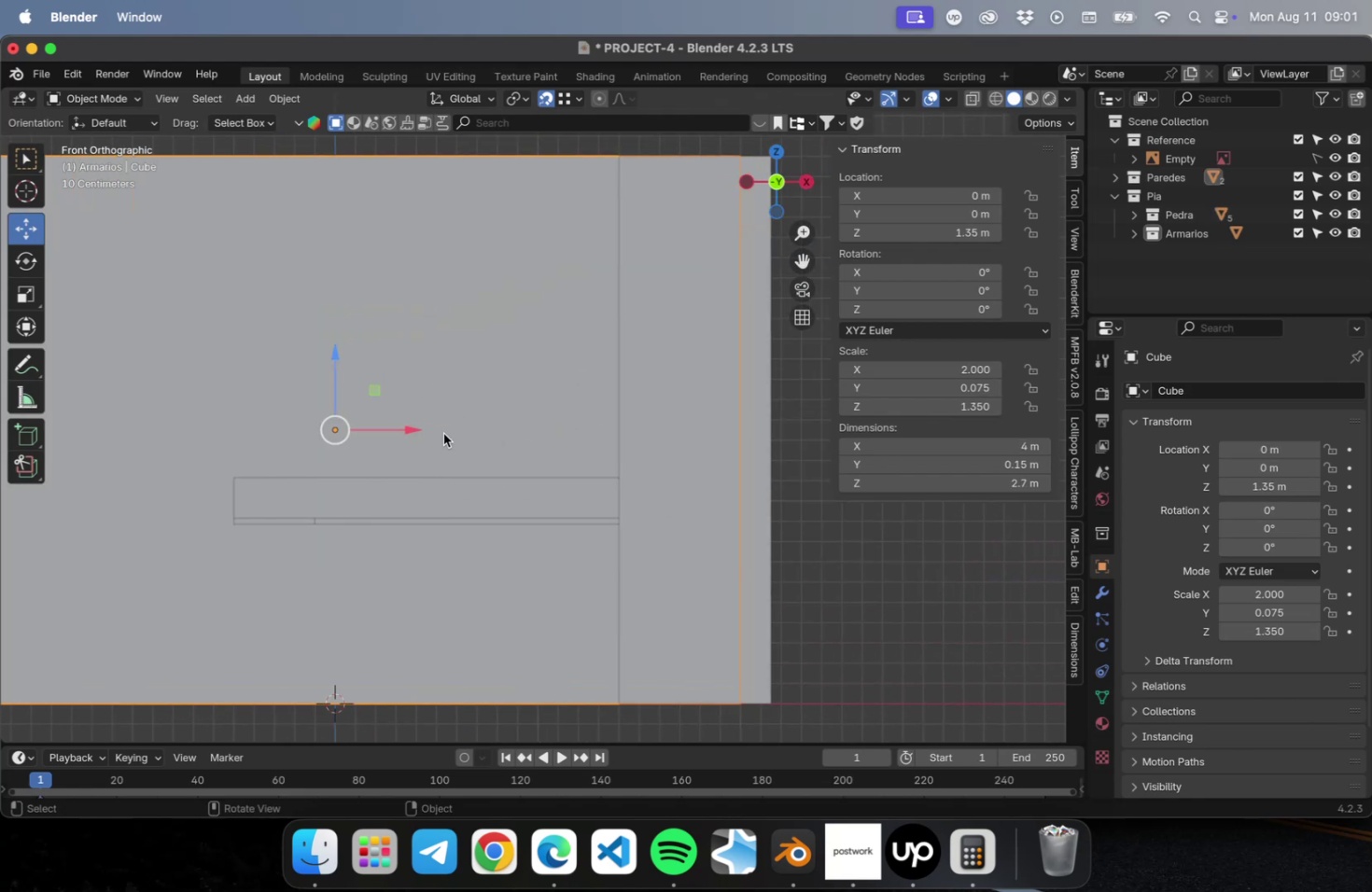 
hold_key(key=ShiftLeft, duration=0.51)
 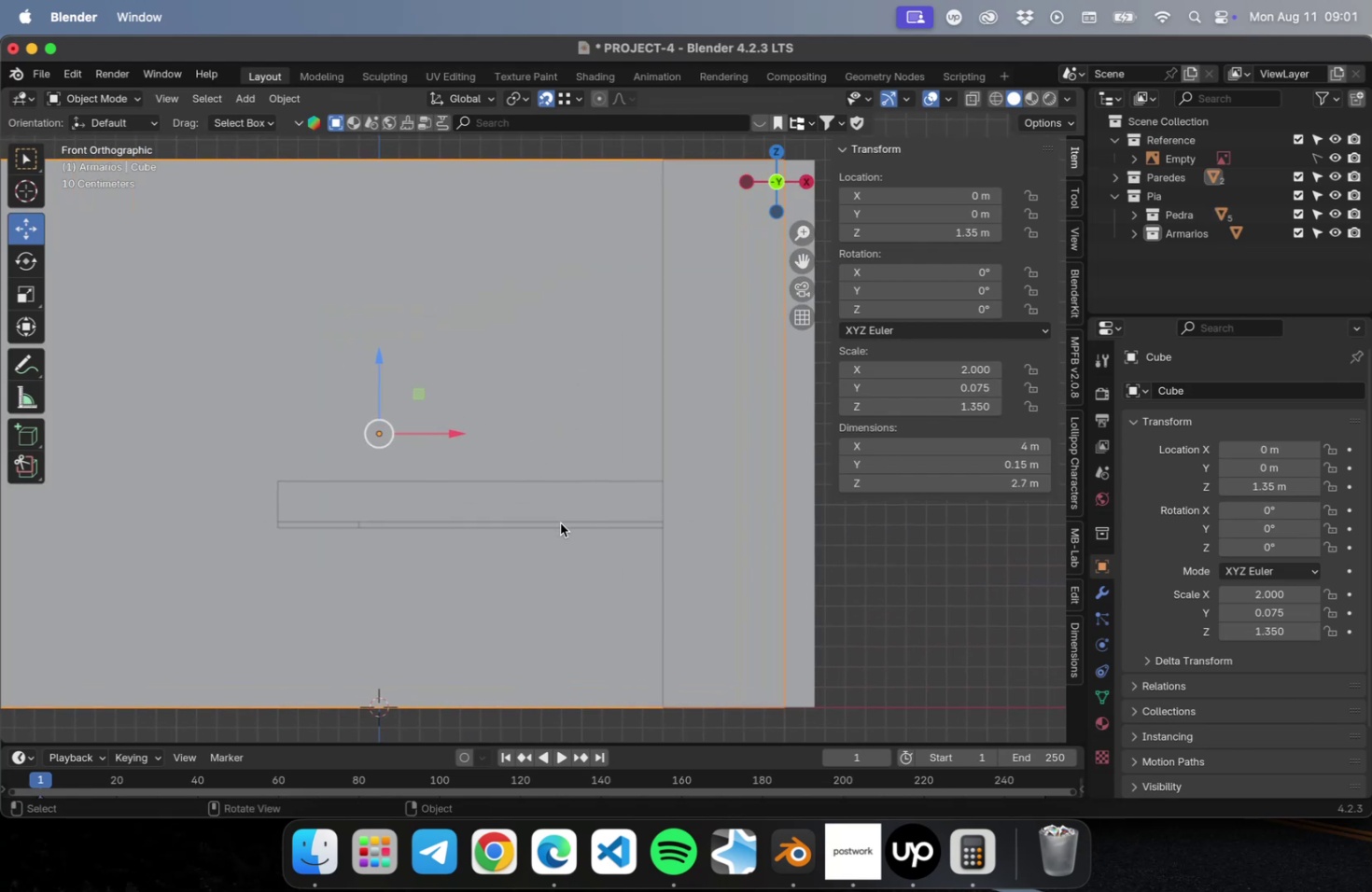 
key(Tab)
 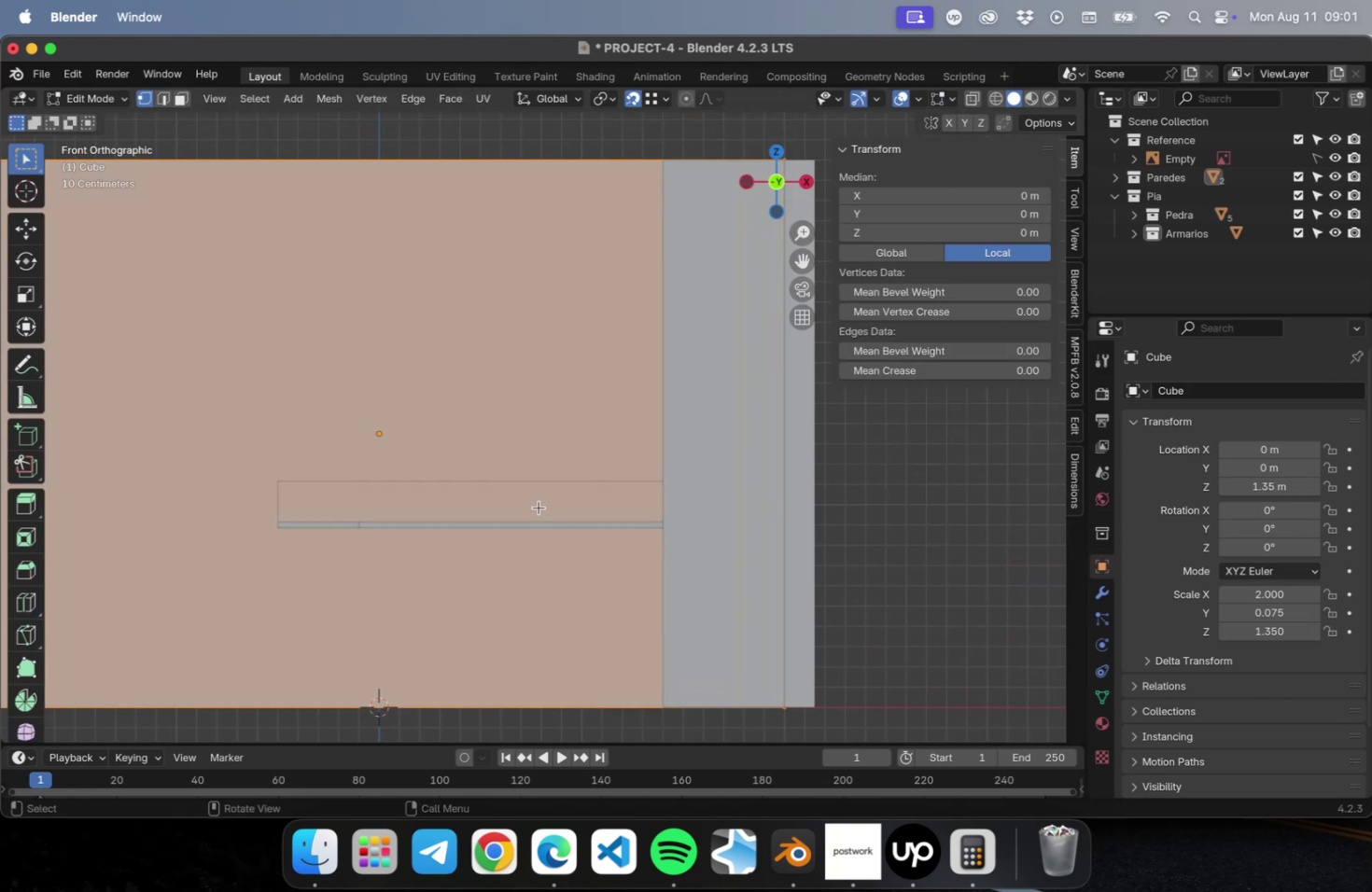 
key(2)
 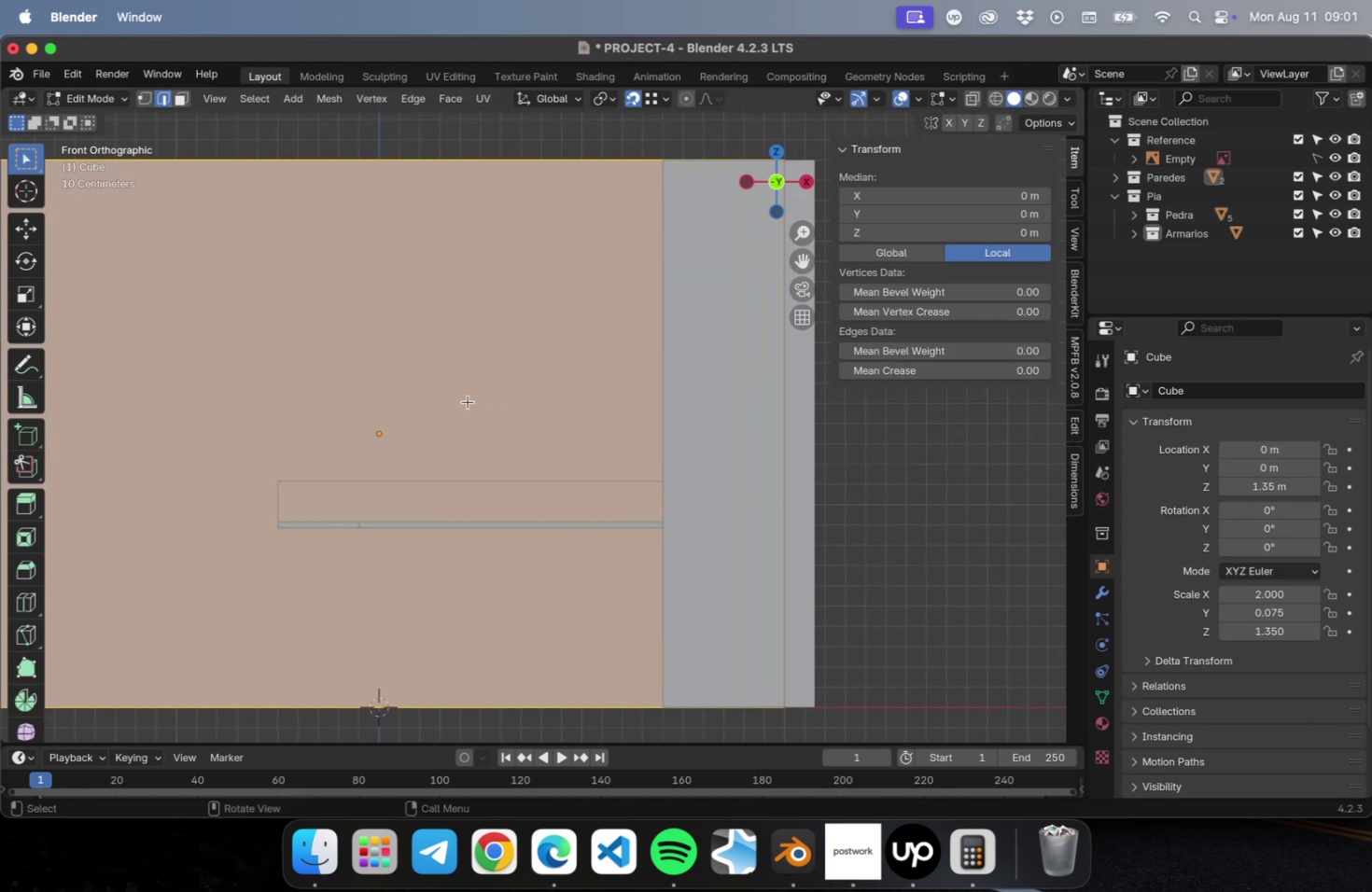 
key(Meta+R)
 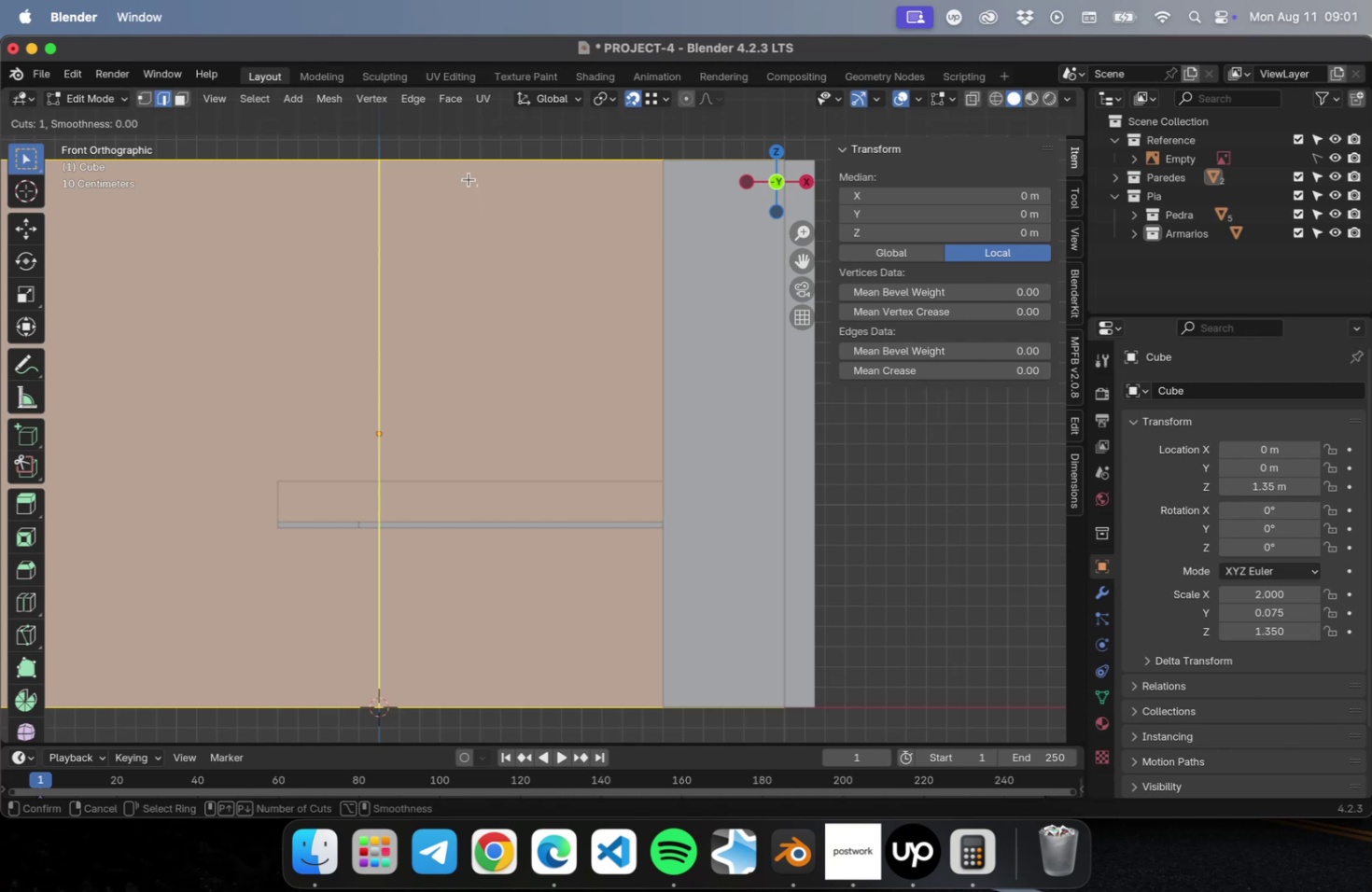 
scroll: coordinate [469, 179], scroll_direction: up, amount: 1.0
 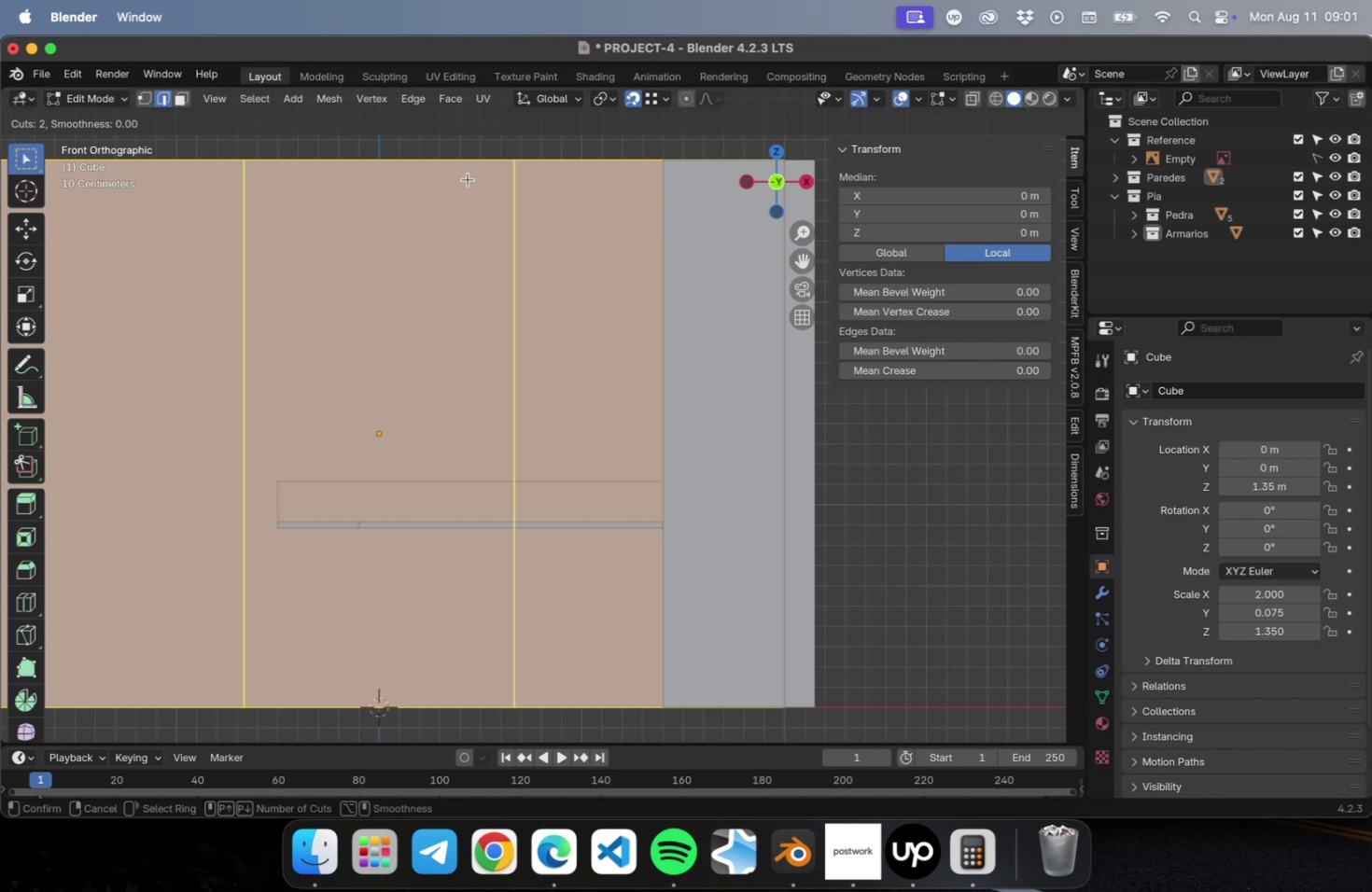 
left_click([468, 179])
 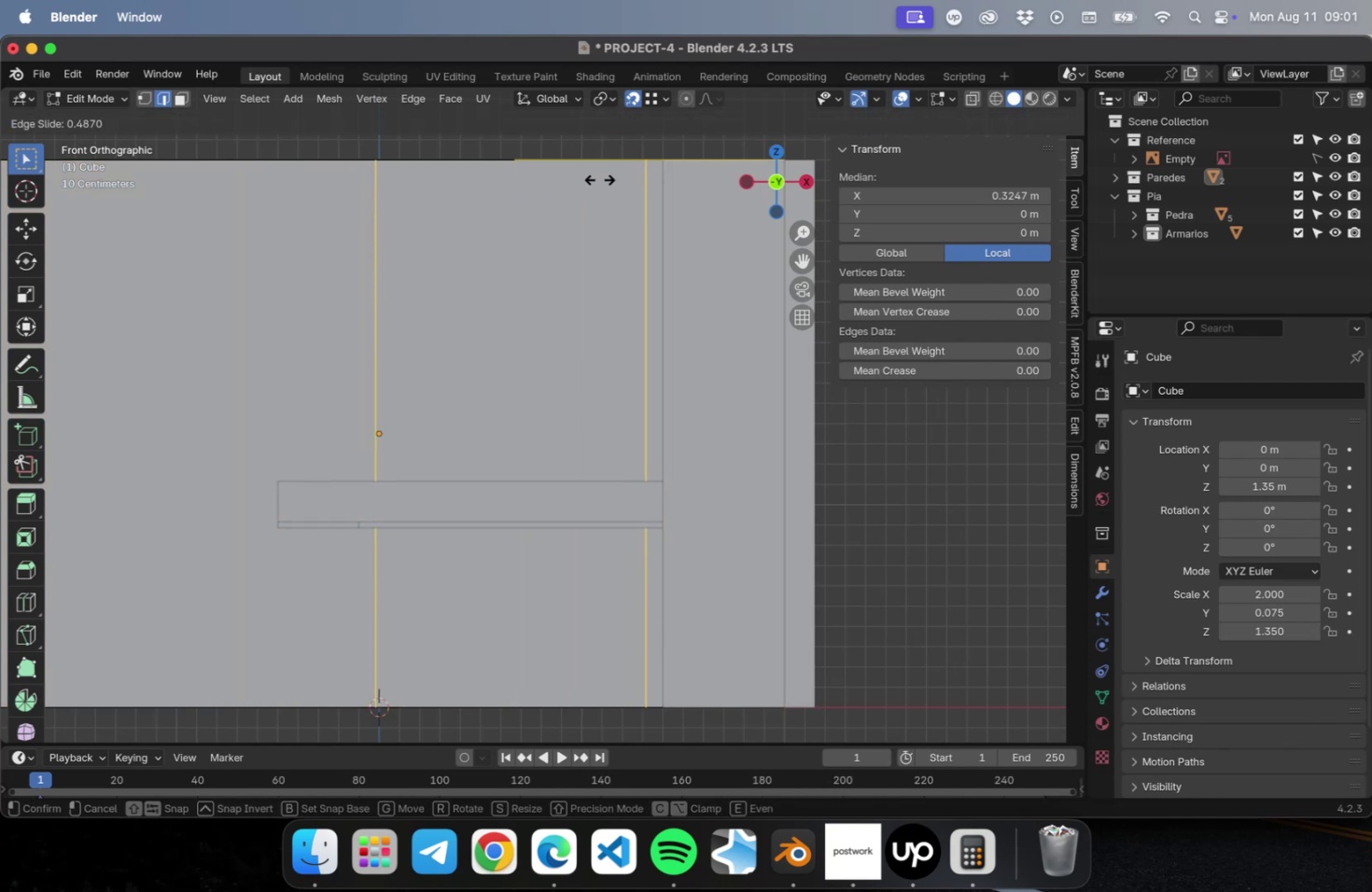 
wait(8.54)
 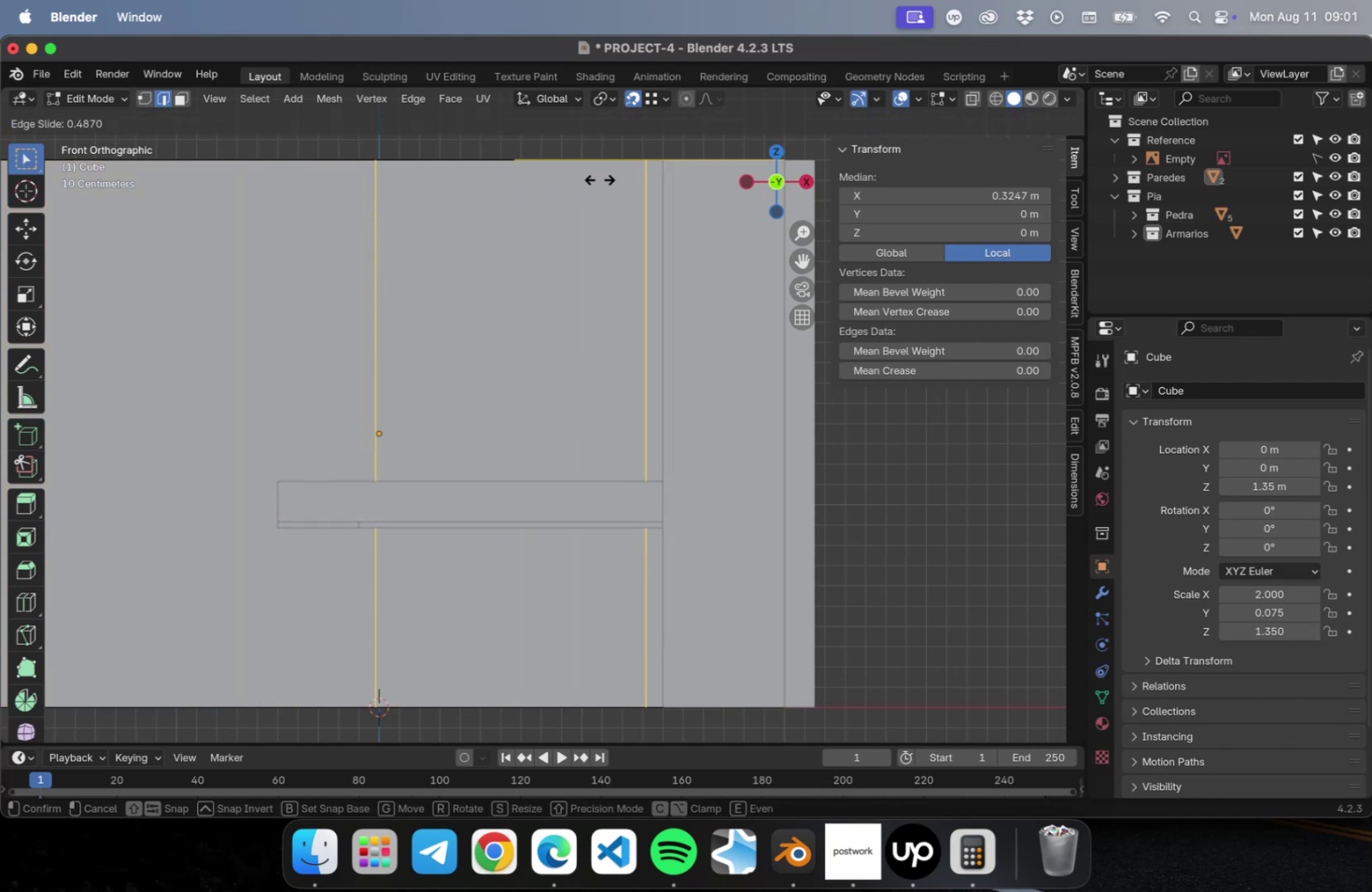 
left_click([610, 177])
 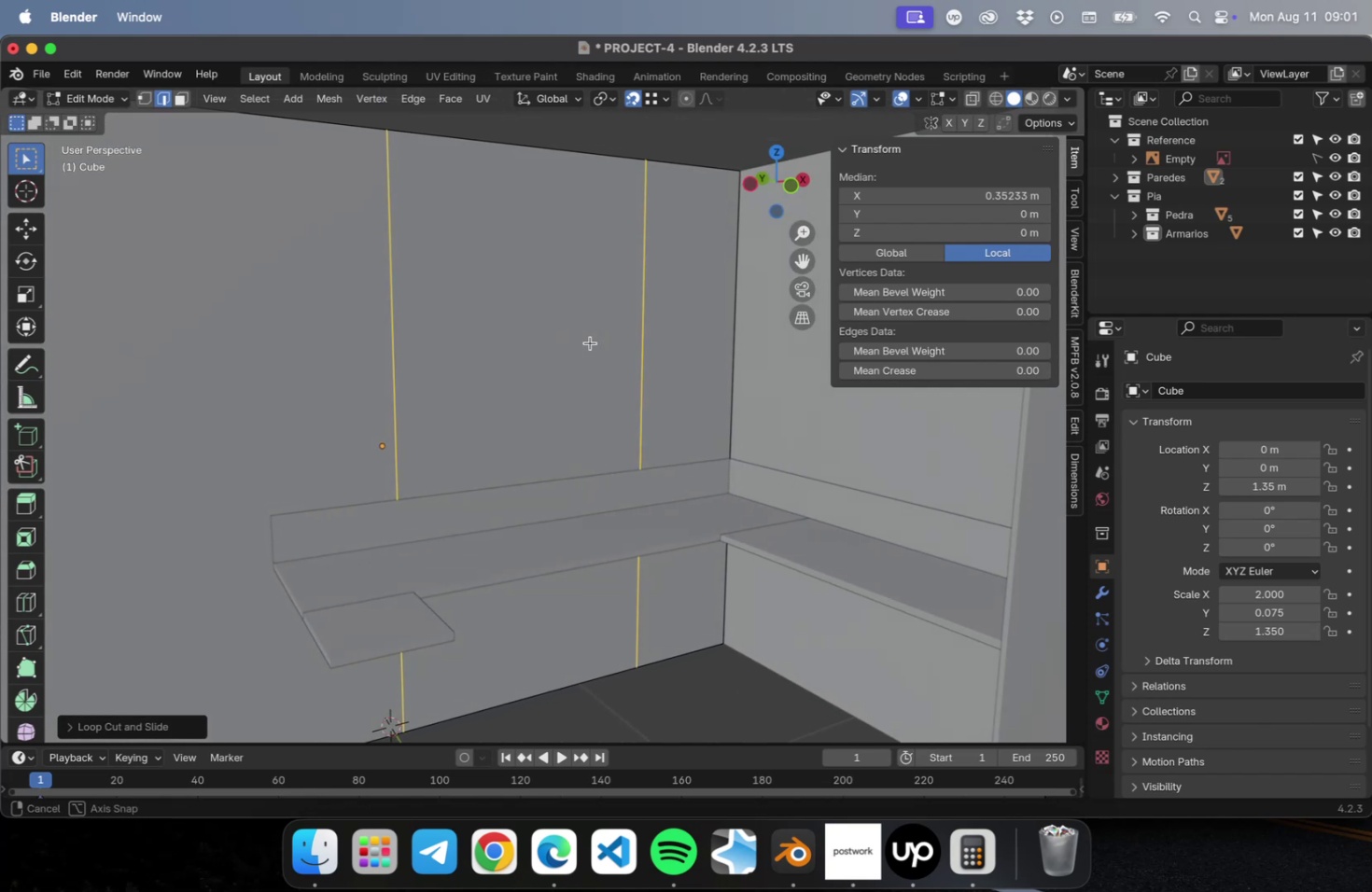 
scroll: coordinate [601, 538], scroll_direction: down, amount: 32.0
 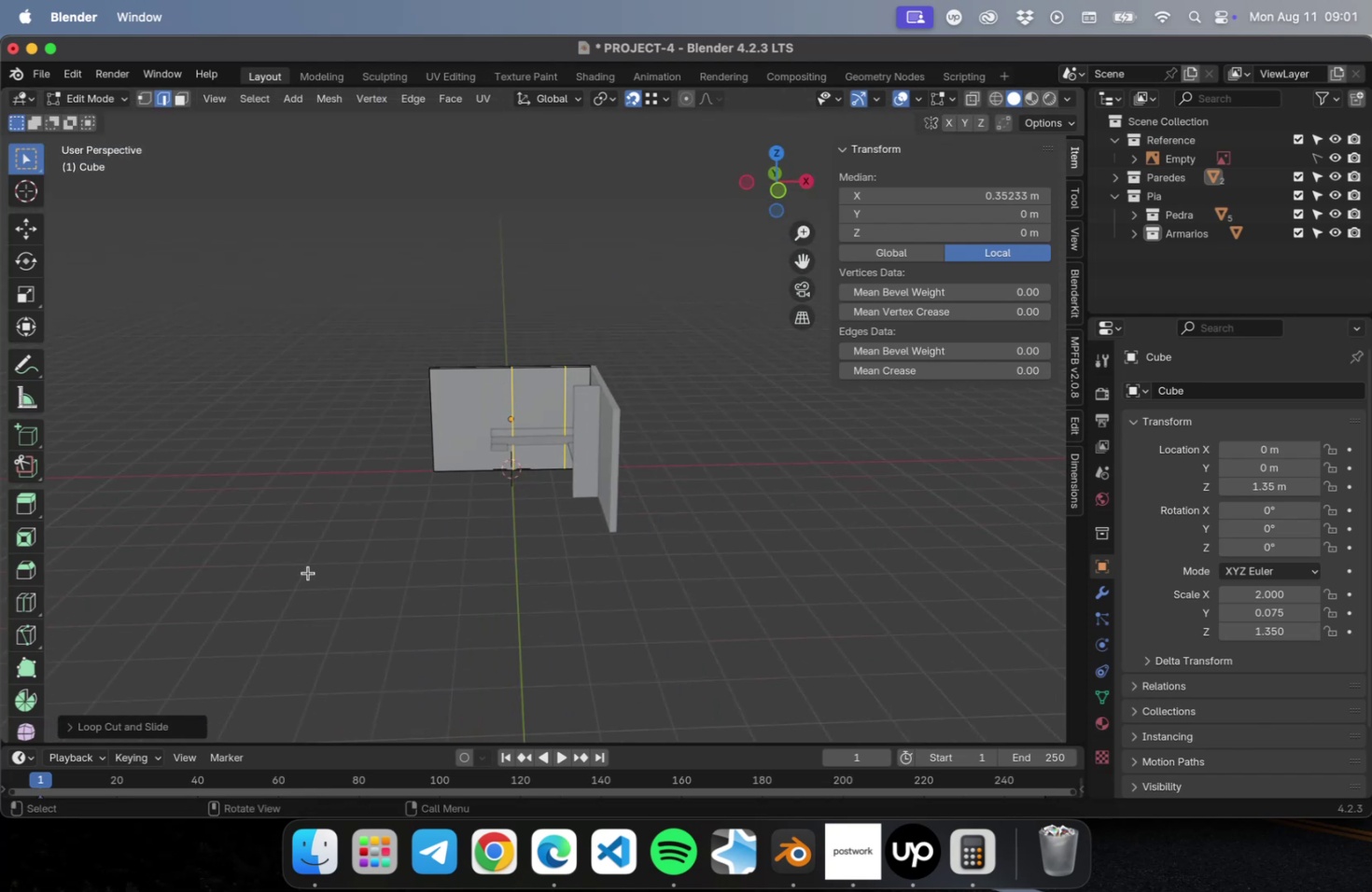 
hold_key(key=ShiftLeft, duration=0.87)
 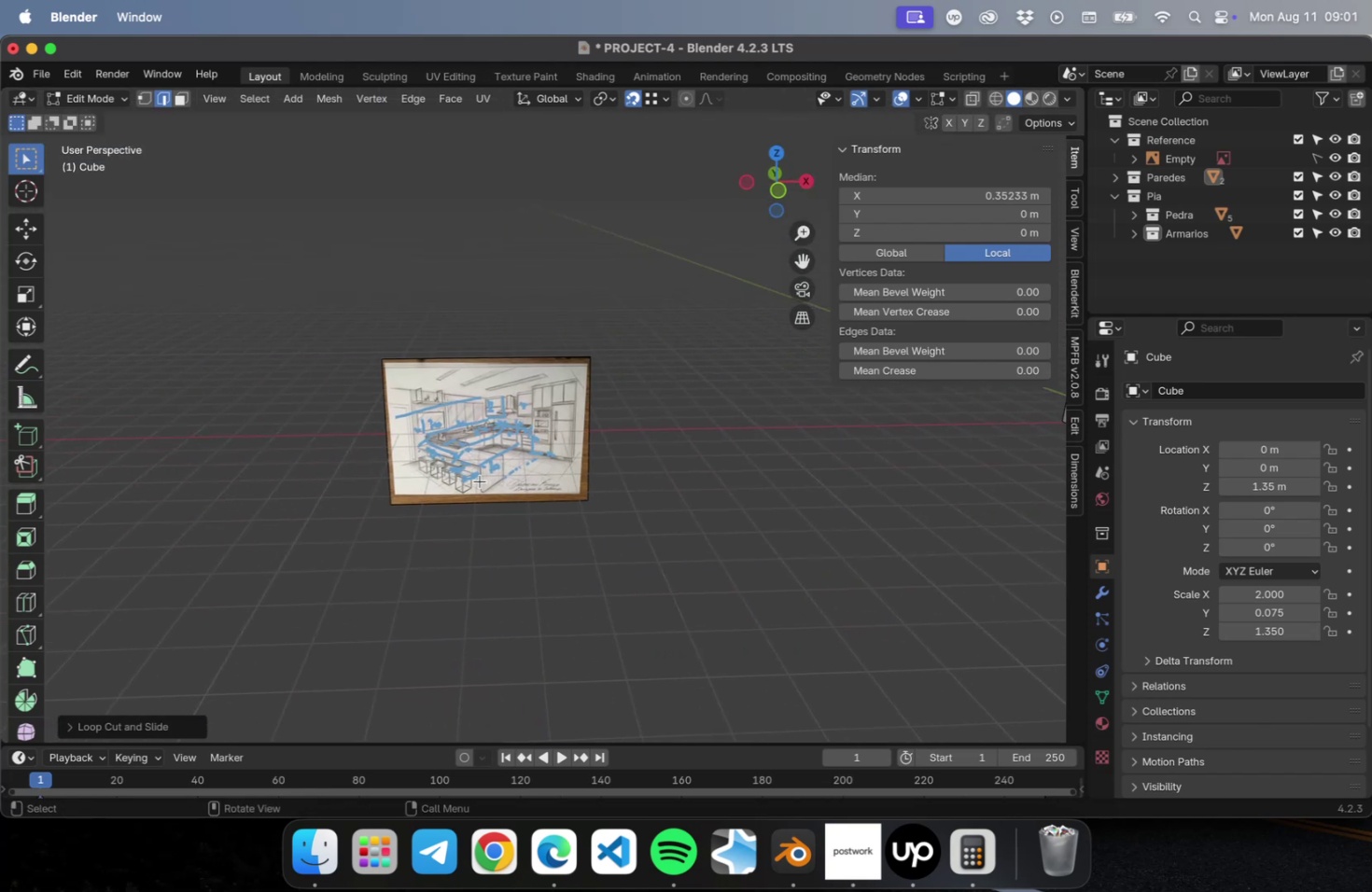 
scroll: coordinate [474, 471], scroll_direction: up, amount: 29.0
 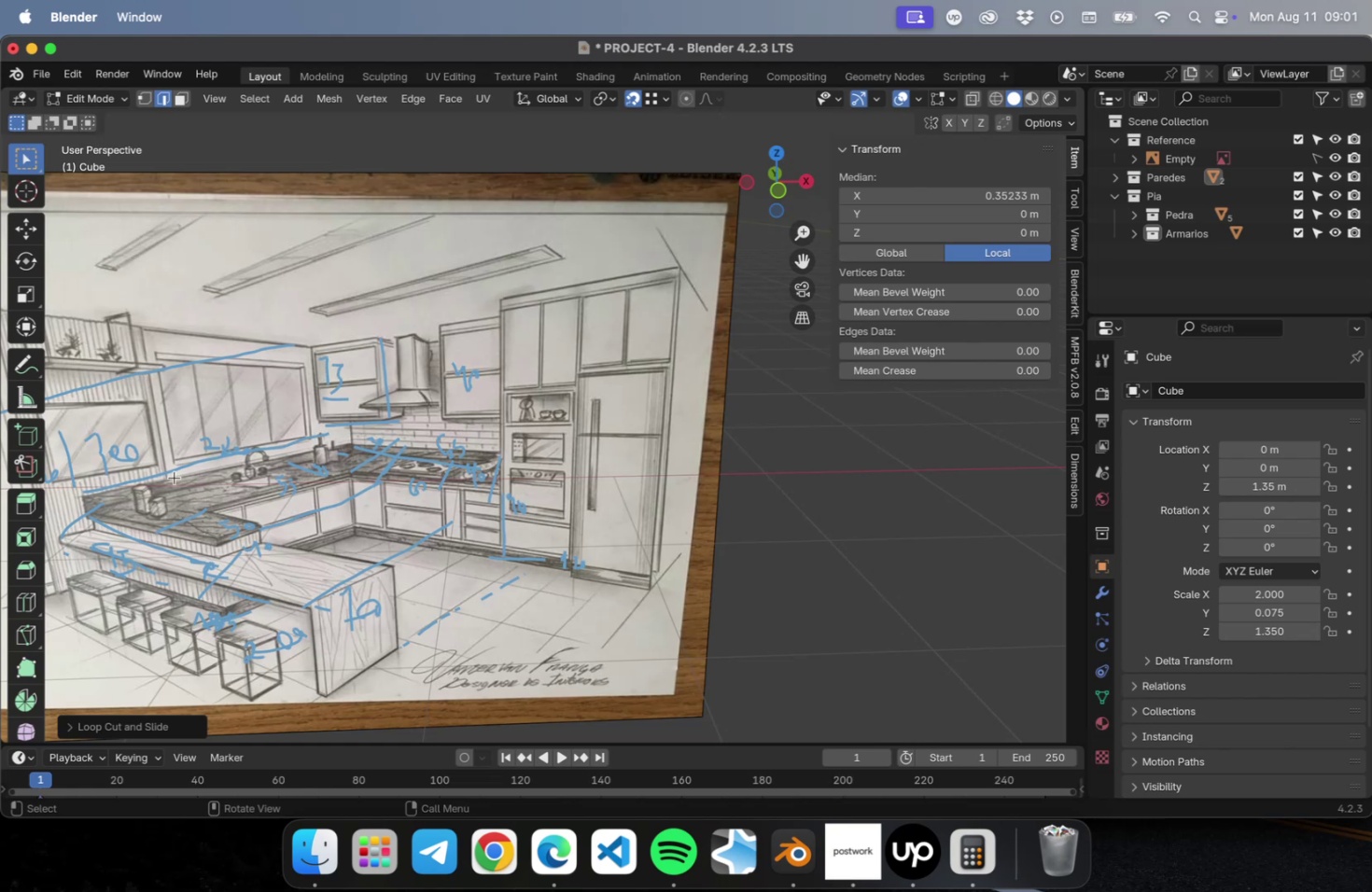 
scroll: coordinate [263, 511], scroll_direction: down, amount: 23.0
 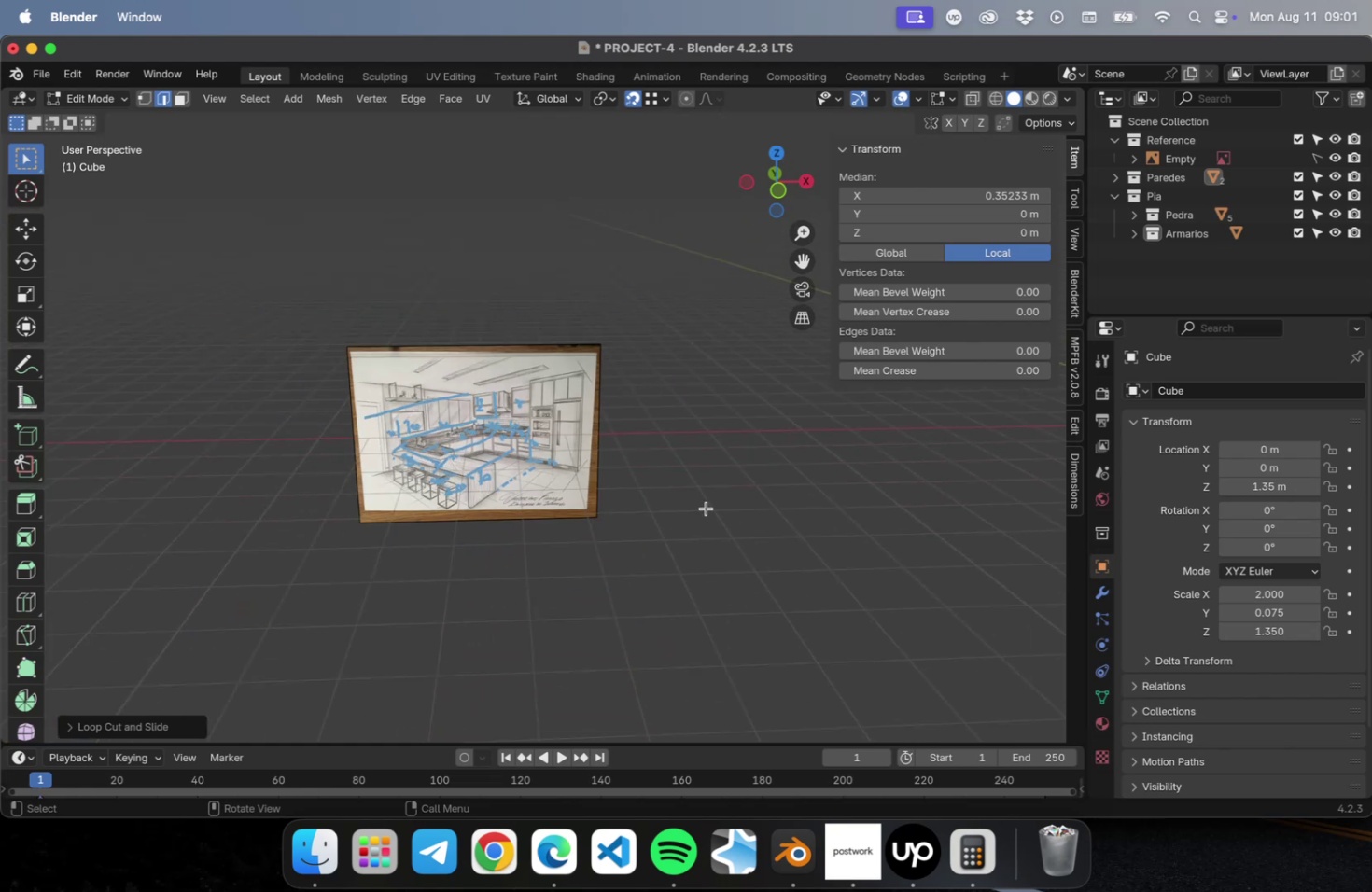 
hold_key(key=ShiftLeft, duration=0.53)
 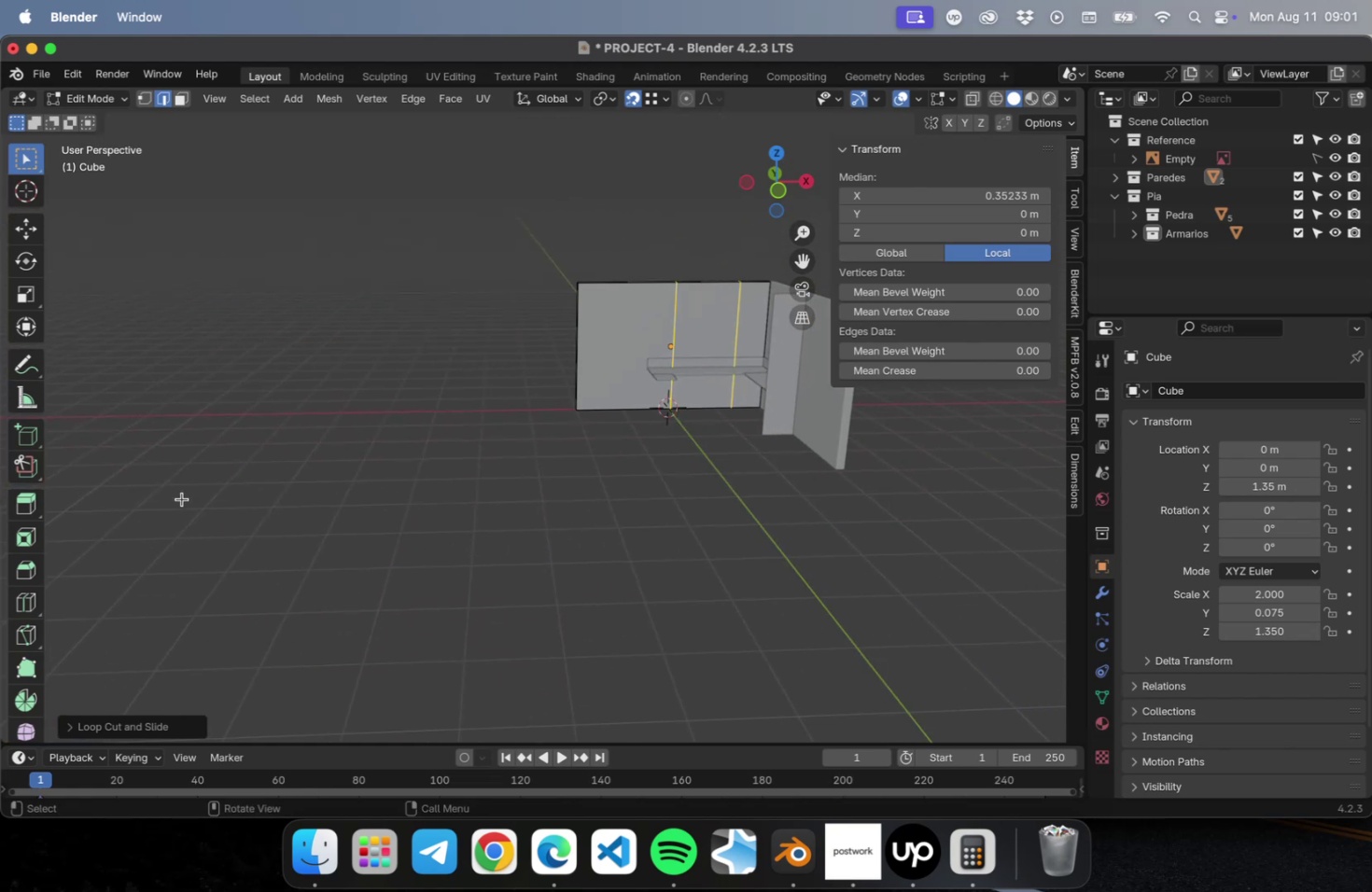 
key(NumLock)
 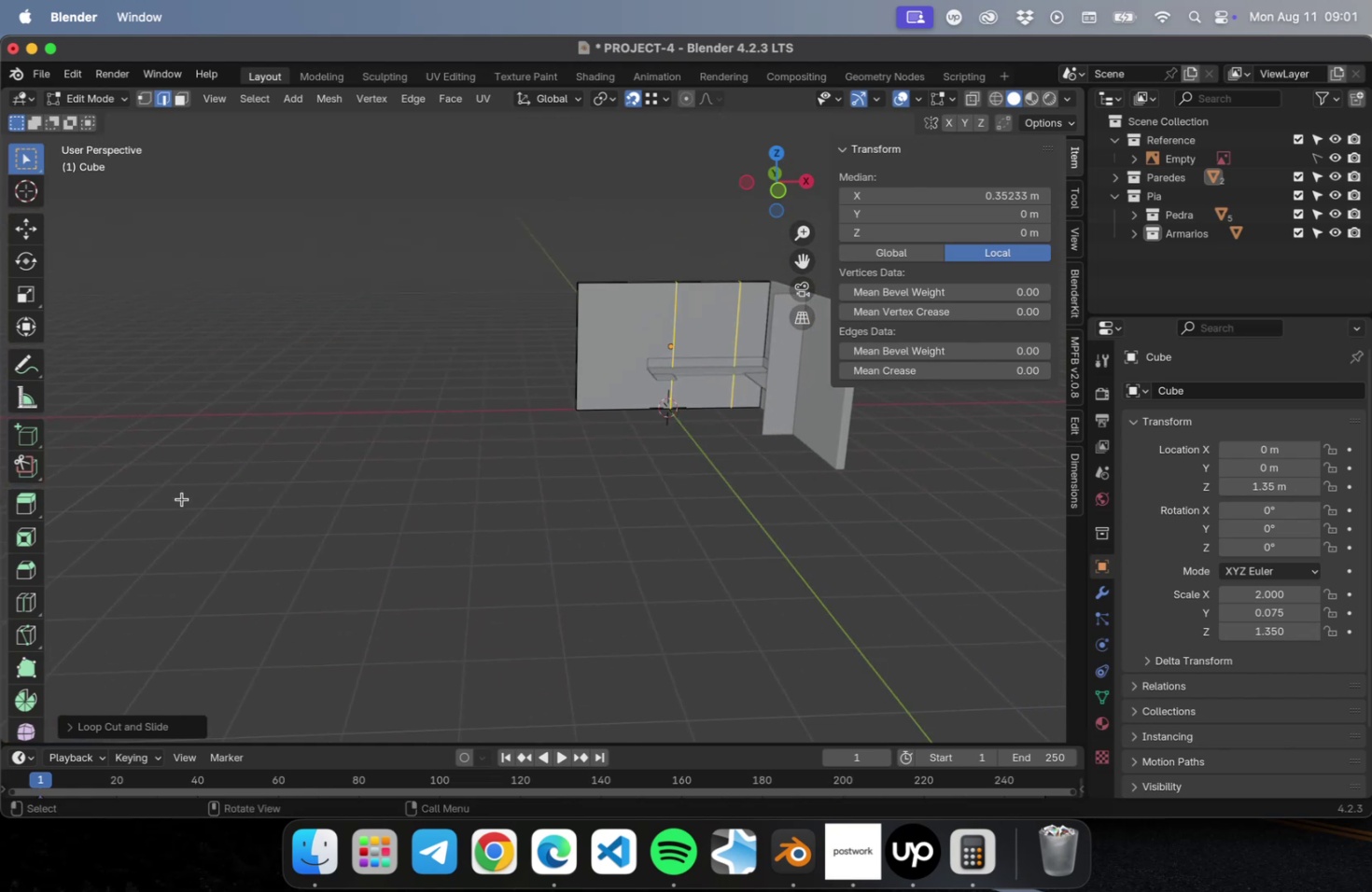 
key(Numpad3)
 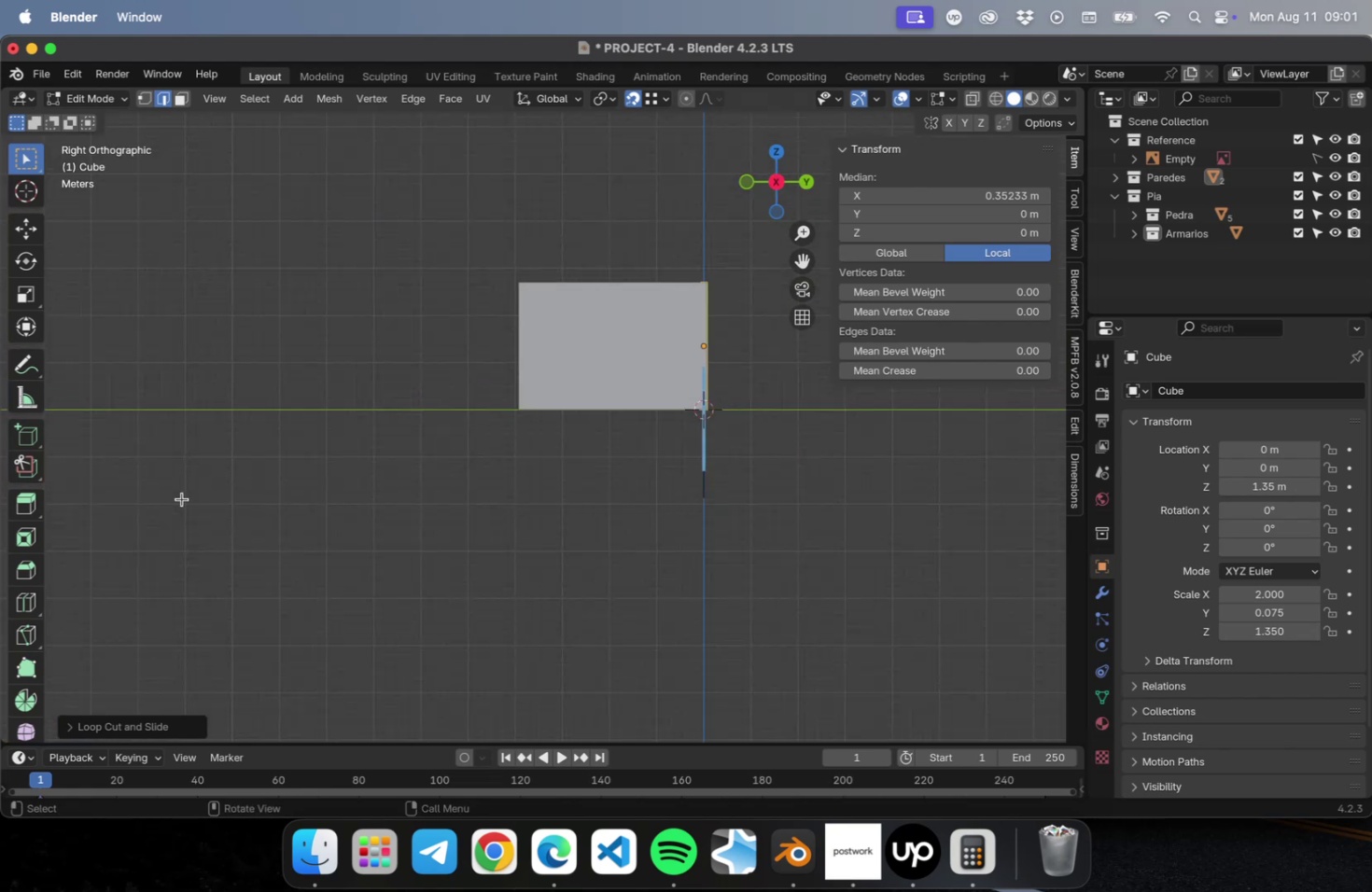 
key(NumLock)
 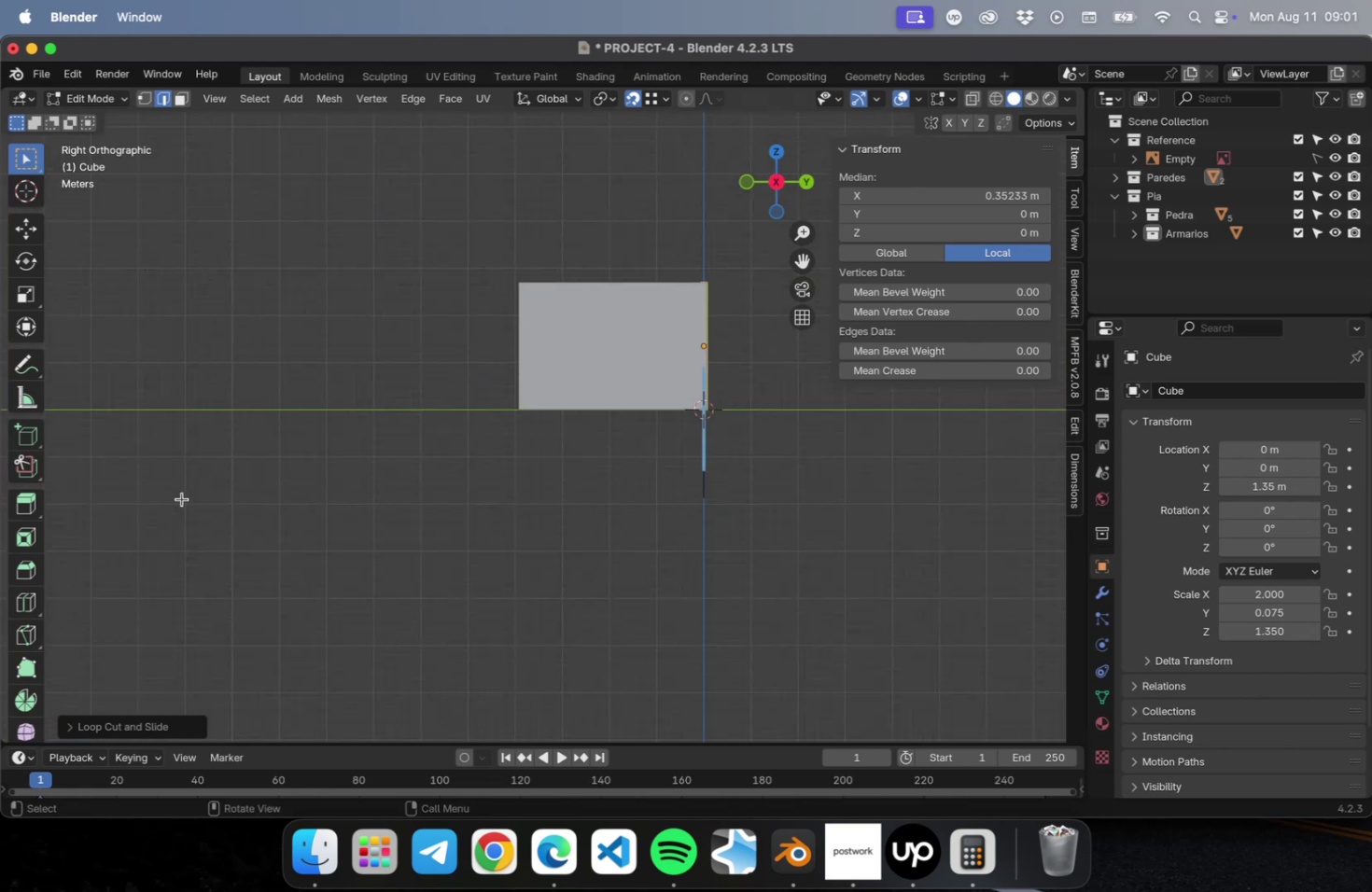 
key(Numpad1)
 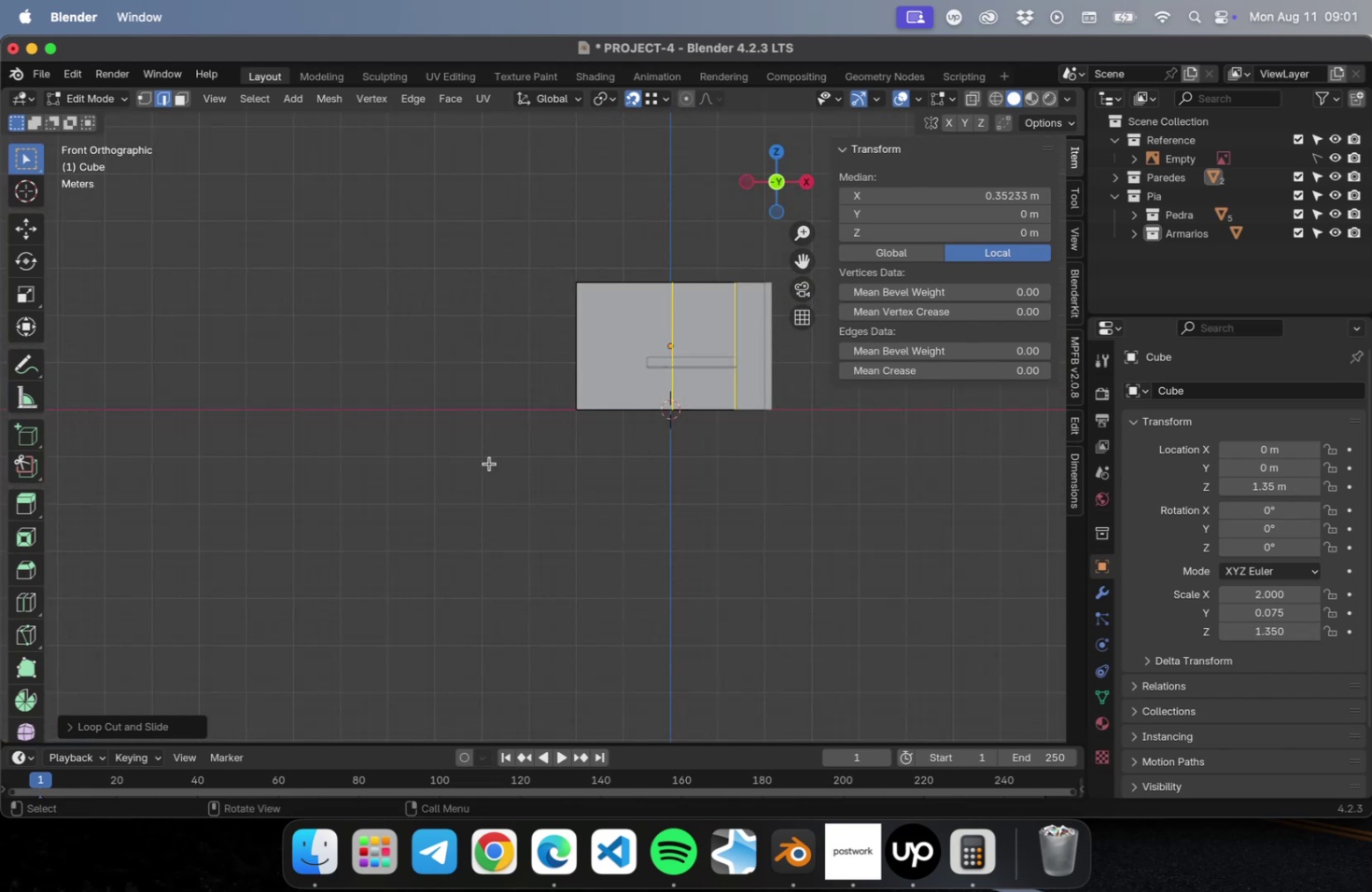 
scroll: coordinate [808, 416], scroll_direction: up, amount: 9.0
 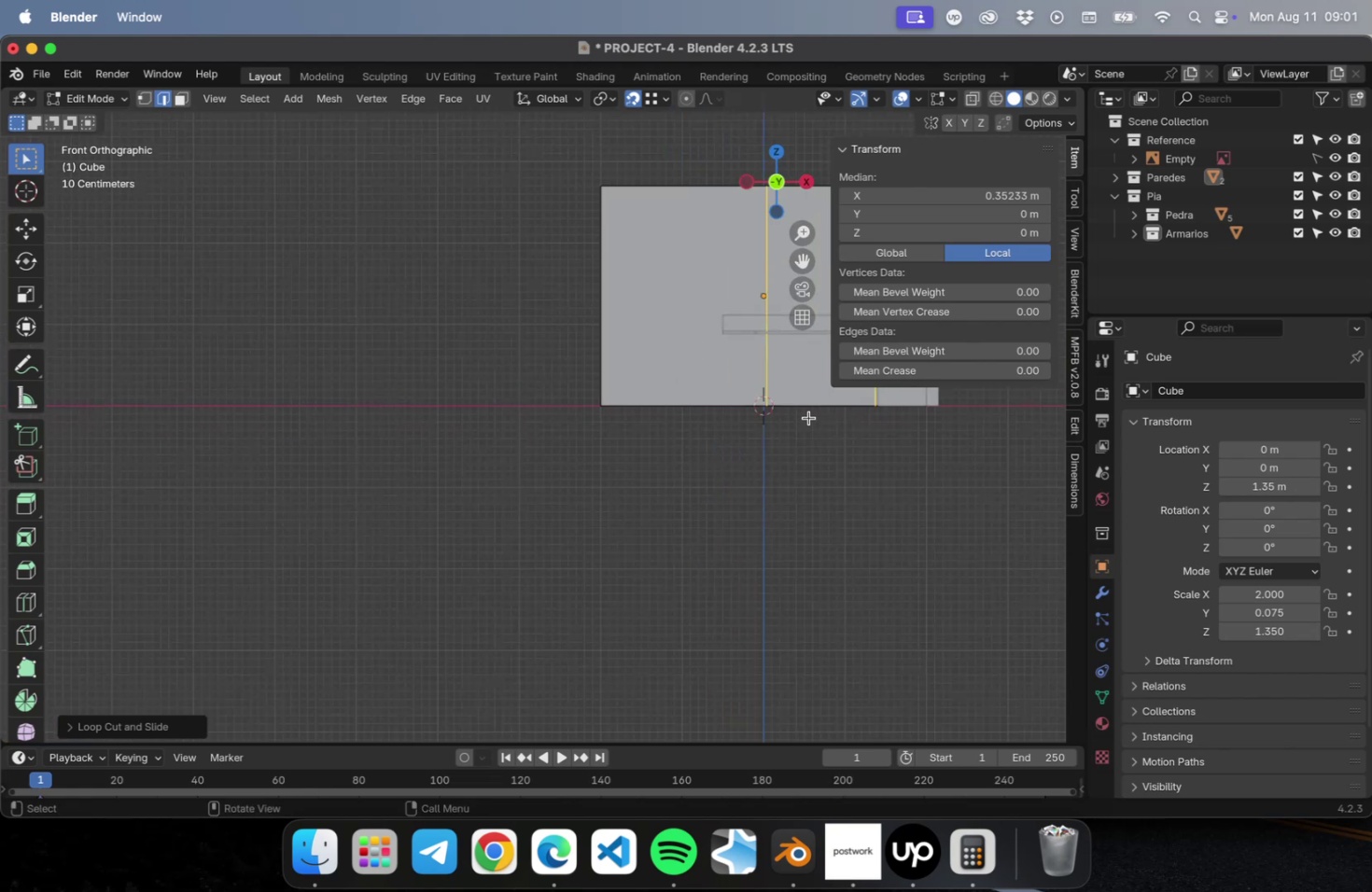 
hold_key(key=ShiftLeft, duration=0.45)
 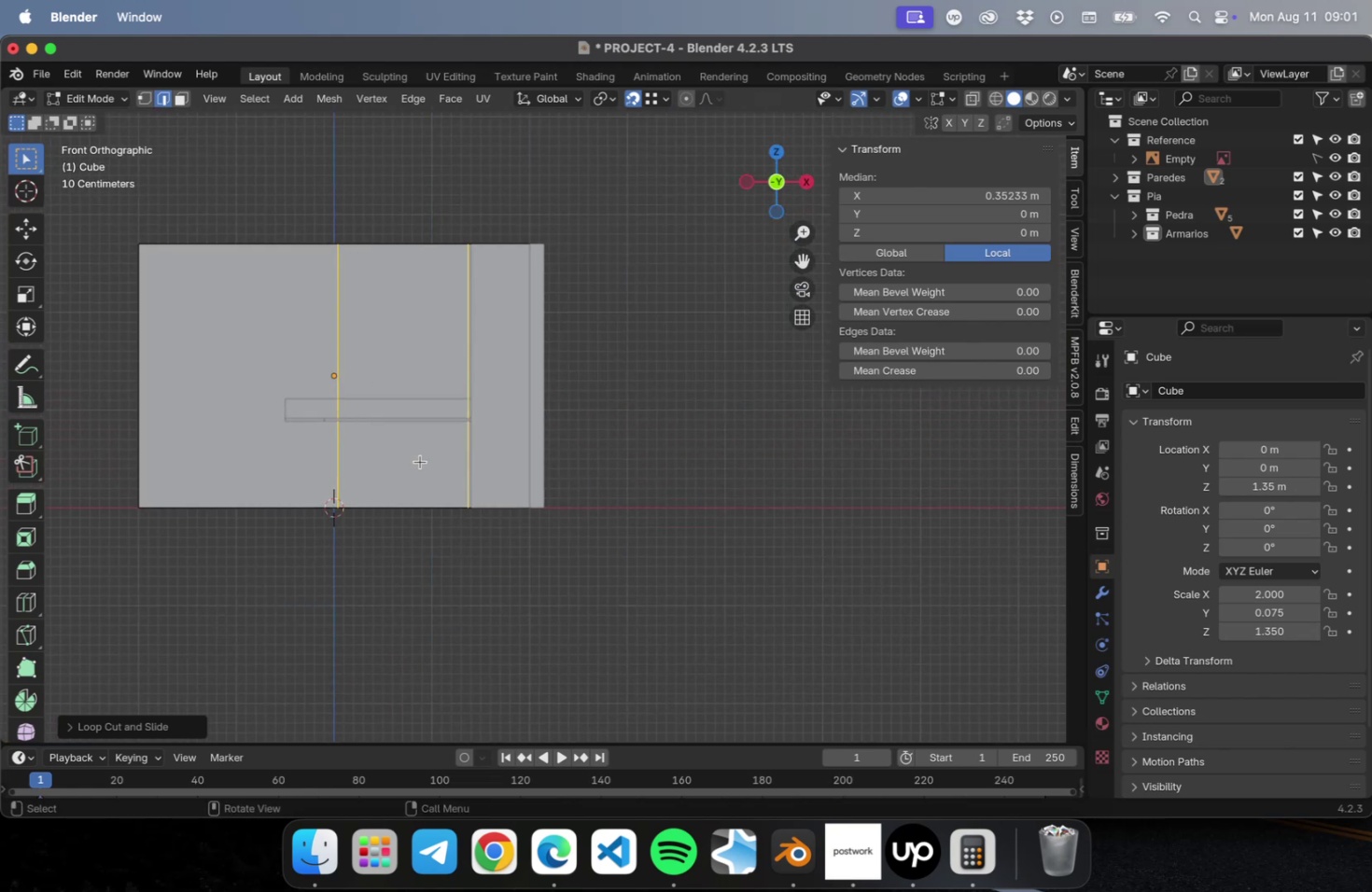 
scroll: coordinate [382, 434], scroll_direction: up, amount: 8.0
 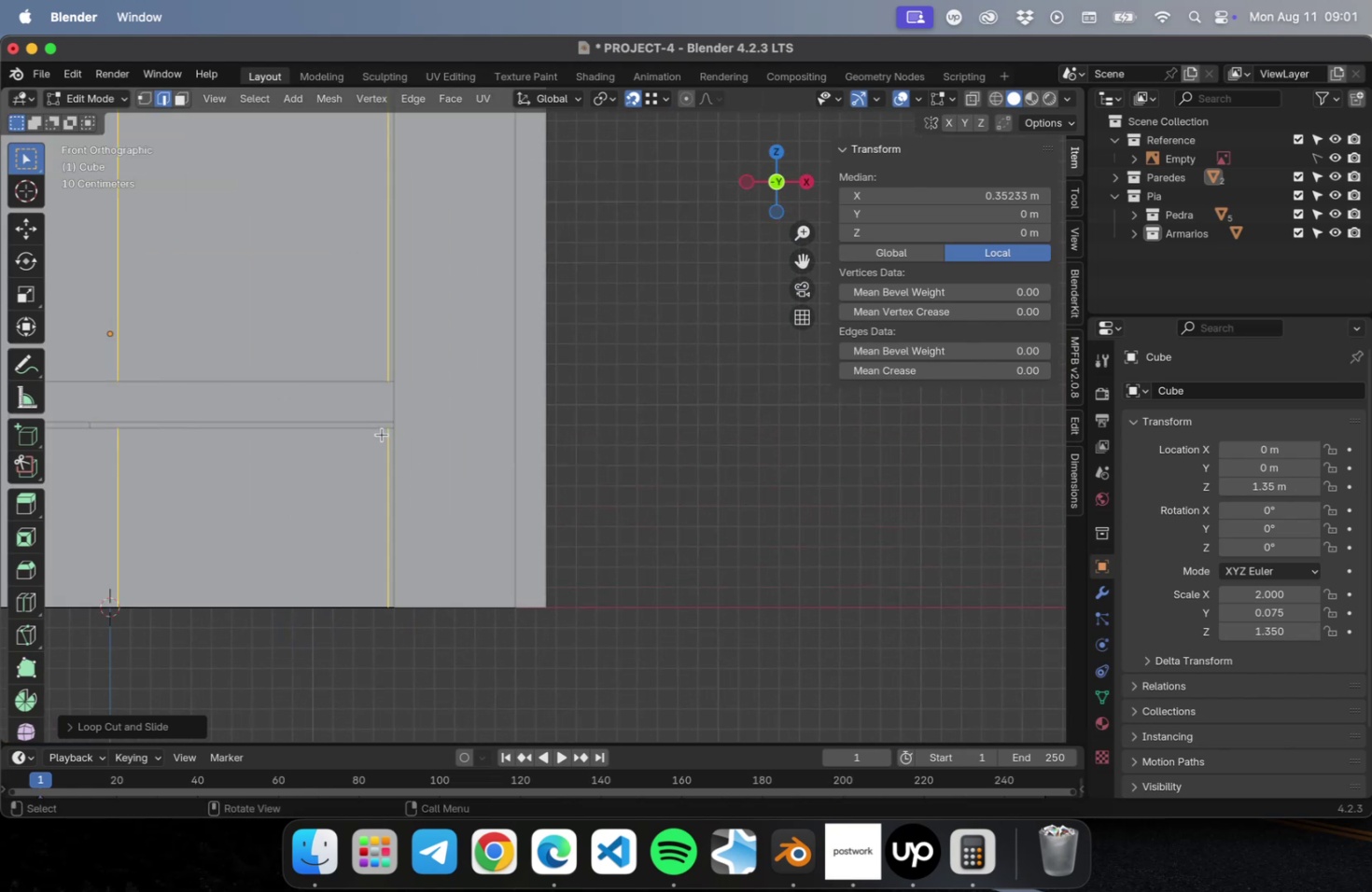 
hold_key(key=ShiftLeft, duration=0.52)
 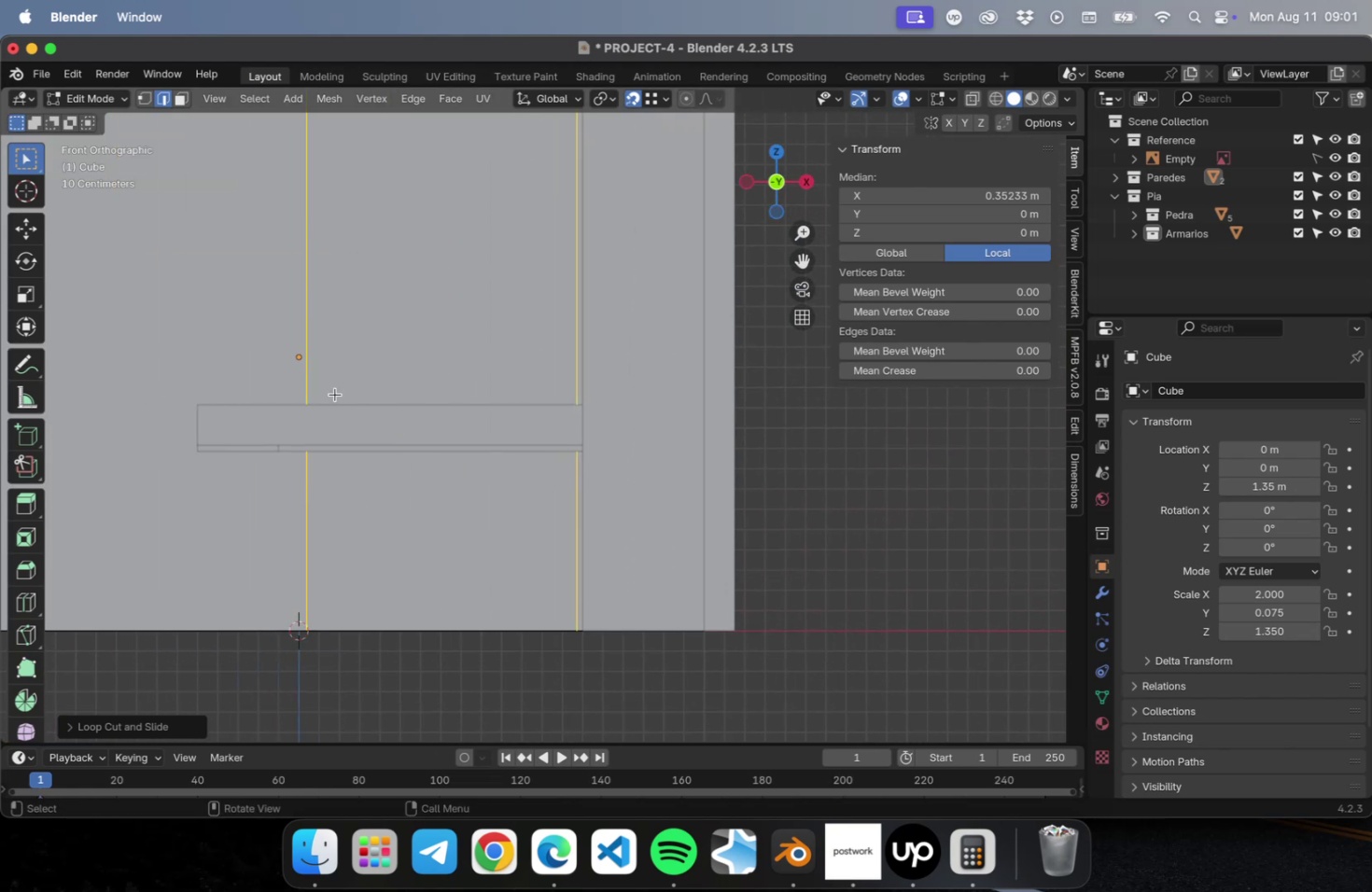 
scroll: coordinate [327, 390], scroll_direction: up, amount: 1.0
 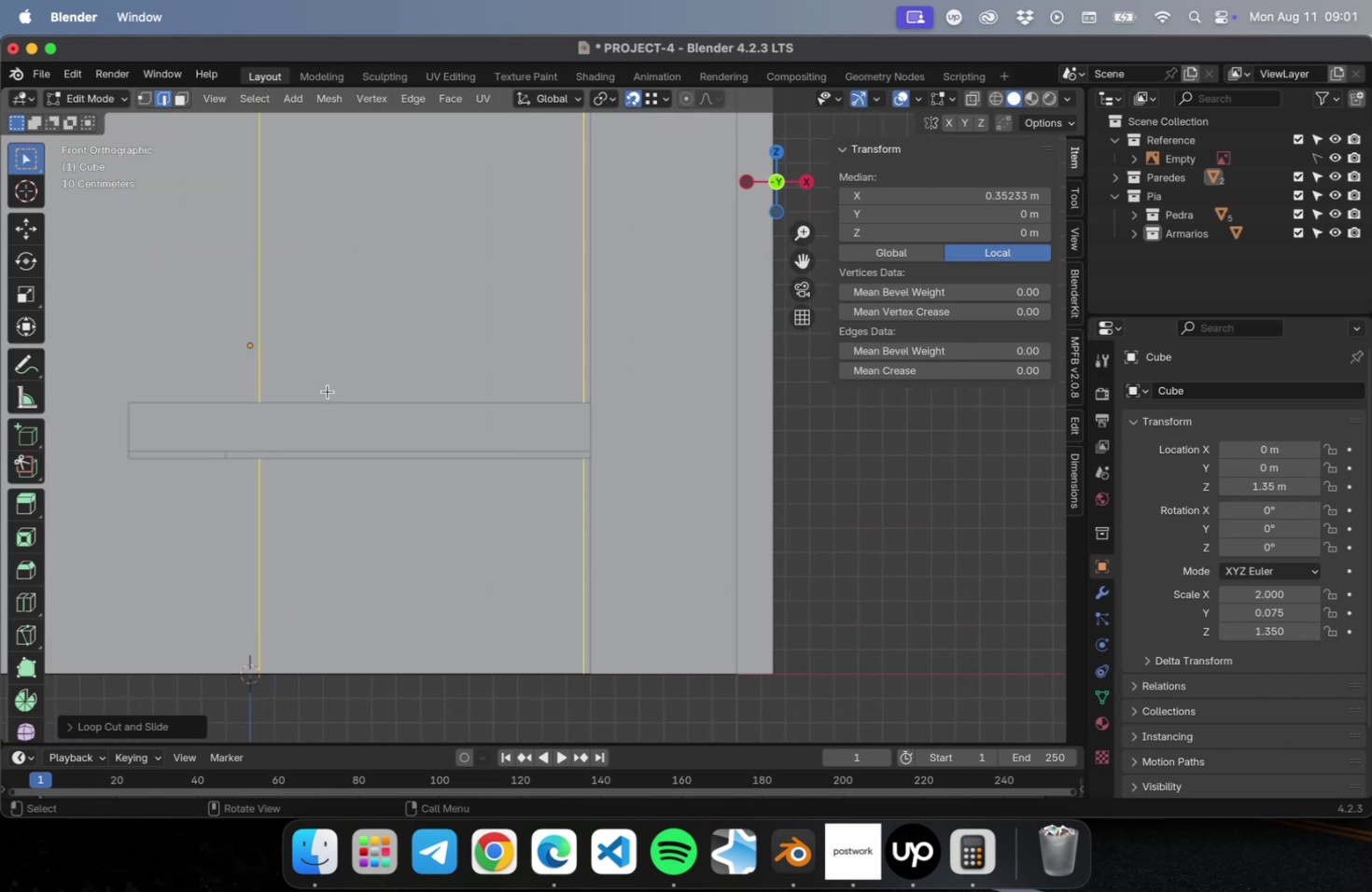 
hold_key(key=ShiftLeft, duration=0.7)
 